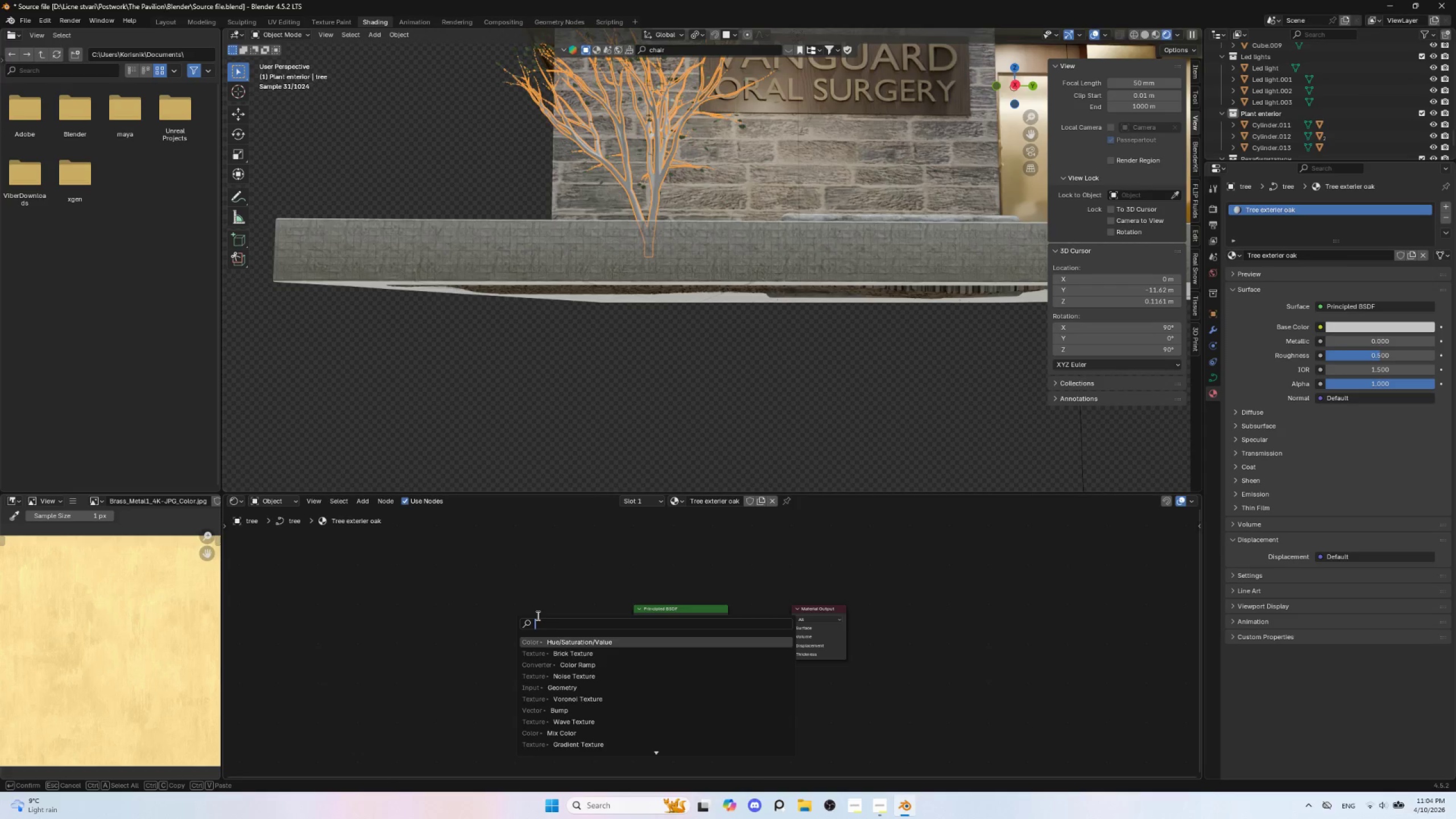 
type(noi)
 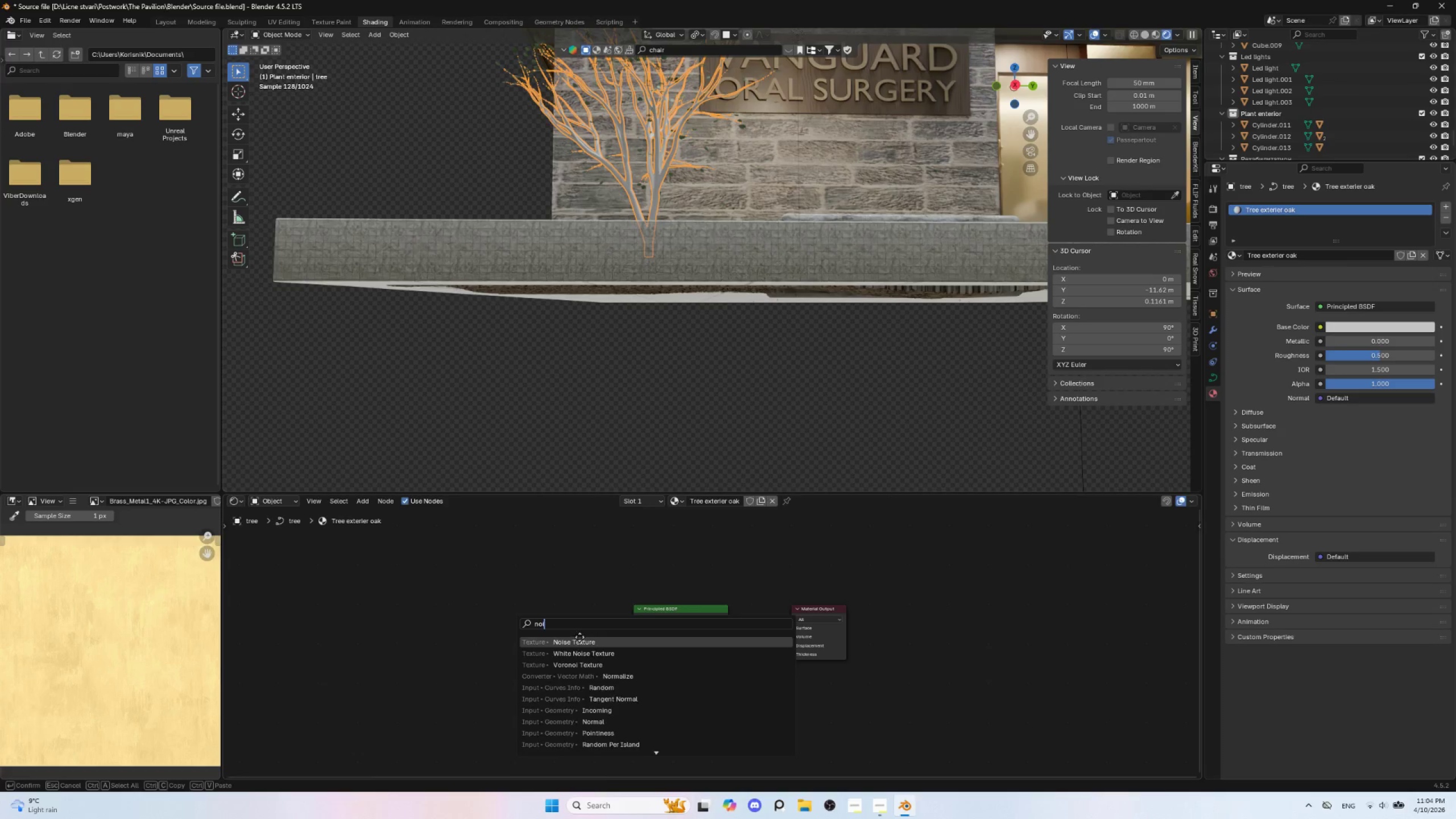 
double_click([489, 625])
 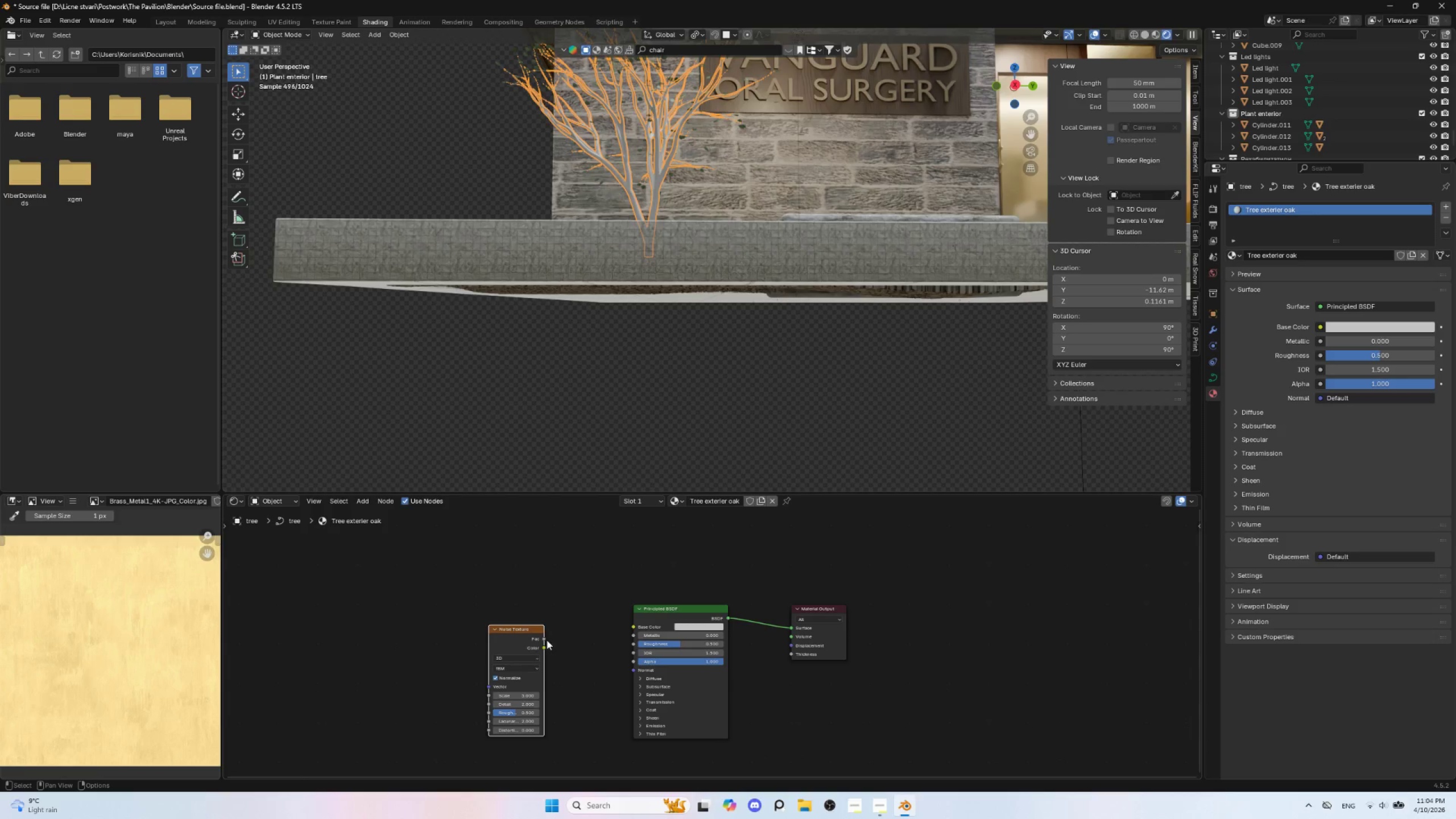 
left_click_drag(start_coordinate=[546, 640], to_coordinate=[638, 628])
 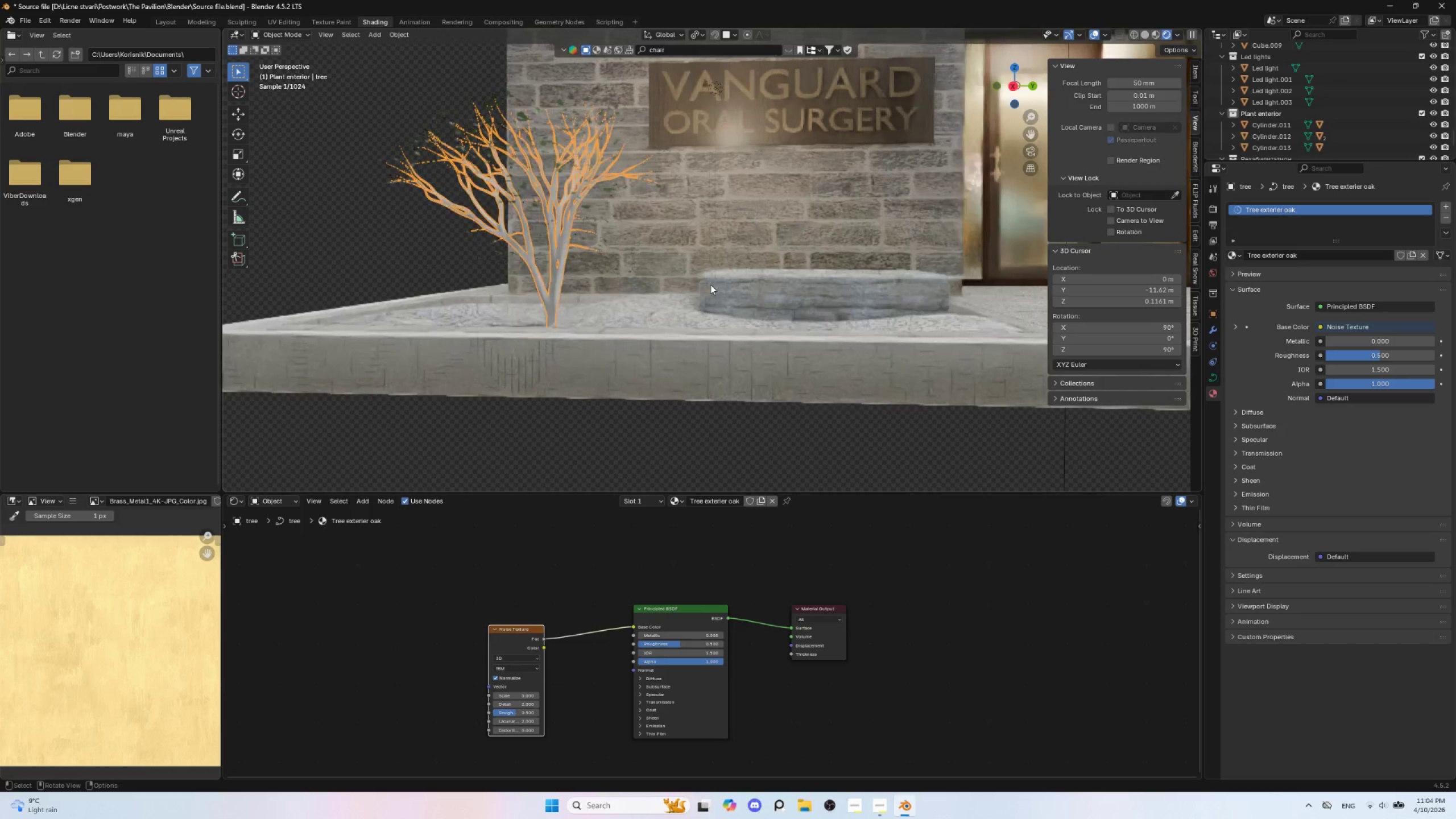 
hold_key(key=ShiftLeft, duration=0.7)
 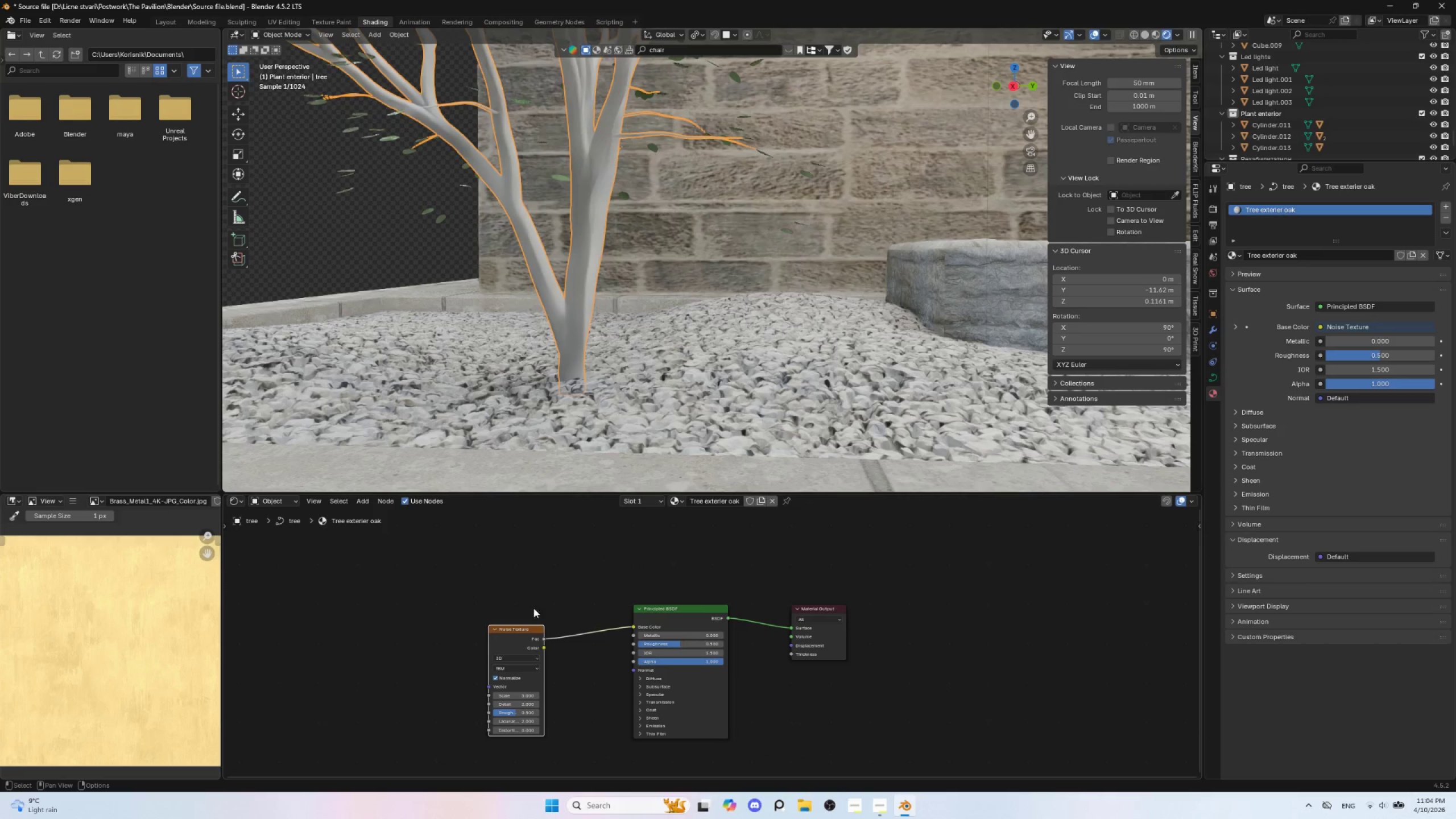 
scroll: coordinate [704, 318], scroll_direction: up, amount: 2.0
 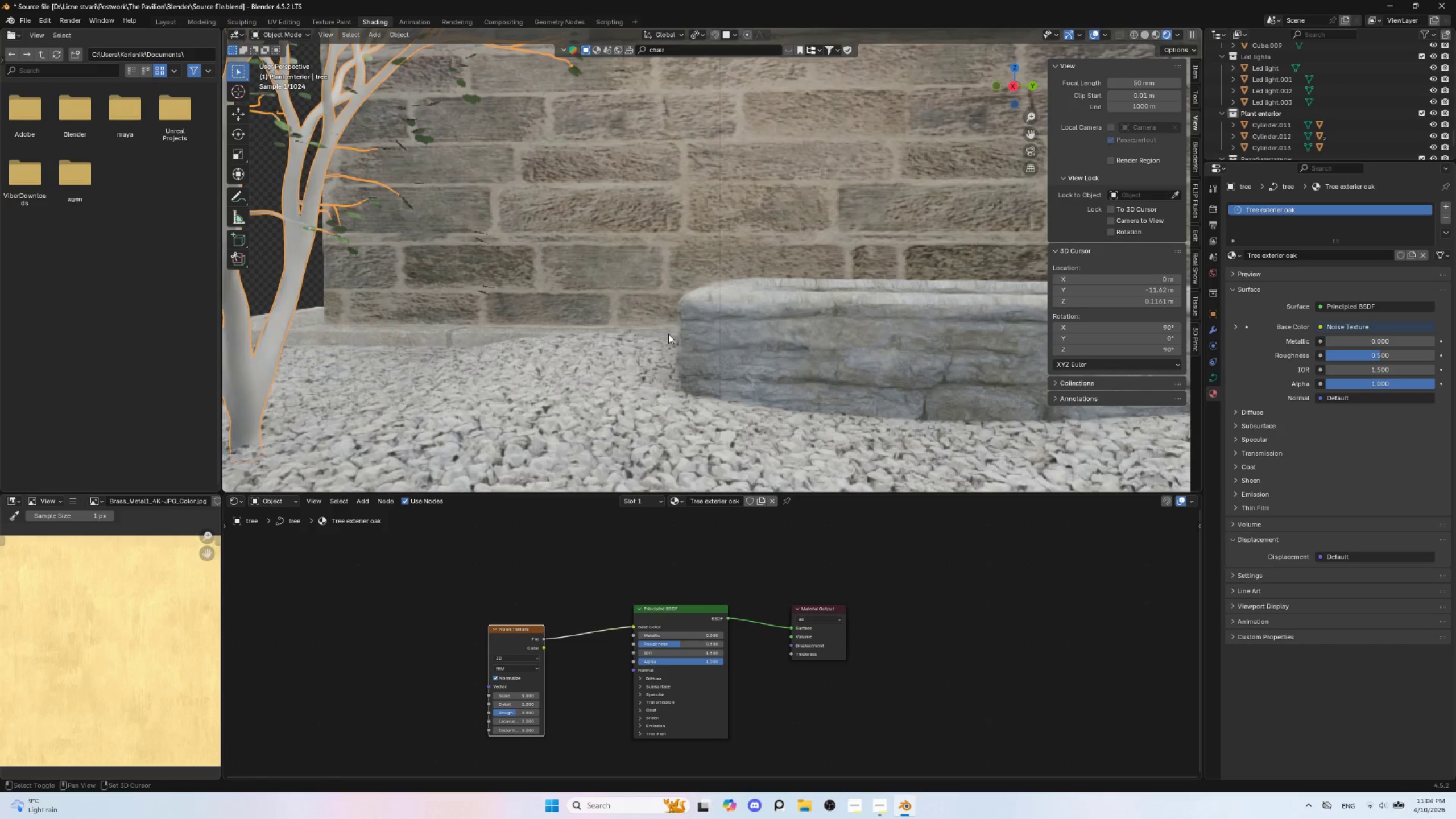 
hold_key(key=ShiftLeft, duration=0.75)
hold_key(key=ControlLeft, duration=0.75)
left_click([528, 626])
 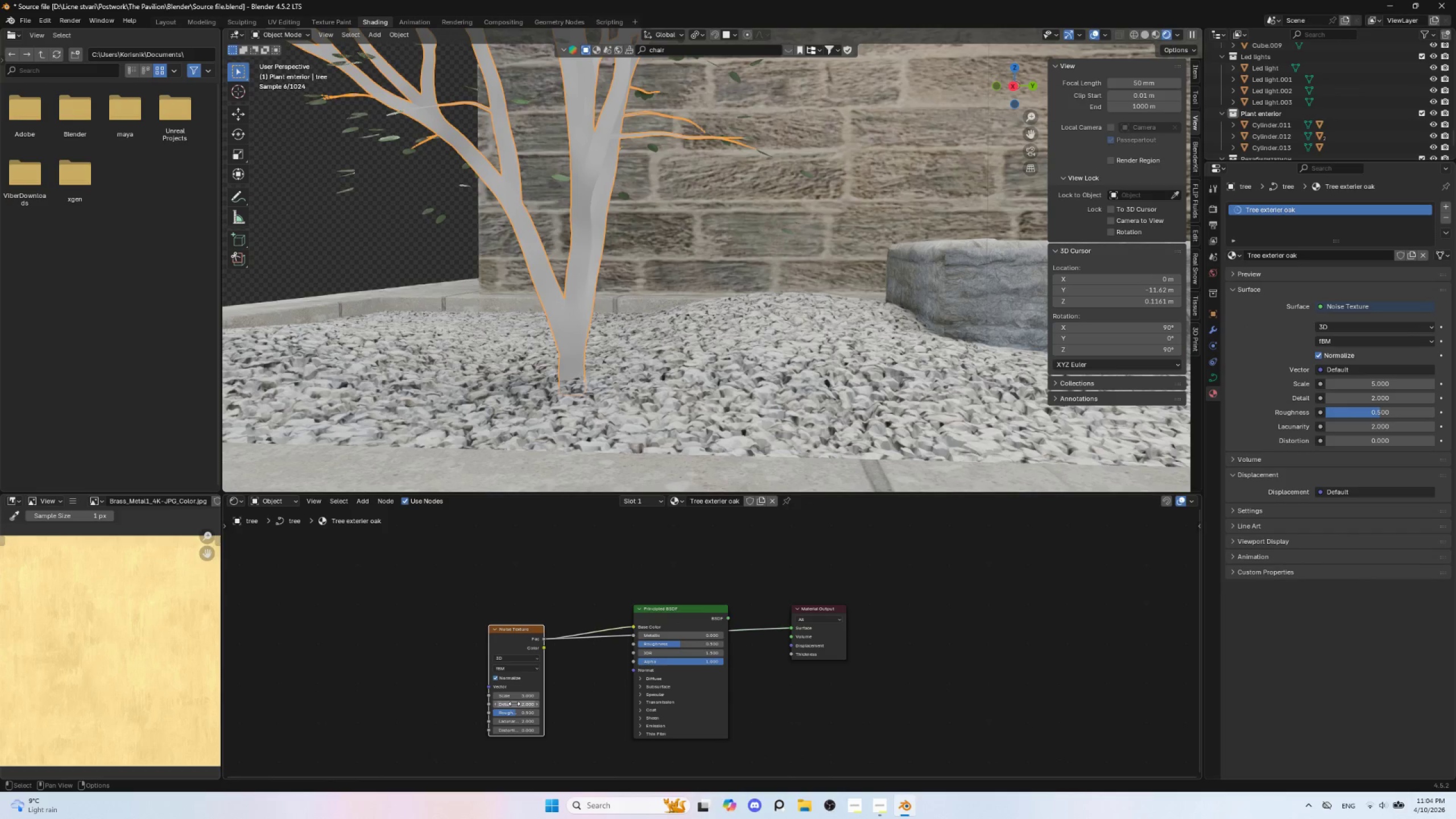 
left_click_drag(start_coordinate=[514, 697], to_coordinate=[1012, 195])
 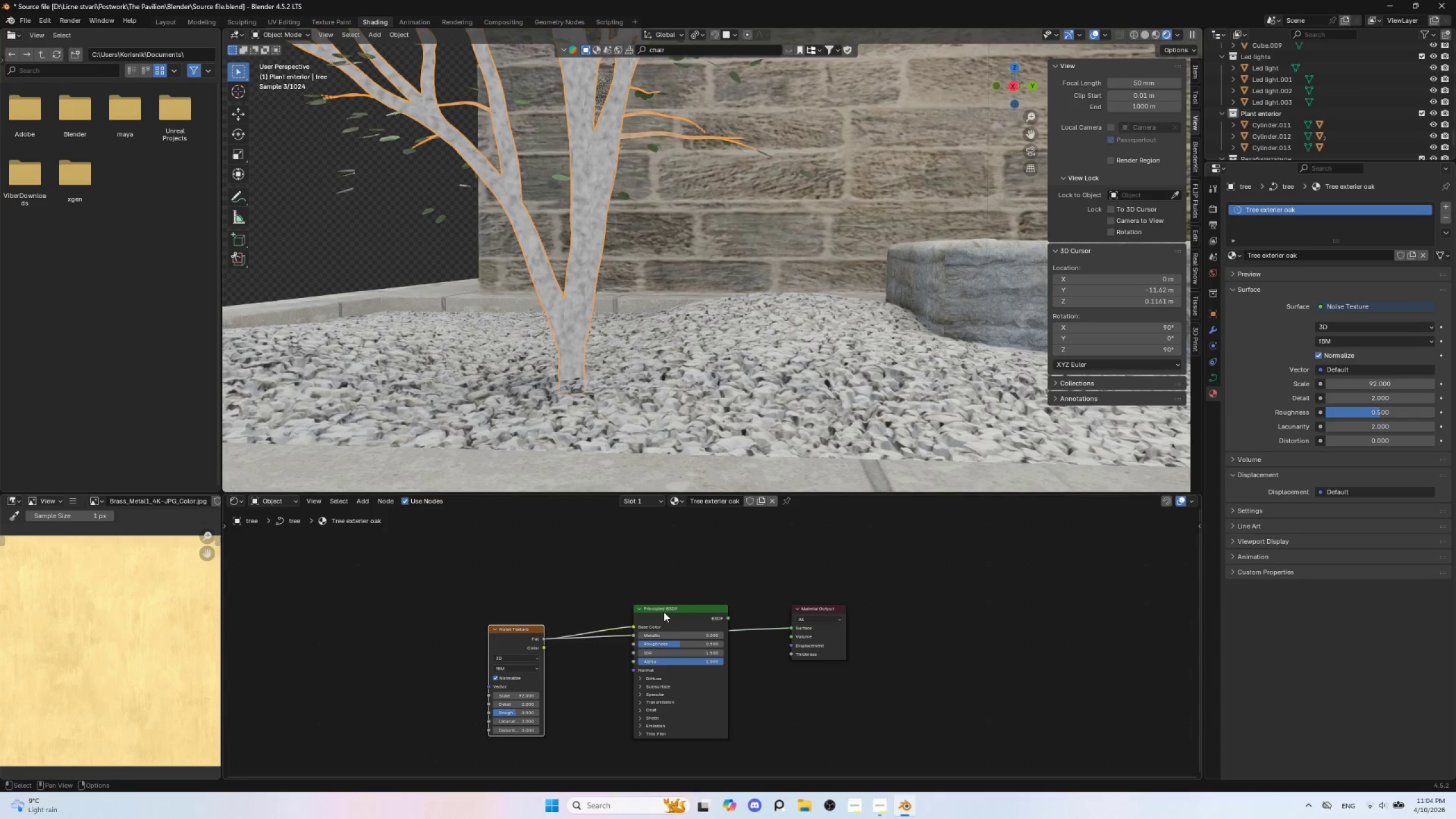 
hold_key(key=ControlLeft, duration=0.69)
hold_key(key=ShiftLeft, duration=0.69)
left_click([674, 607])
 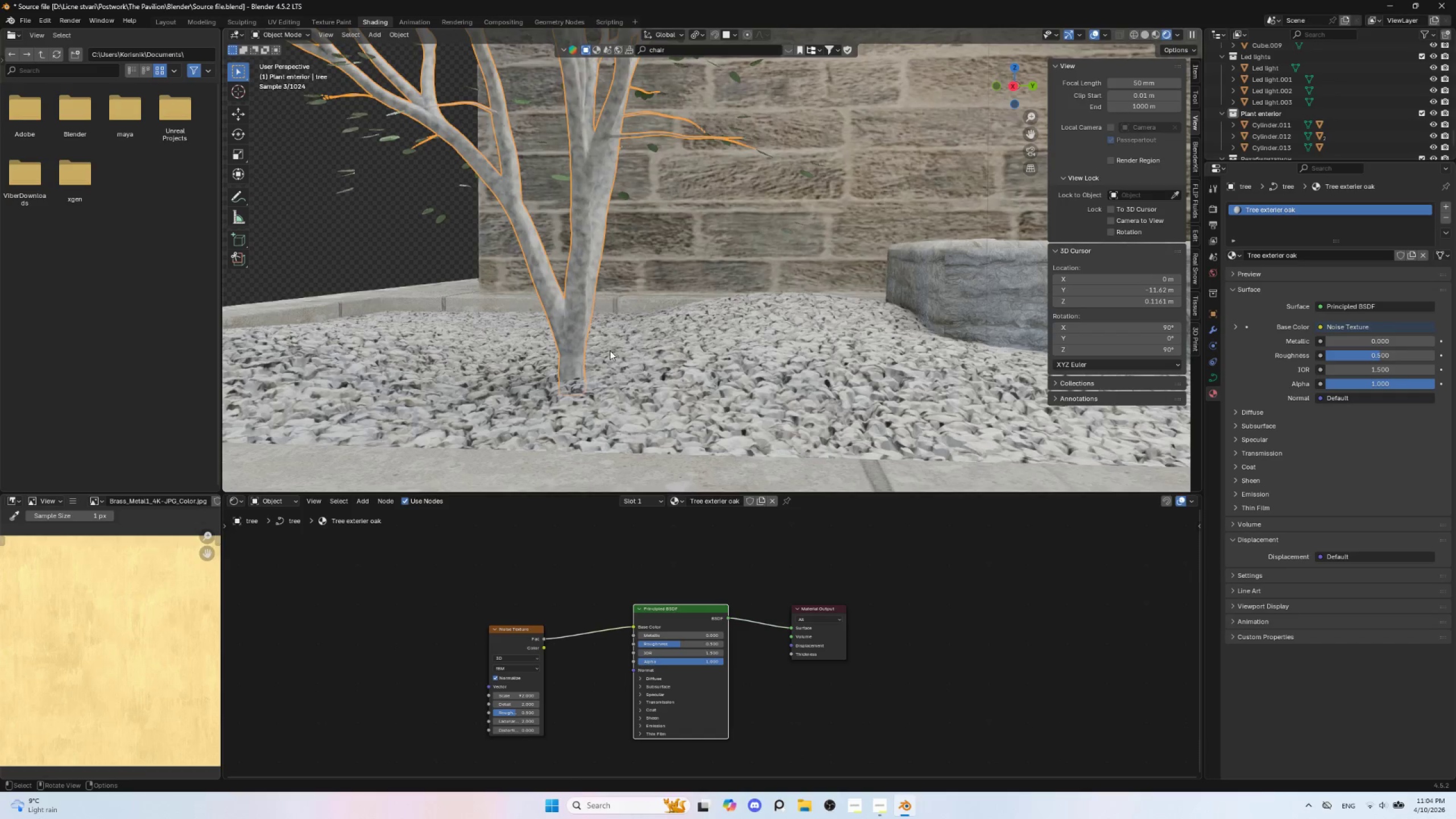 
scroll: coordinate [644, 305], scroll_direction: down, amount: 2.0
 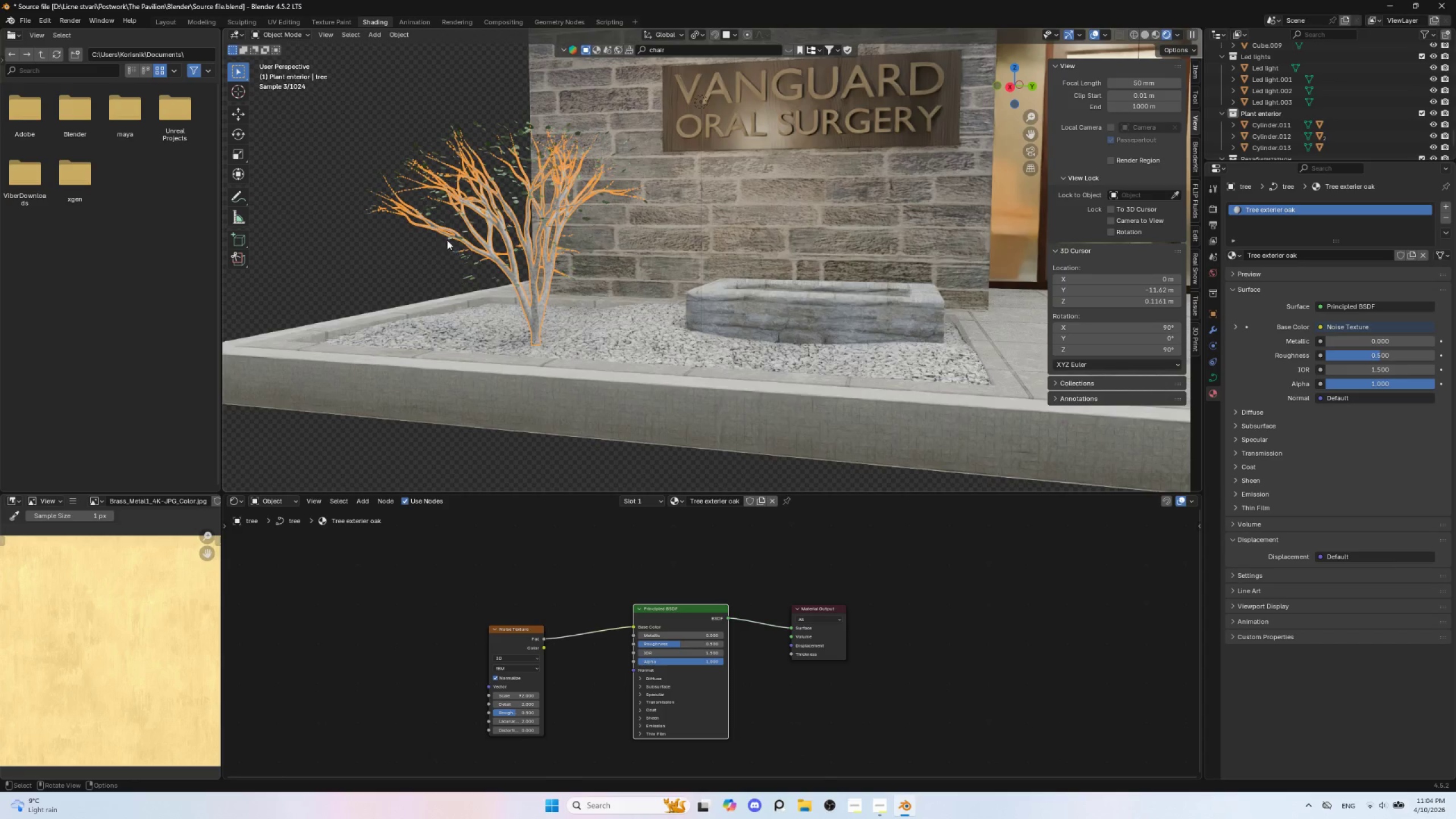 
left_click([377, 115])
 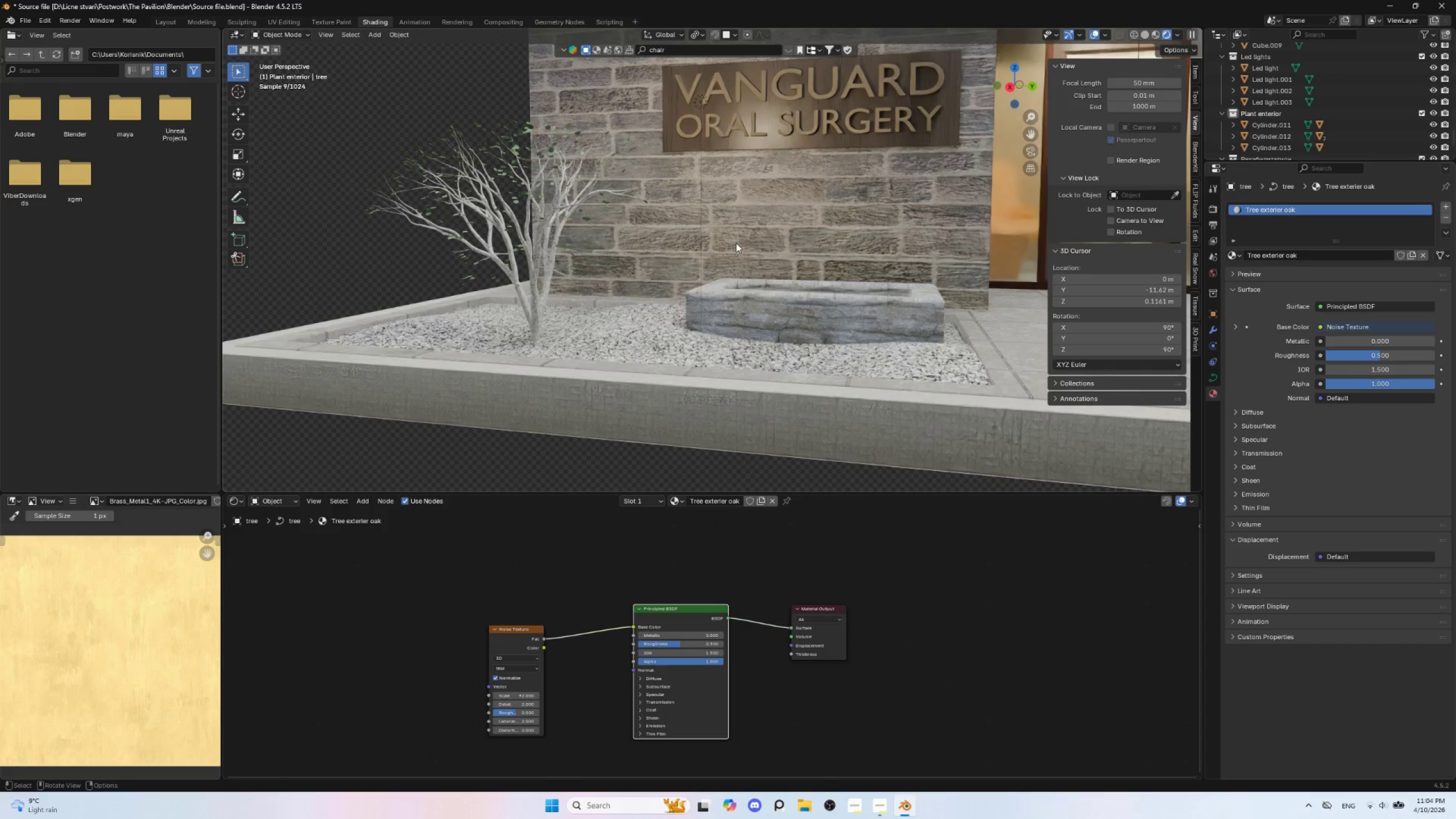 
scroll: coordinate [742, 243], scroll_direction: down, amount: 3.0
 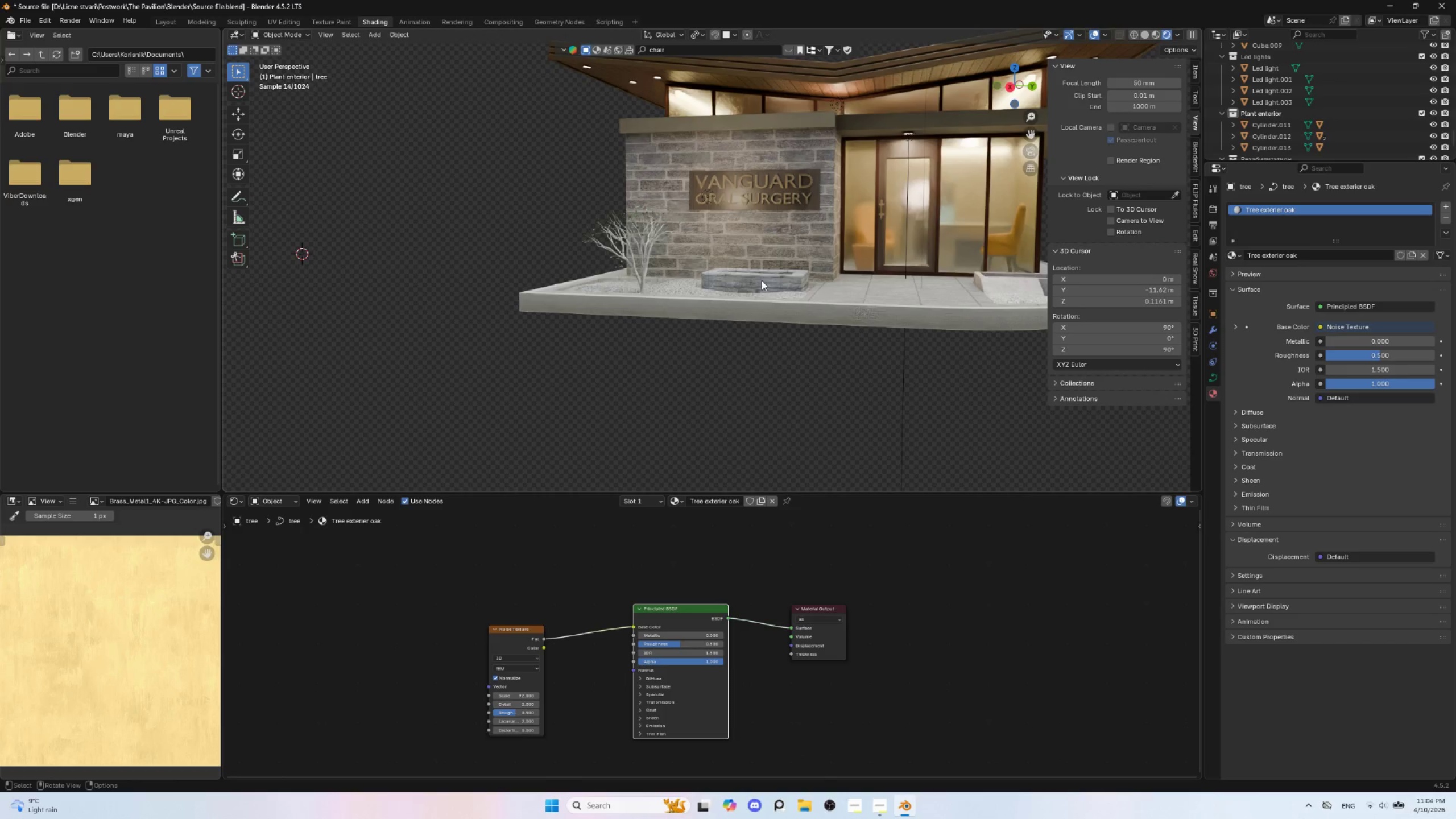 
scroll: coordinate [762, 280], scroll_direction: up, amount: 2.0
 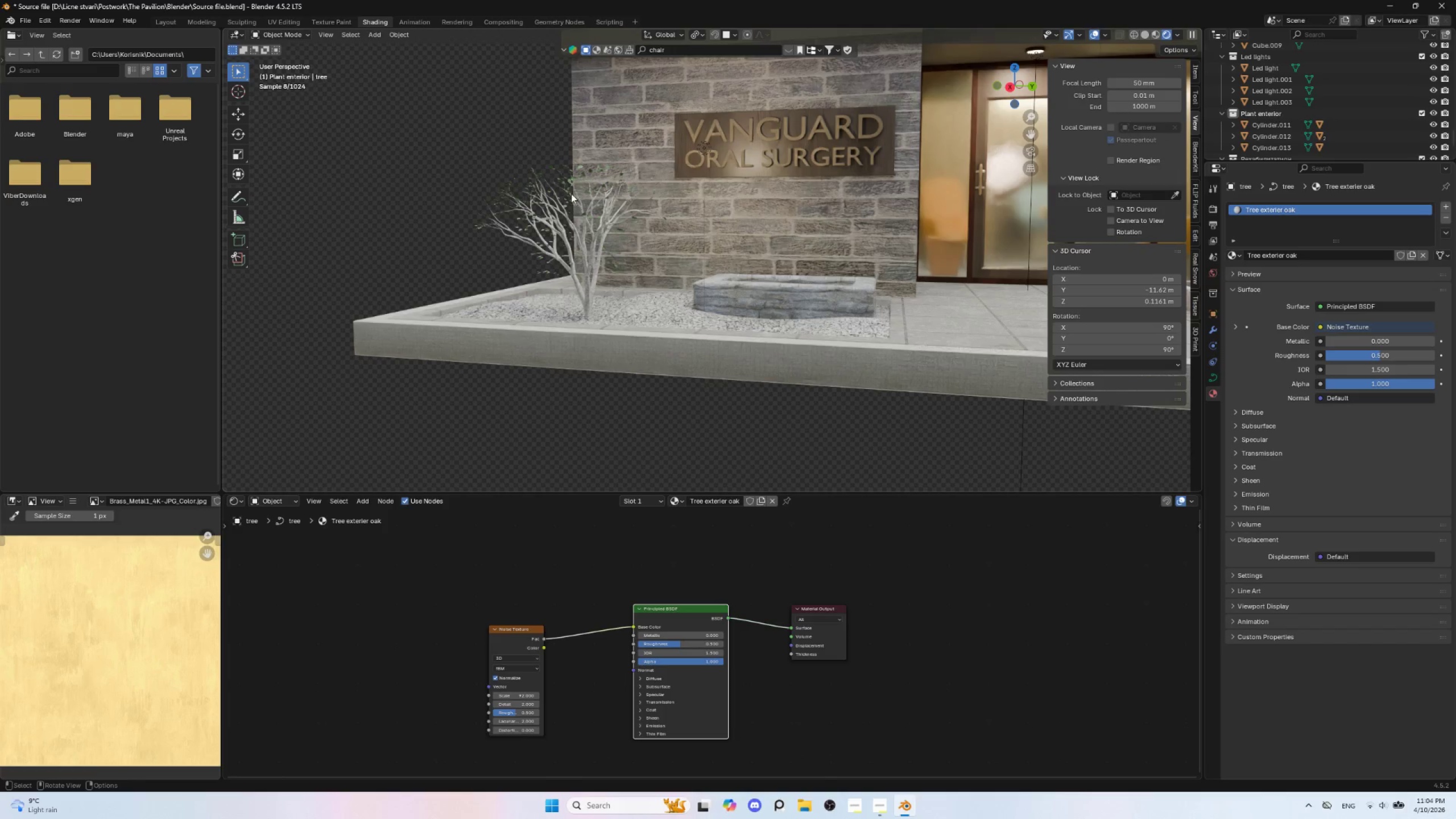 
left_click([567, 180])
 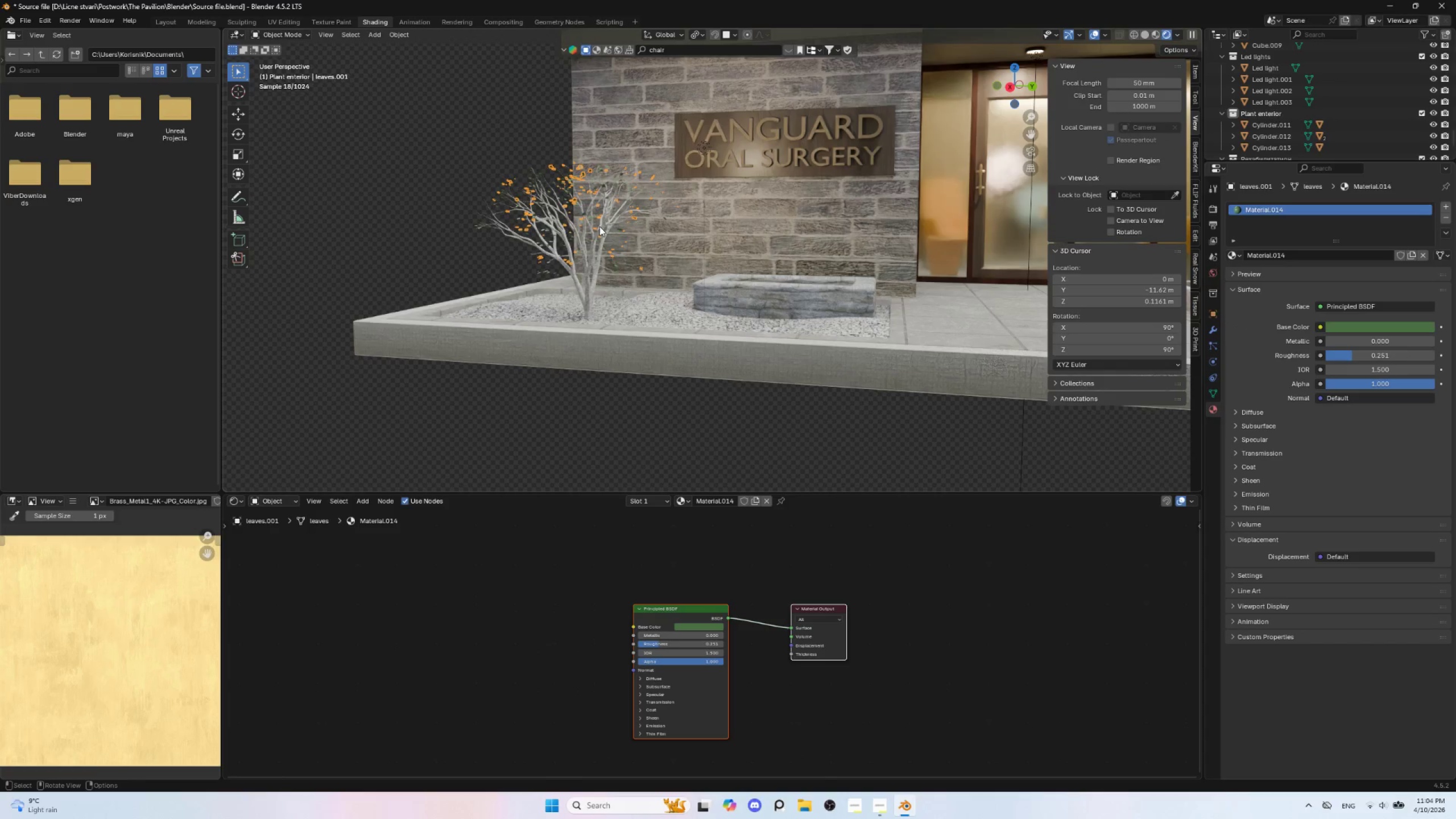 
scroll: coordinate [599, 226], scroll_direction: up, amount: 1.0
 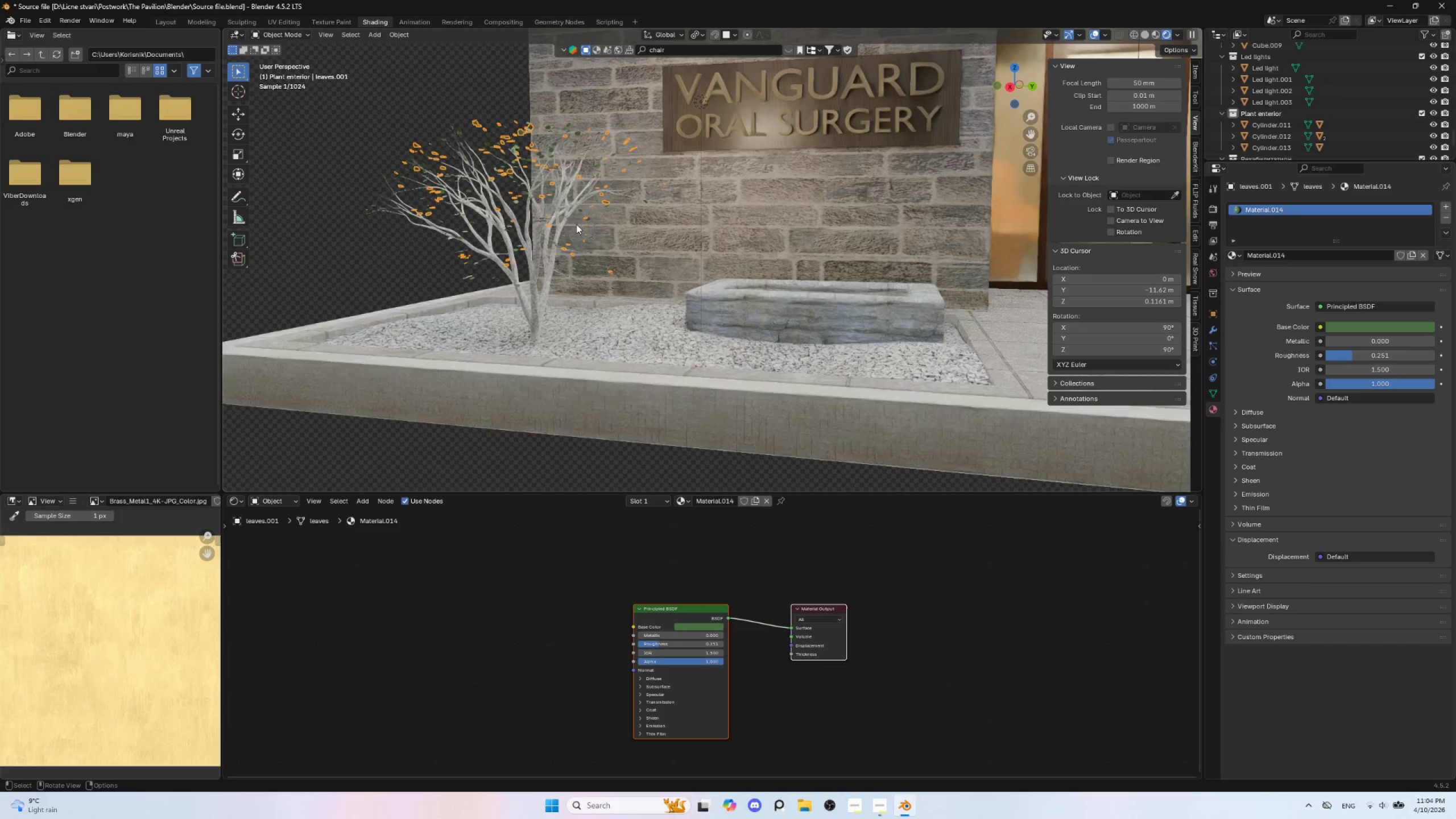 
hold_key(key=ShiftLeft, duration=0.7)
 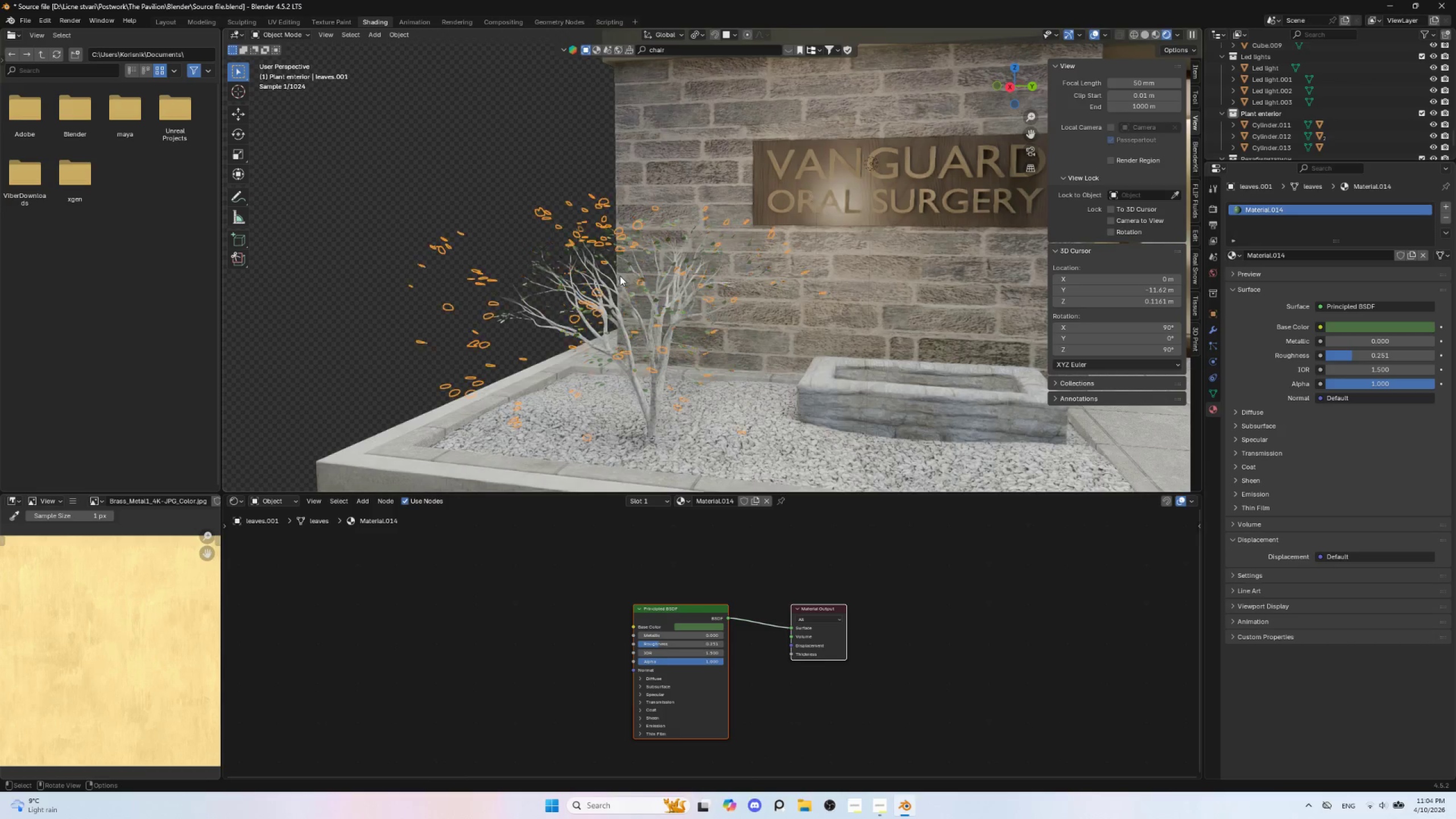 
scroll: coordinate [620, 276], scroll_direction: up, amount: 2.0
 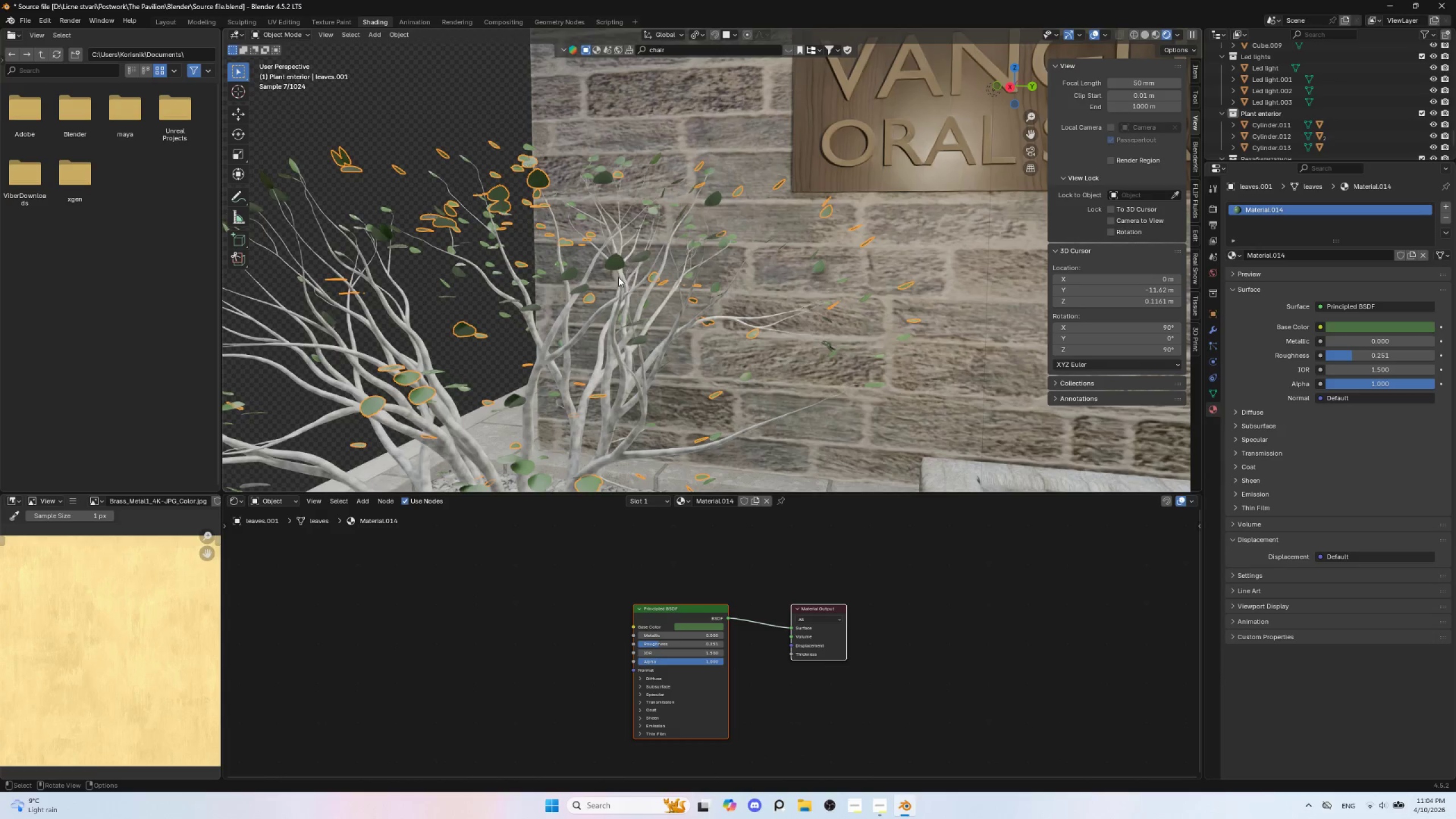 
key(Shift+D)
 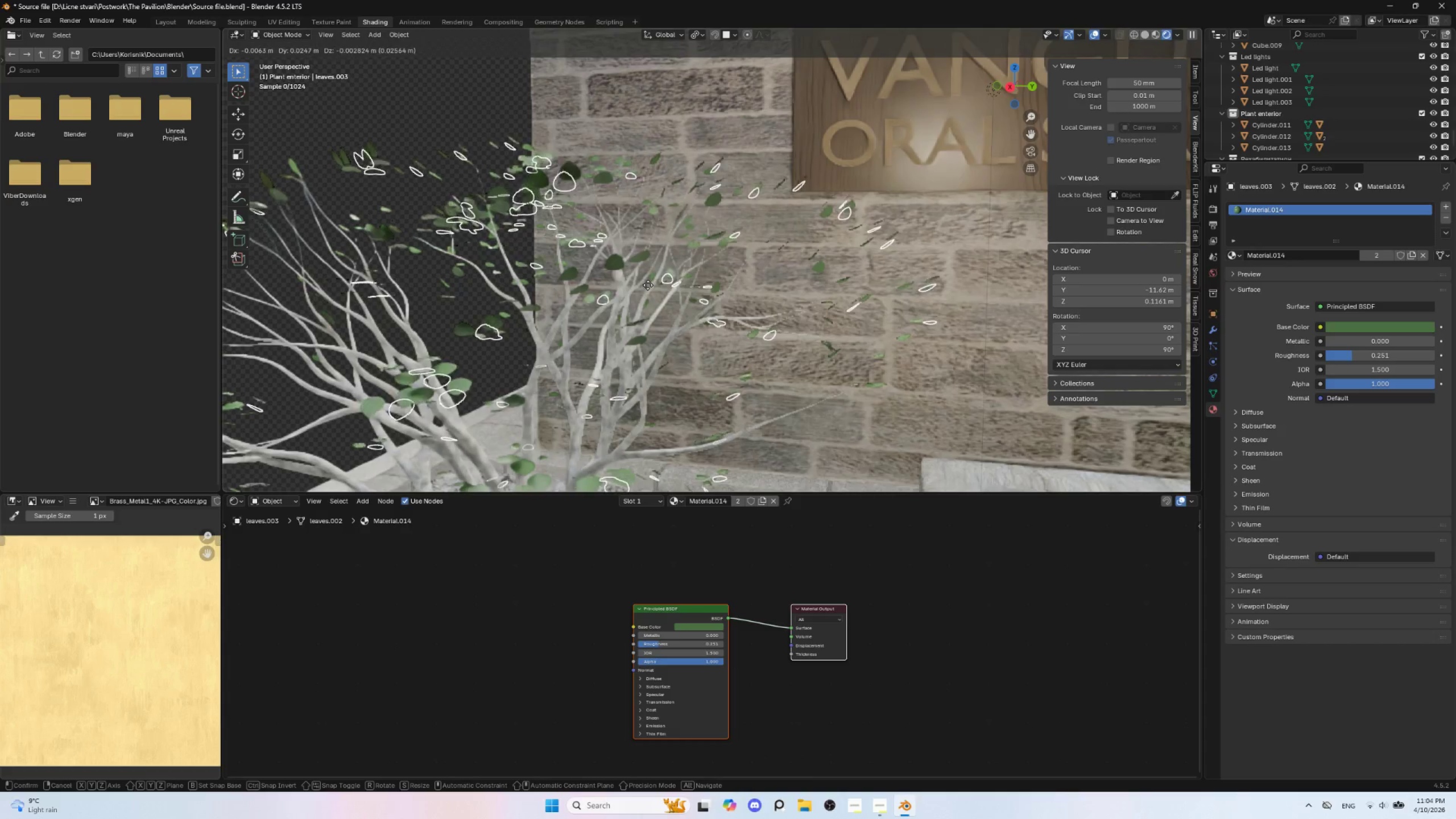 
key(Escape)
 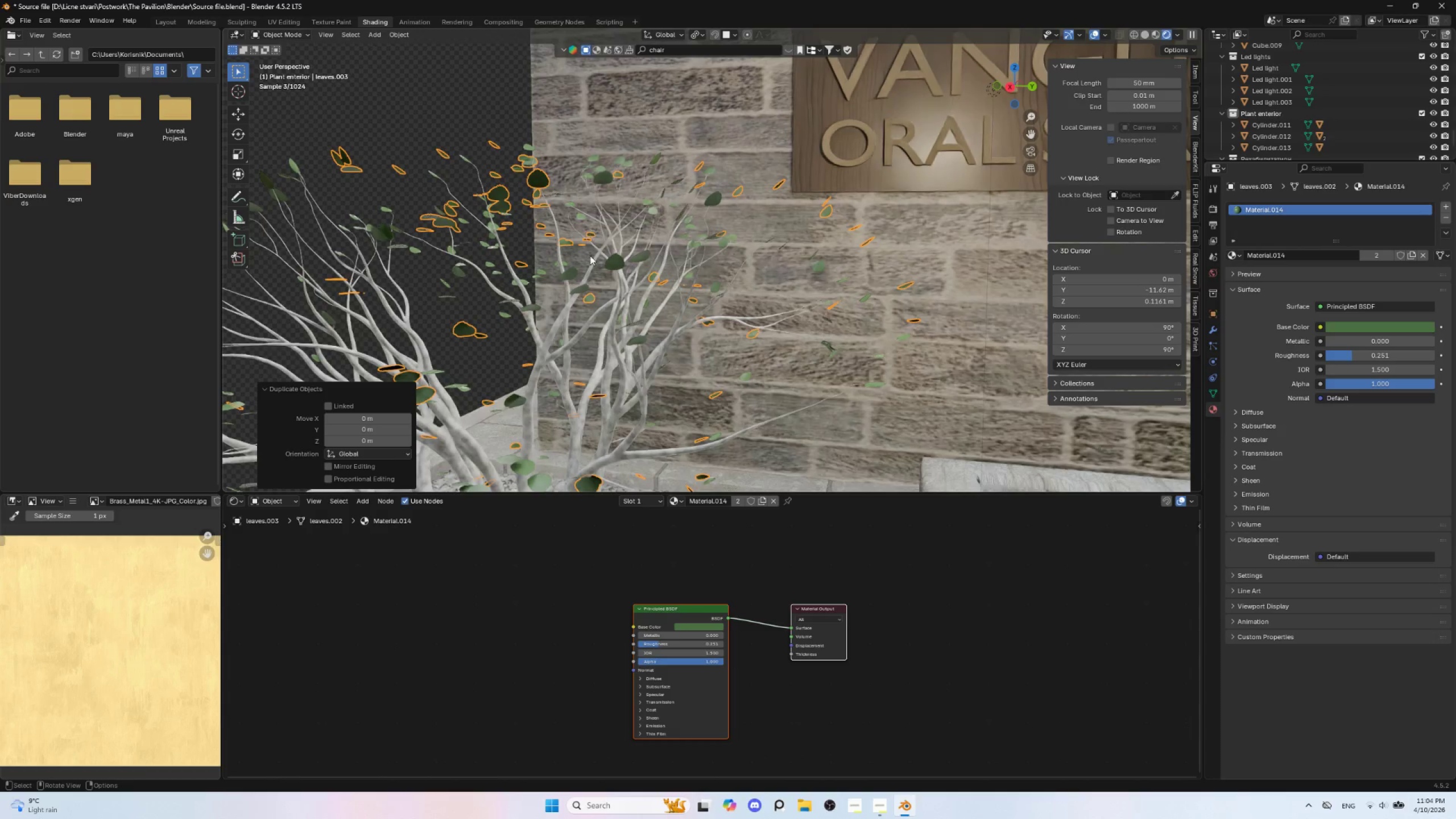 
key(Tab)
 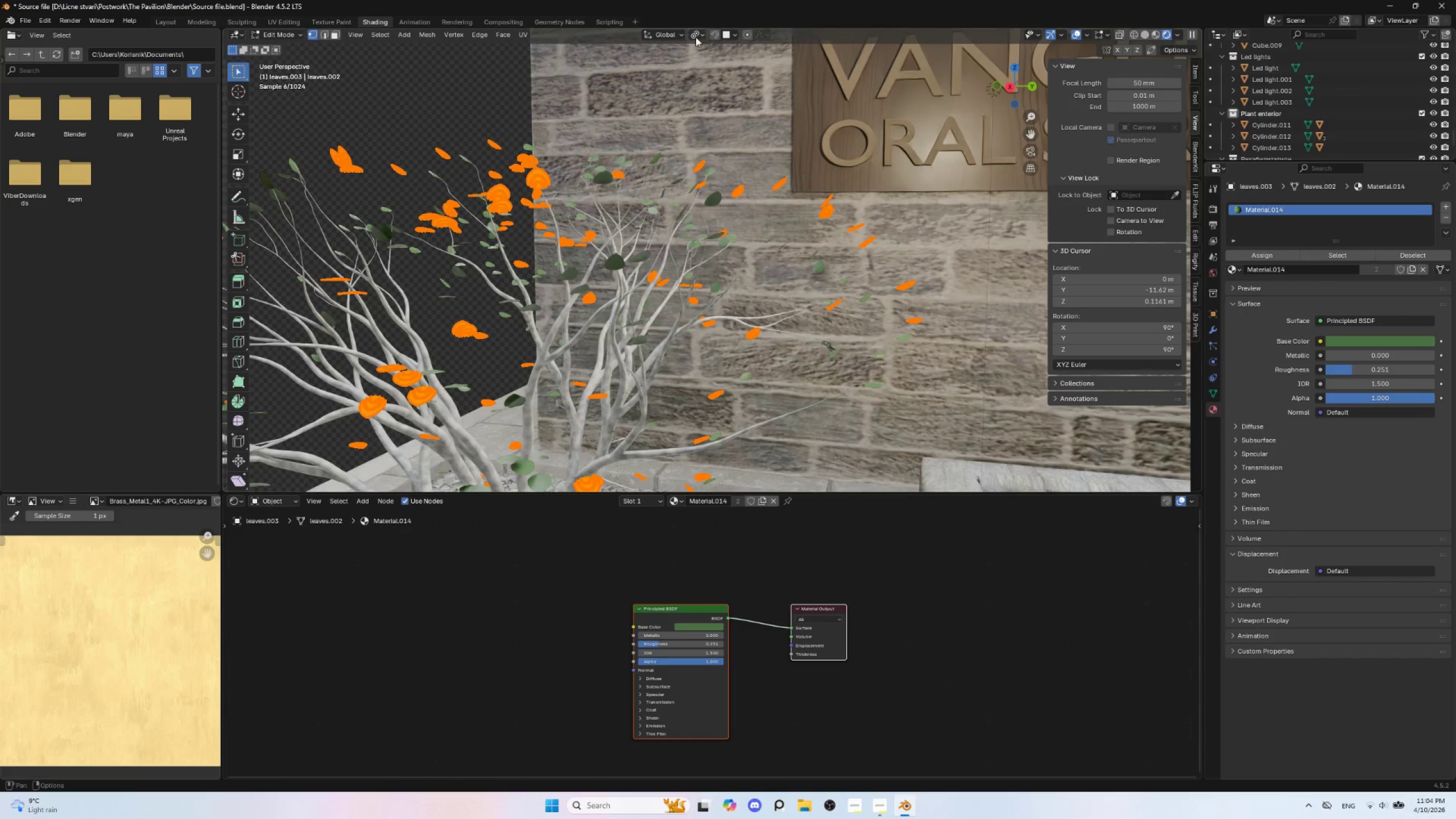 
left_click([680, 34])
 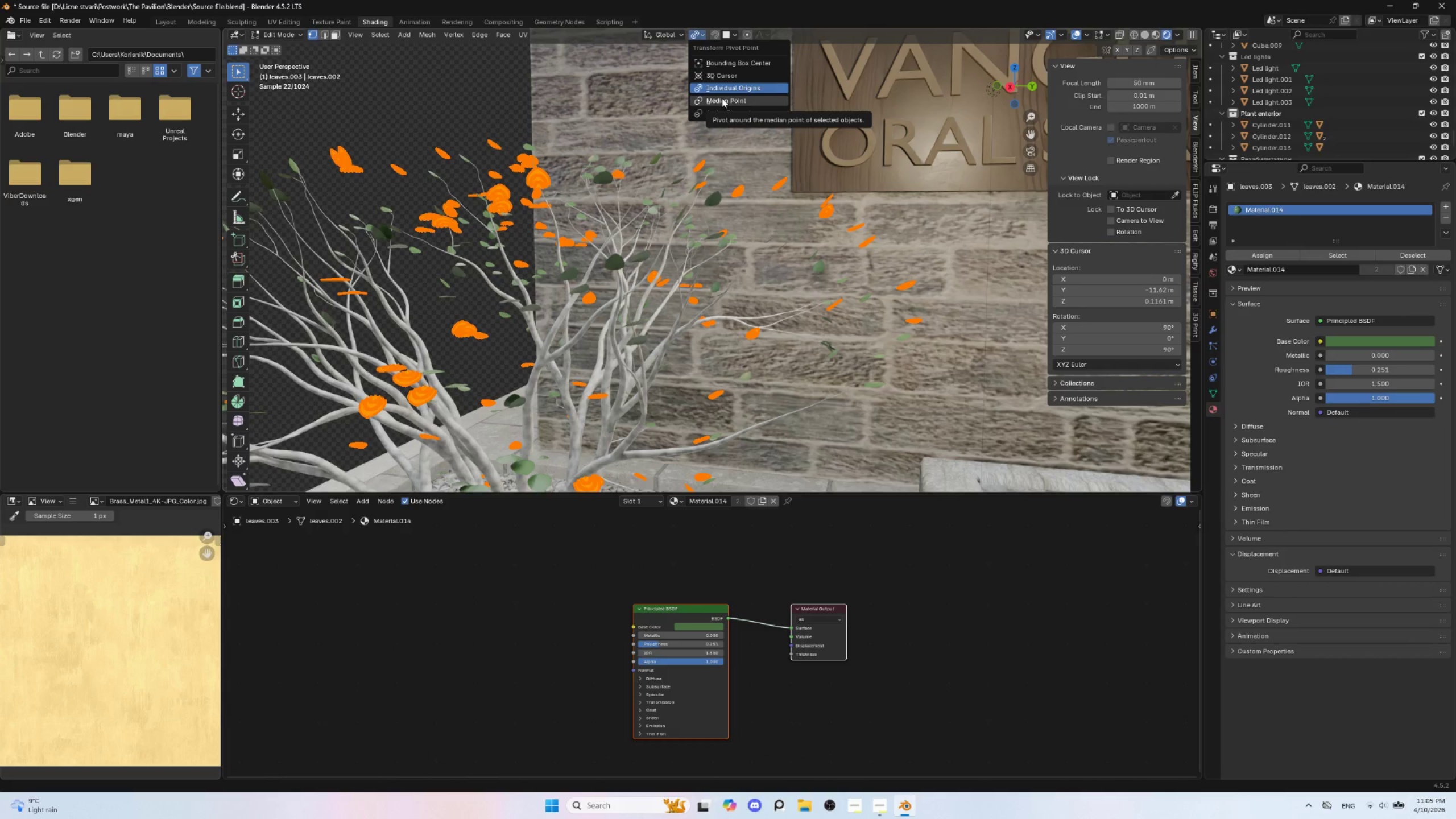 
left_click([722, 85])
 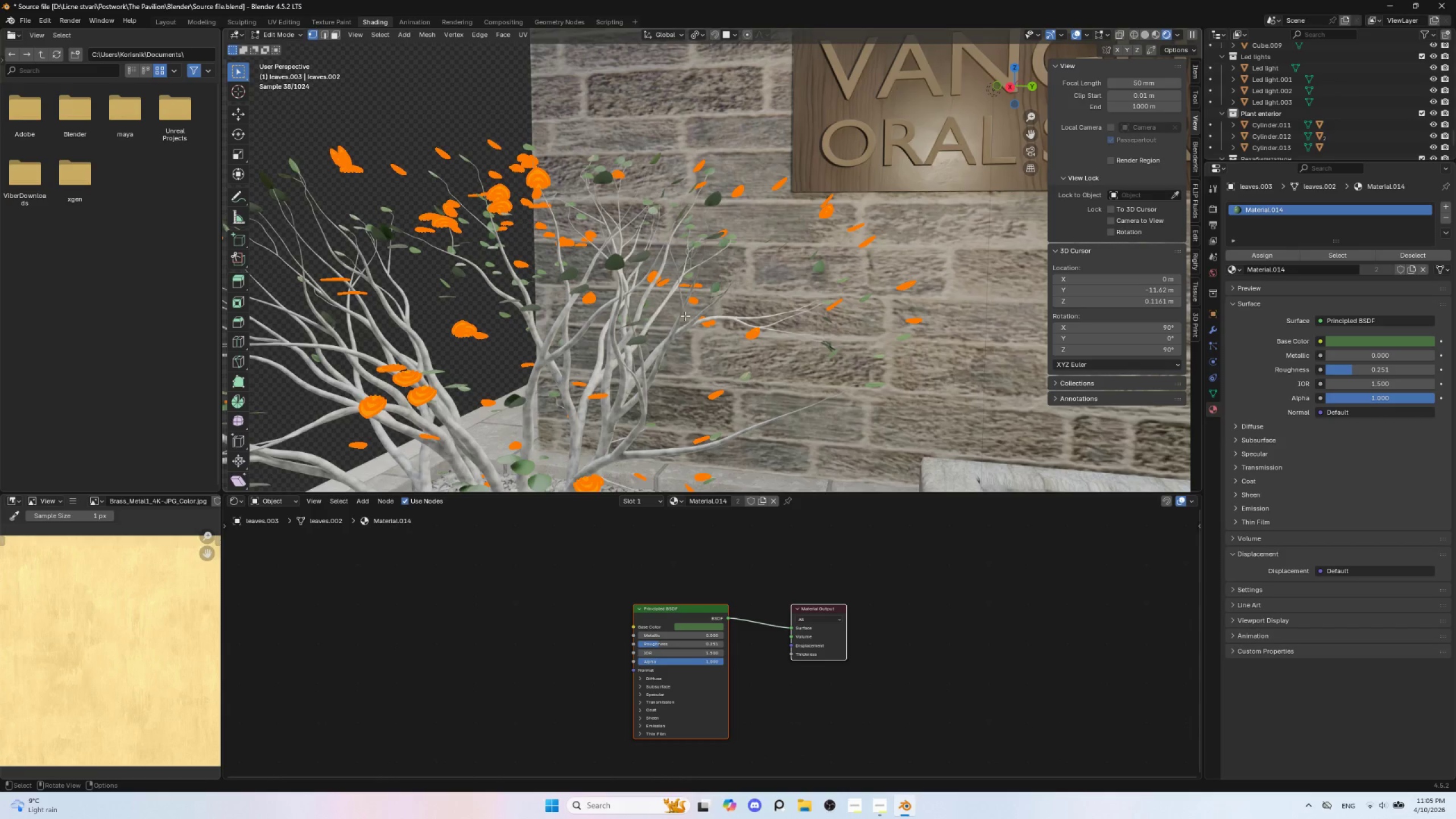 
key(S)
 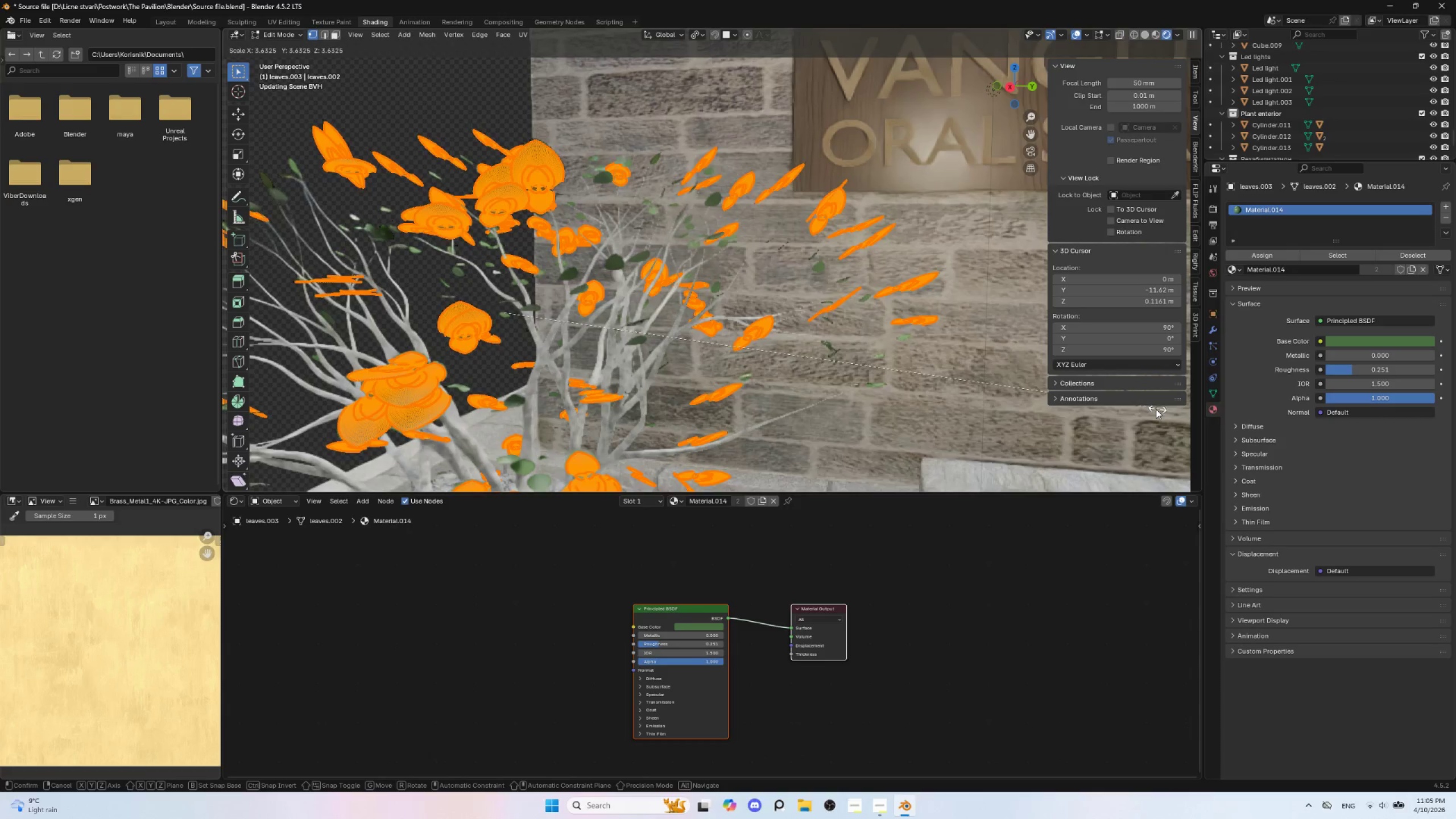 
left_click([1118, 407])
 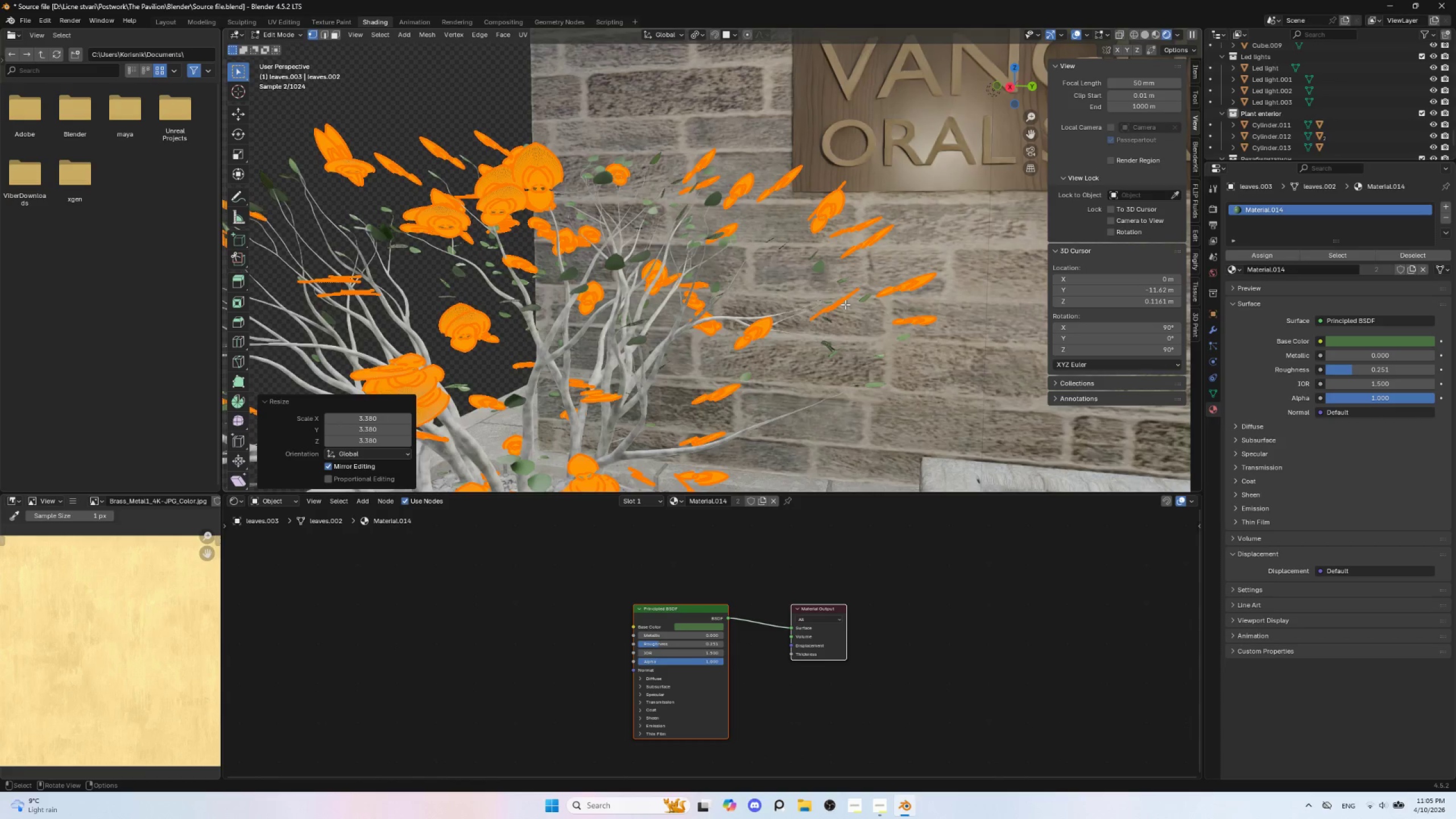 
key(Tab)
 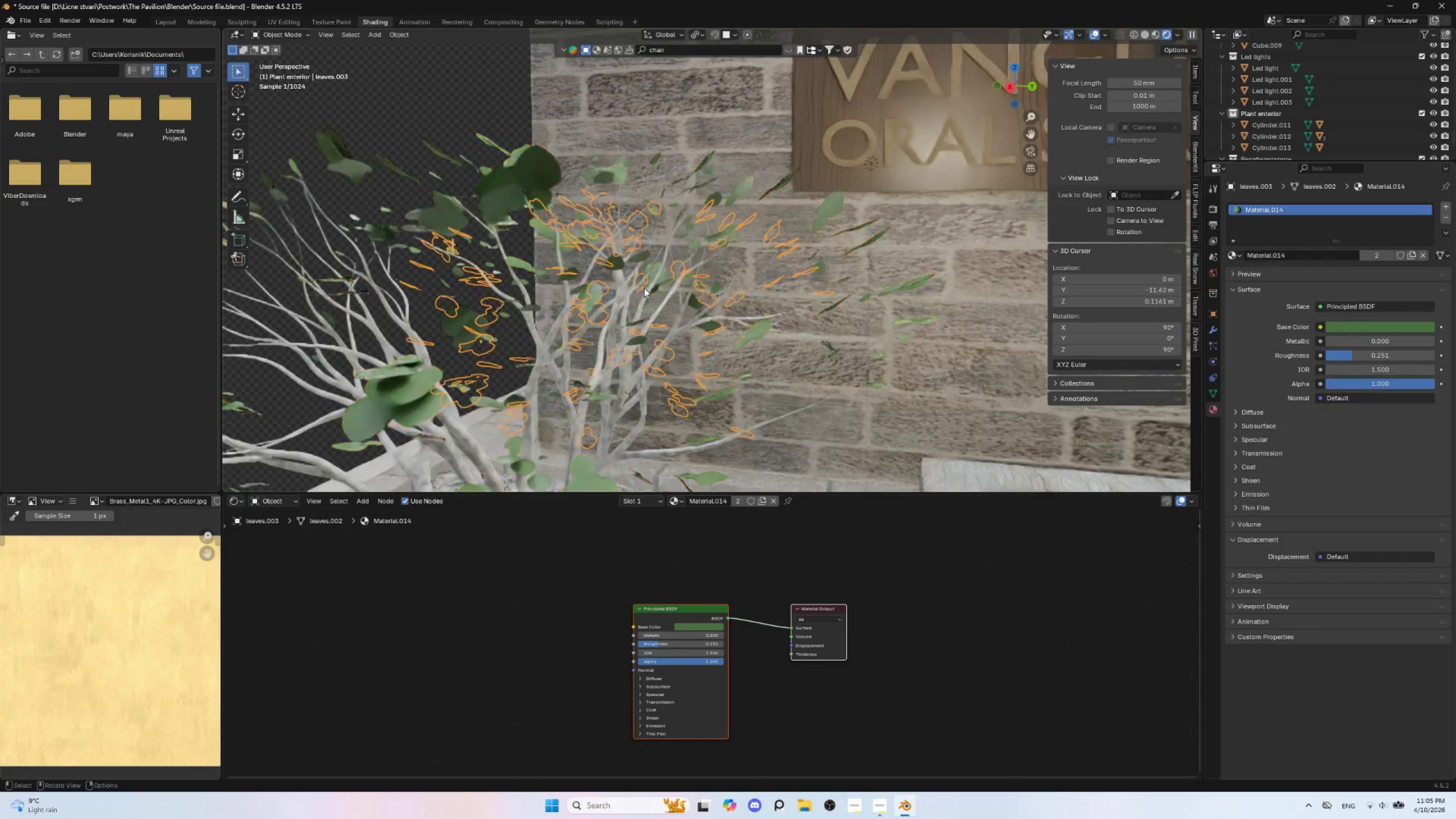 
scroll: coordinate [644, 289], scroll_direction: down, amount: 4.0
 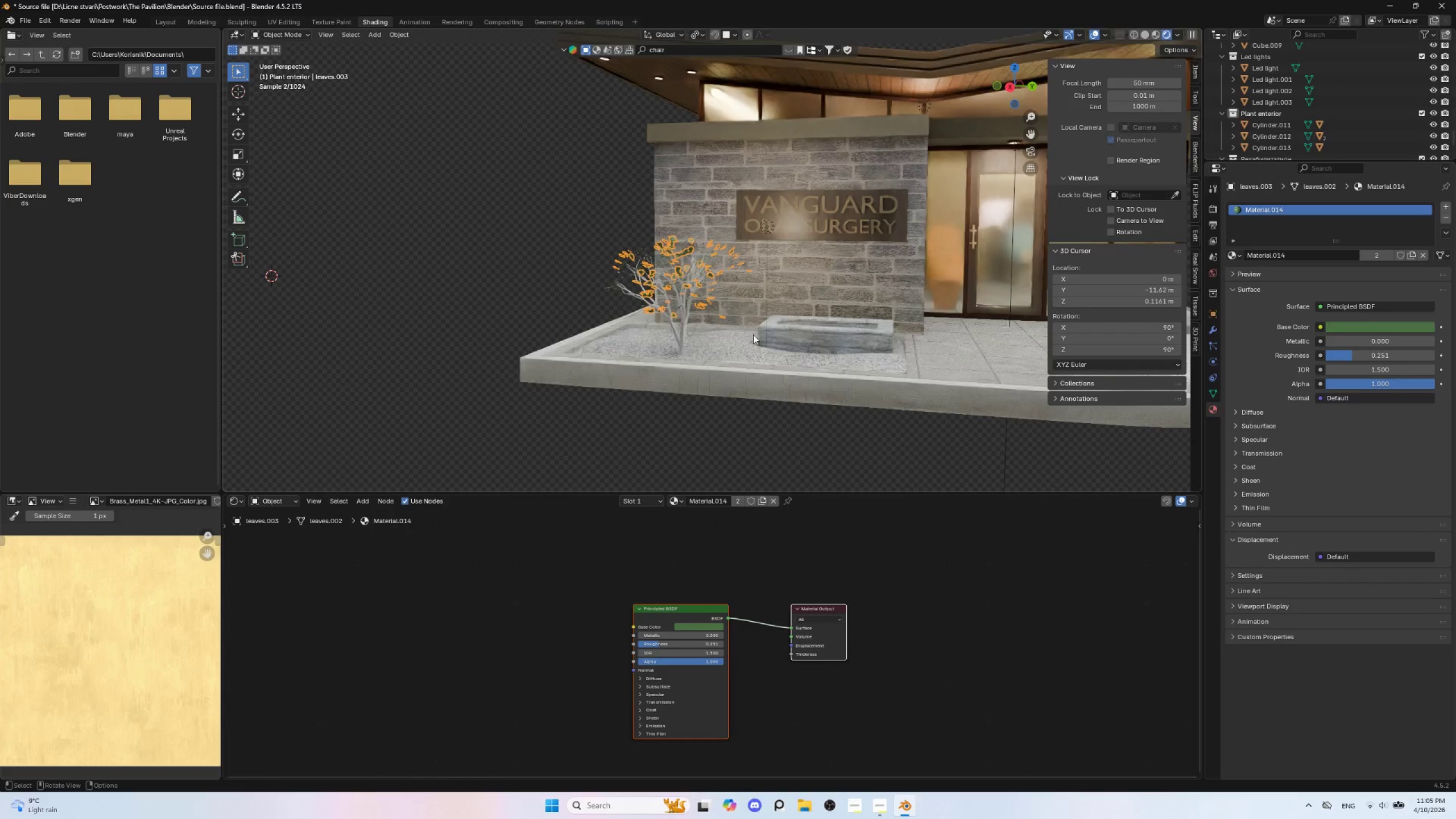 
scroll: coordinate [758, 337], scroll_direction: up, amount: 3.0
 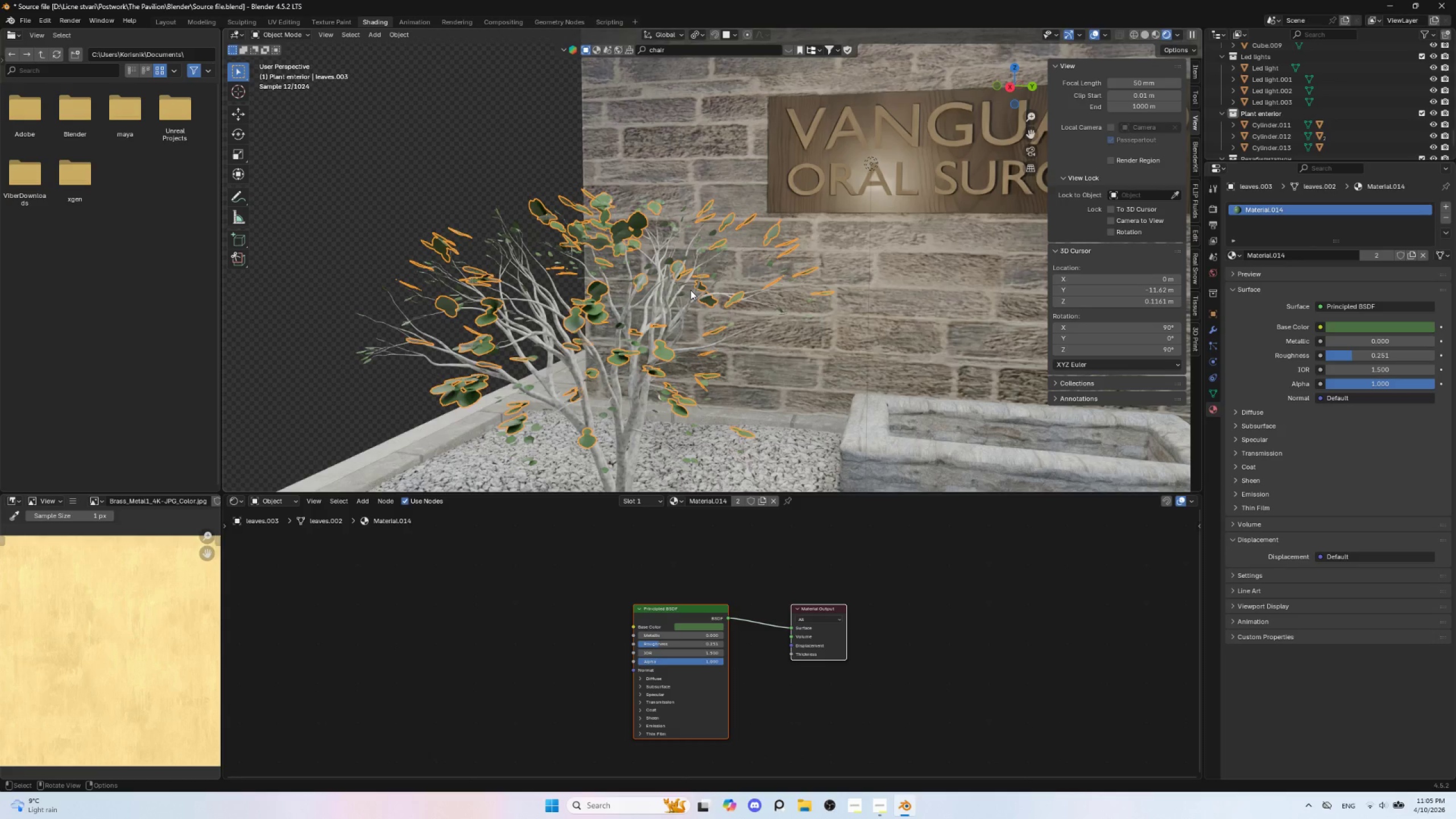 
key(Shift+D)
 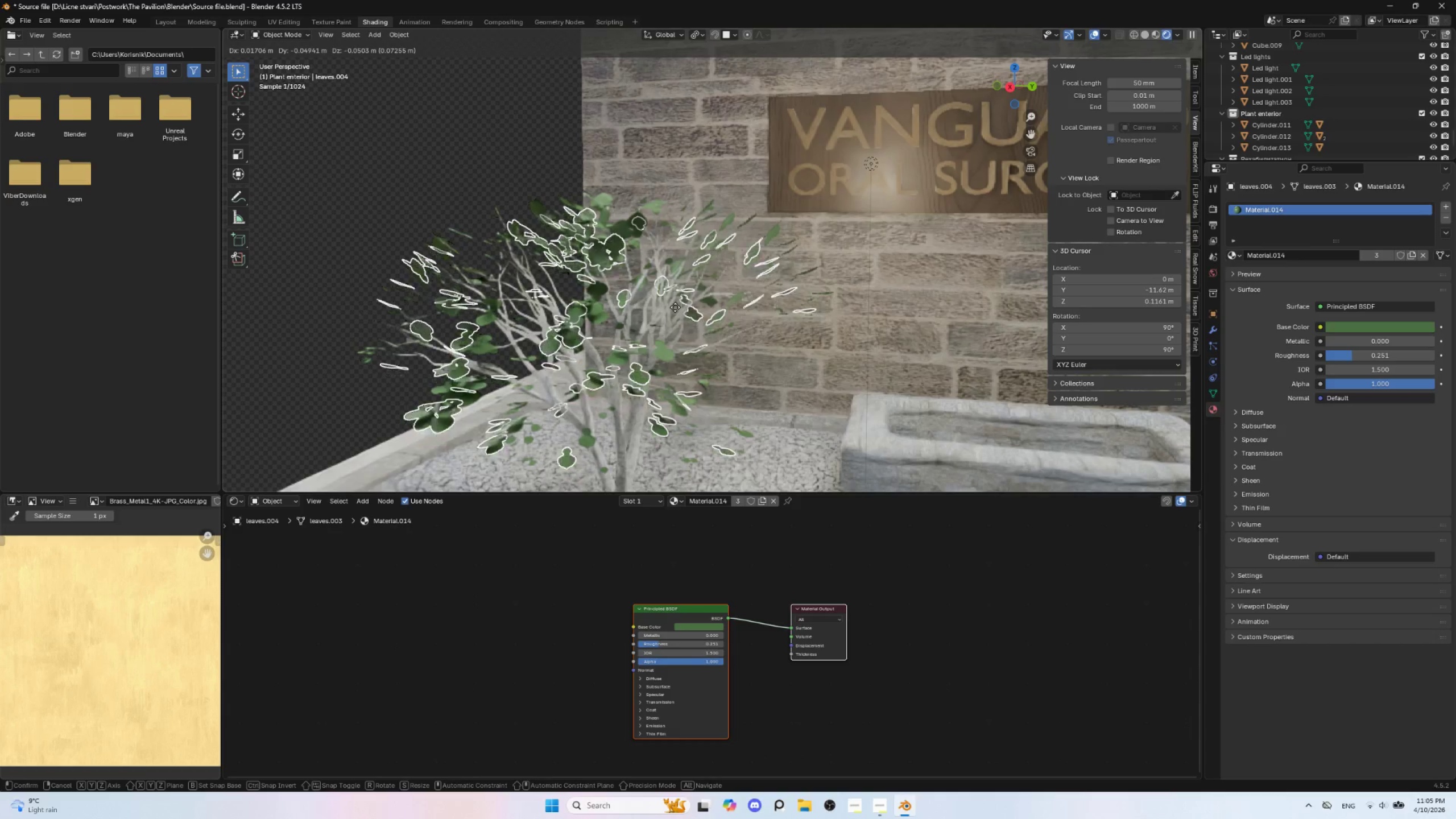 
left_click([675, 307])
 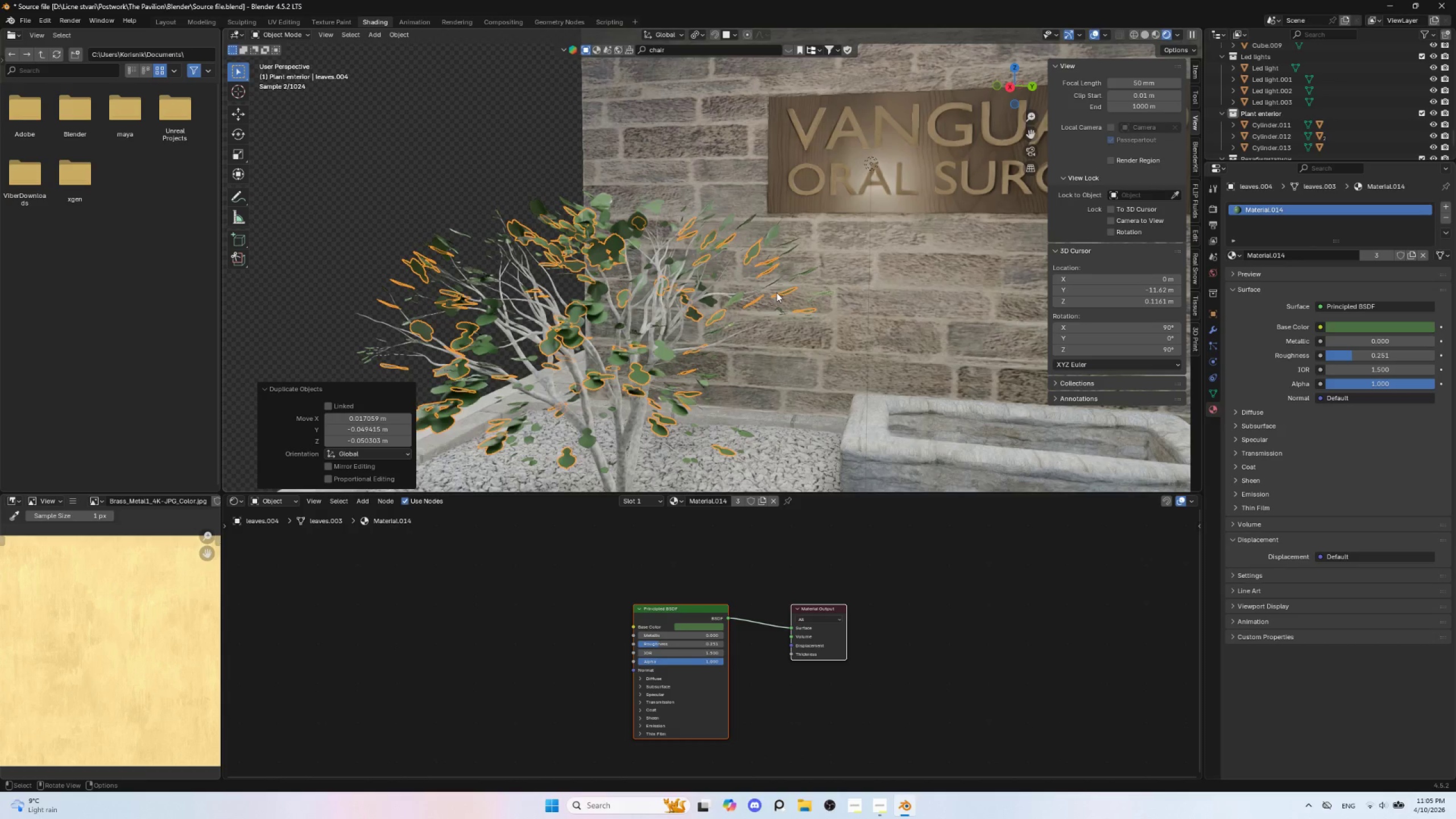 
type(rz)
 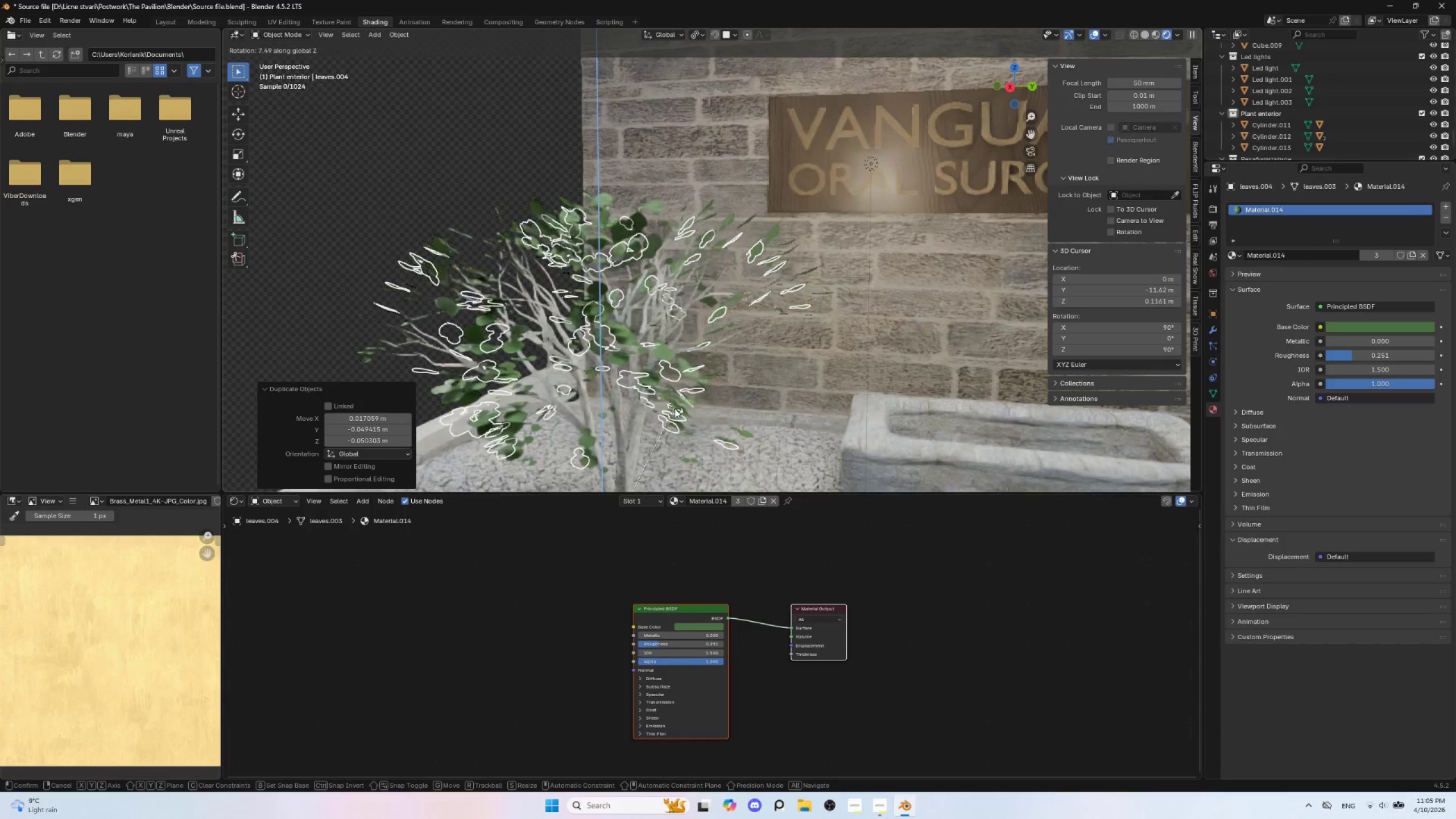 
left_click([652, 415])
 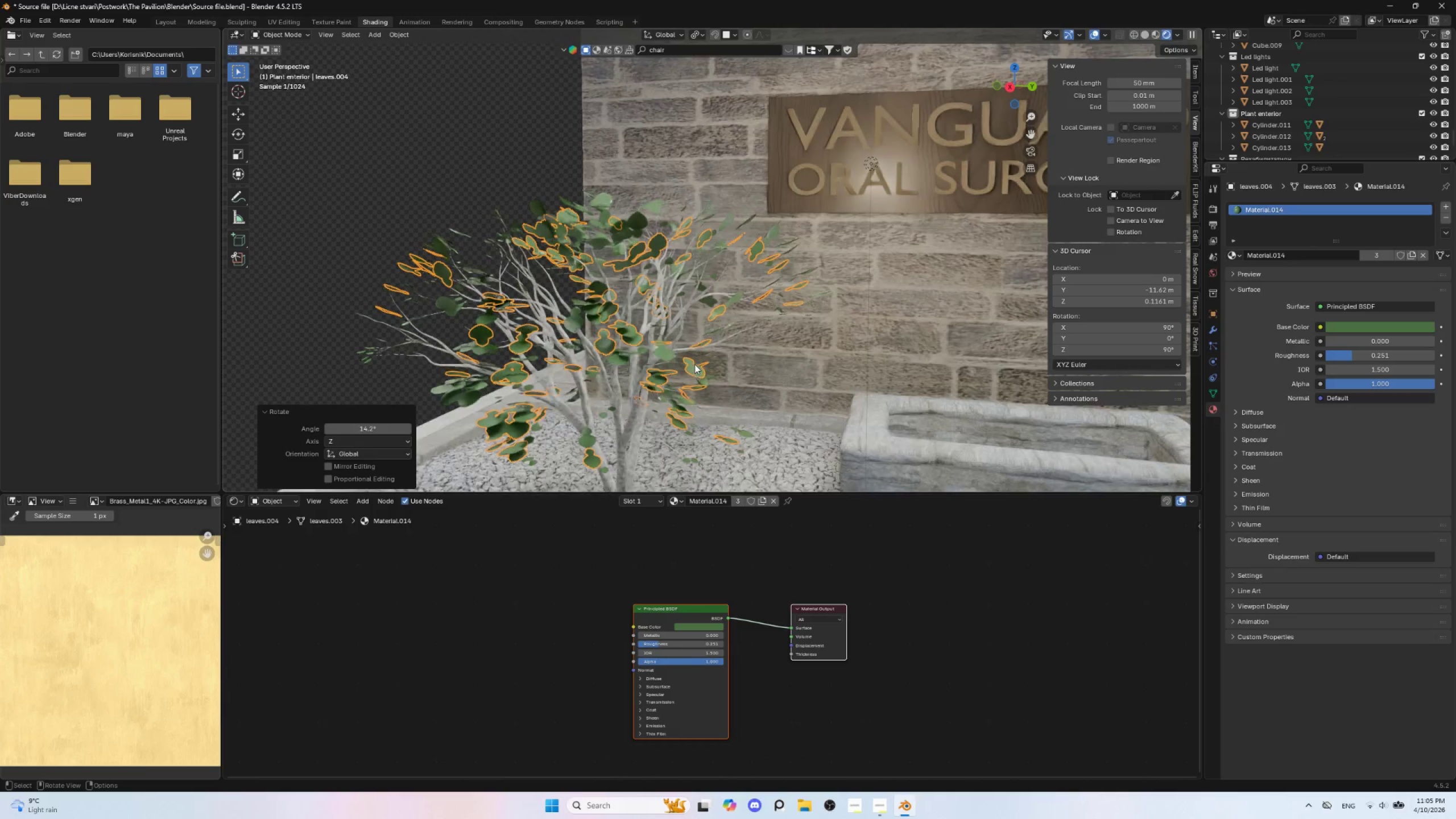 
scroll: coordinate [695, 364], scroll_direction: down, amount: 3.0
 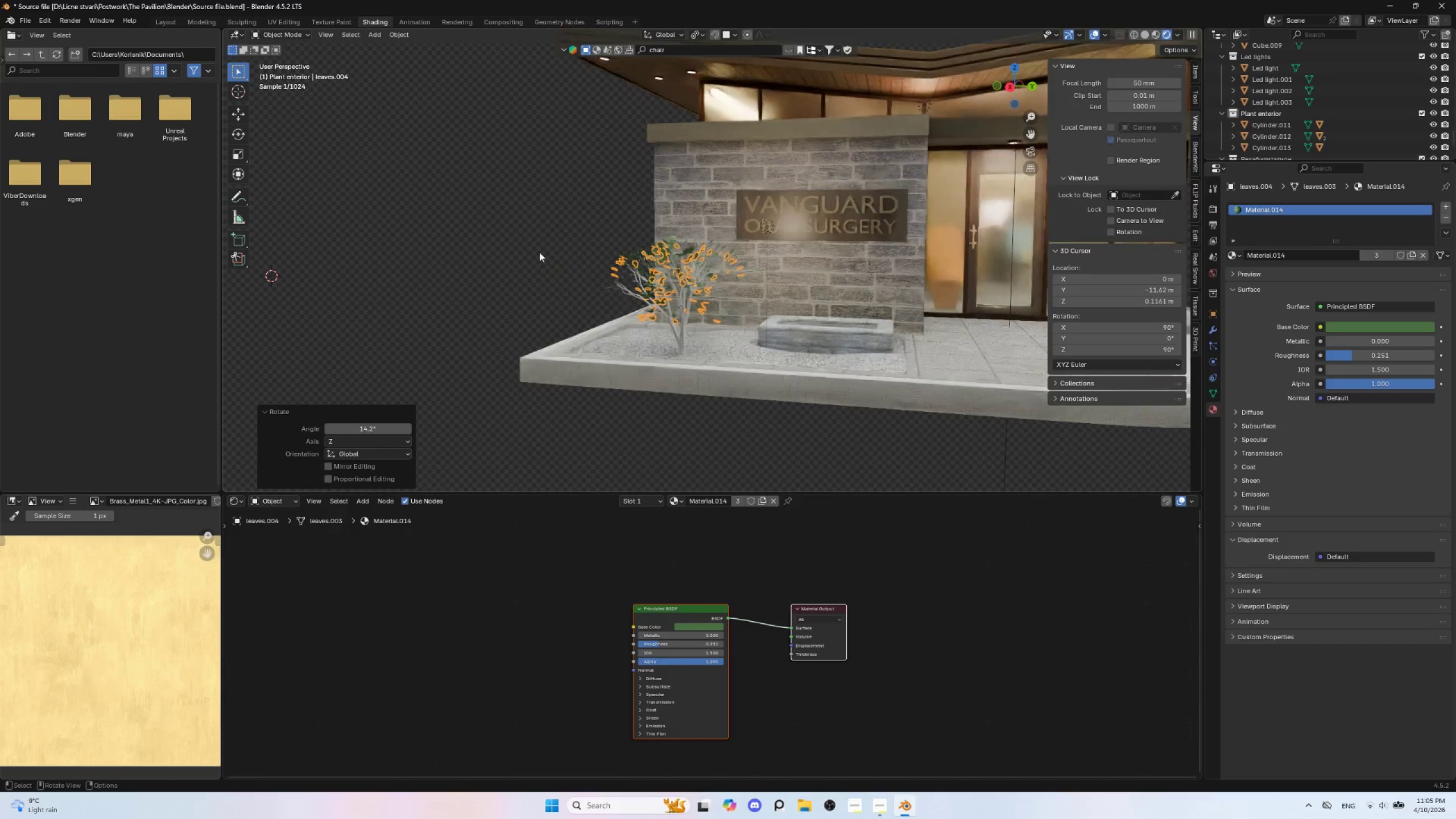 
left_click([535, 241])
 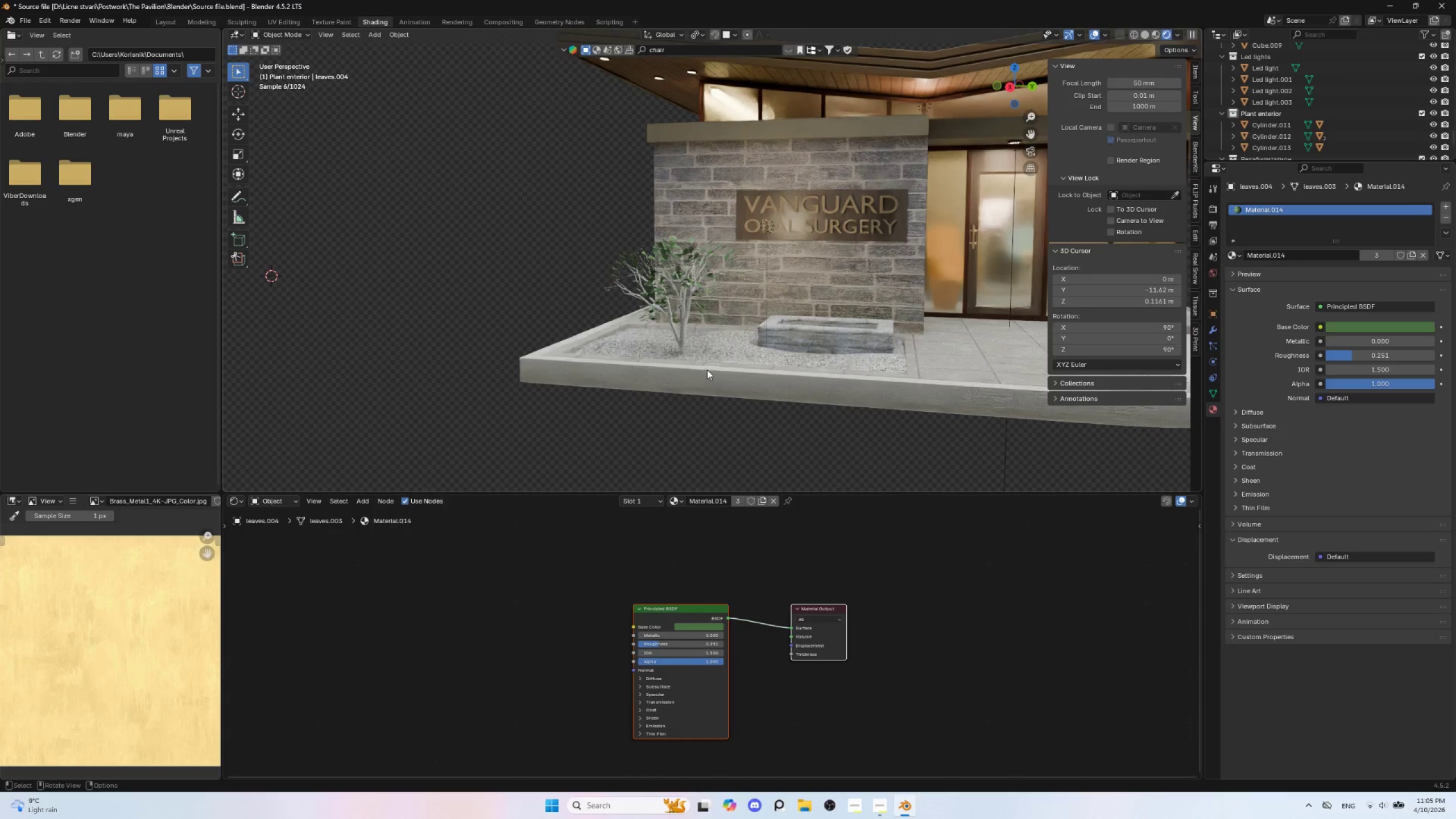 
scroll: coordinate [707, 370], scroll_direction: up, amount: 2.0
 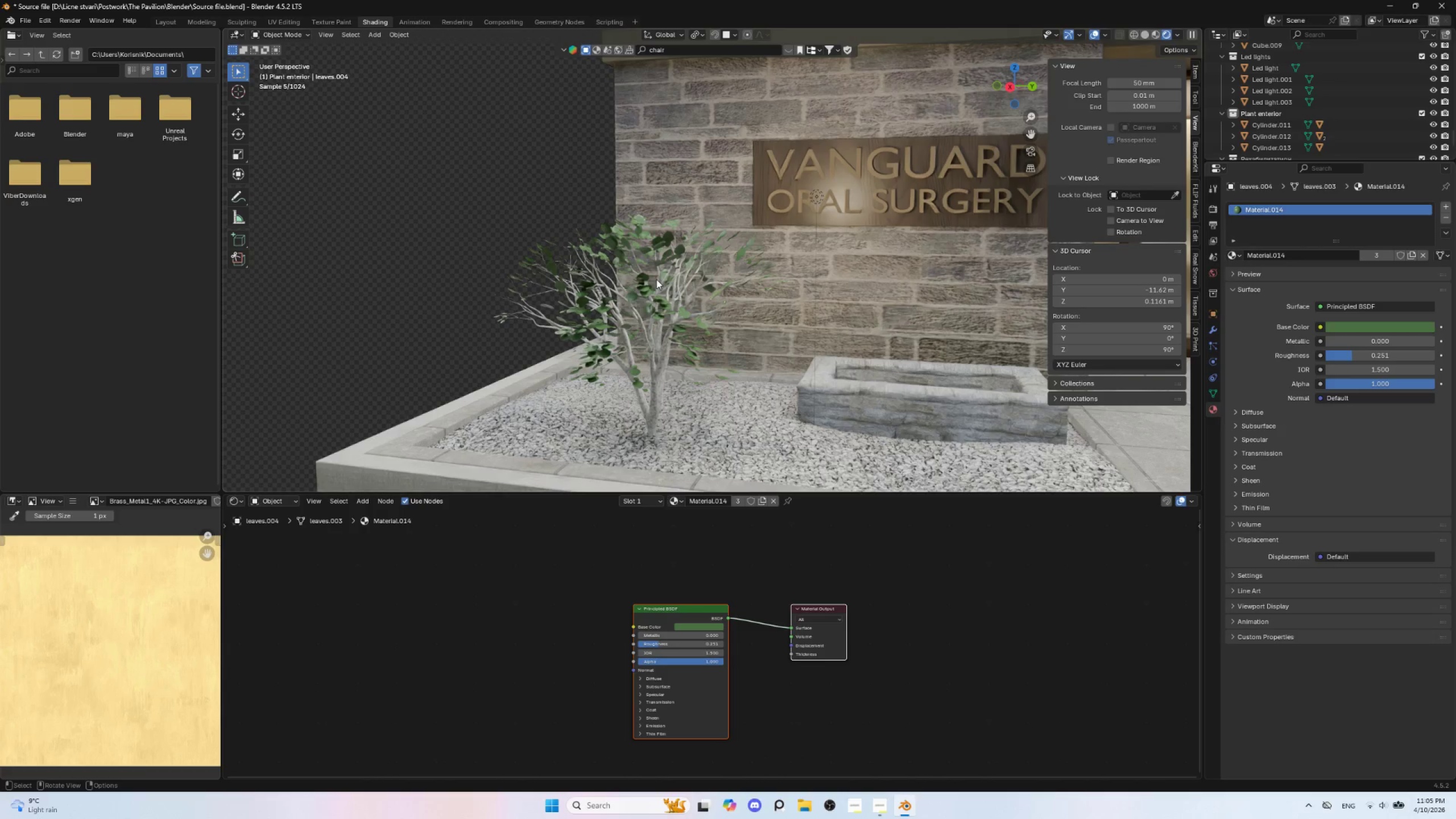 
scroll: coordinate [696, 372], scroll_direction: down, amount: 4.0
 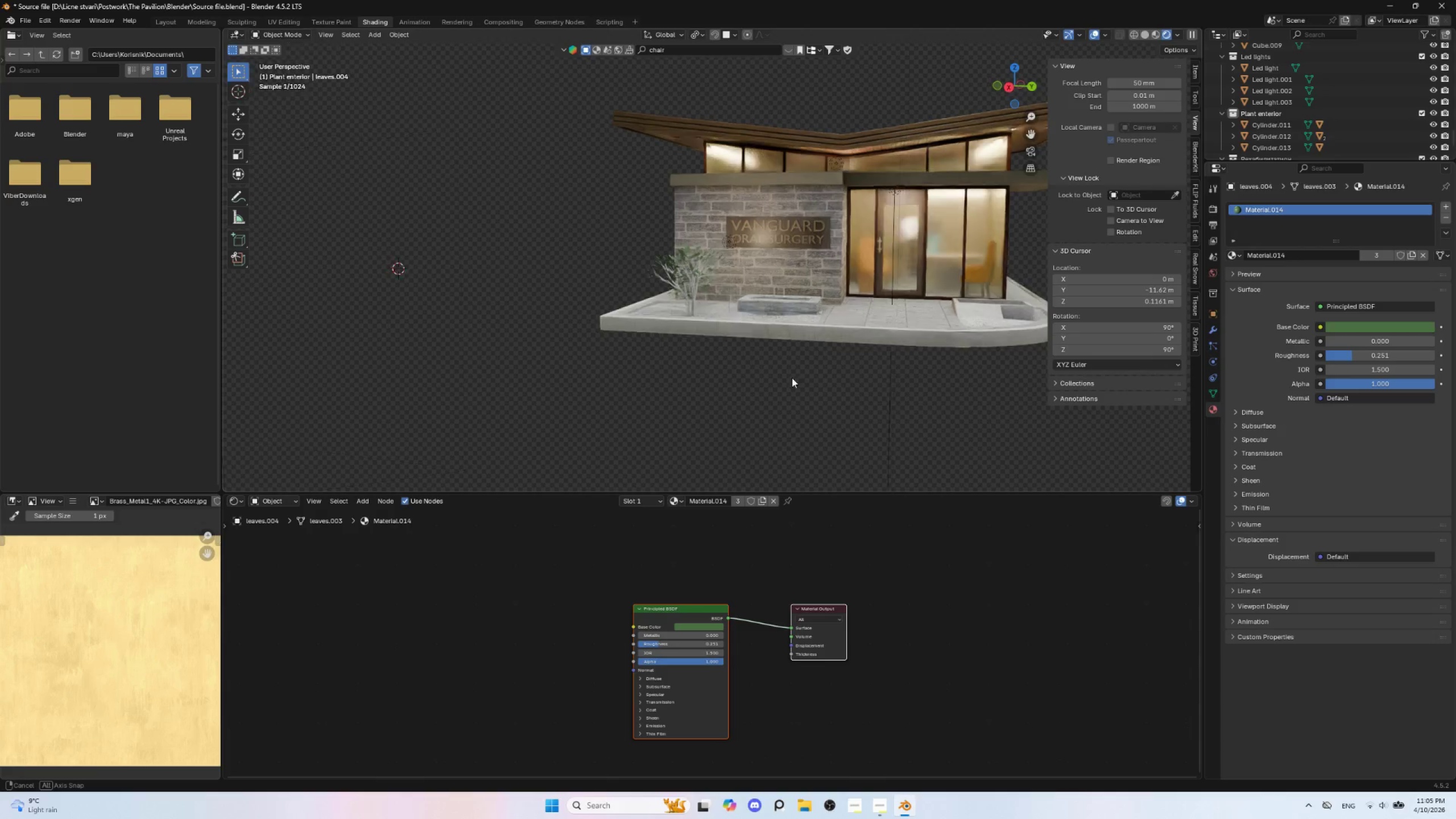 
scroll: coordinate [631, 361], scroll_direction: up, amount: 5.0
 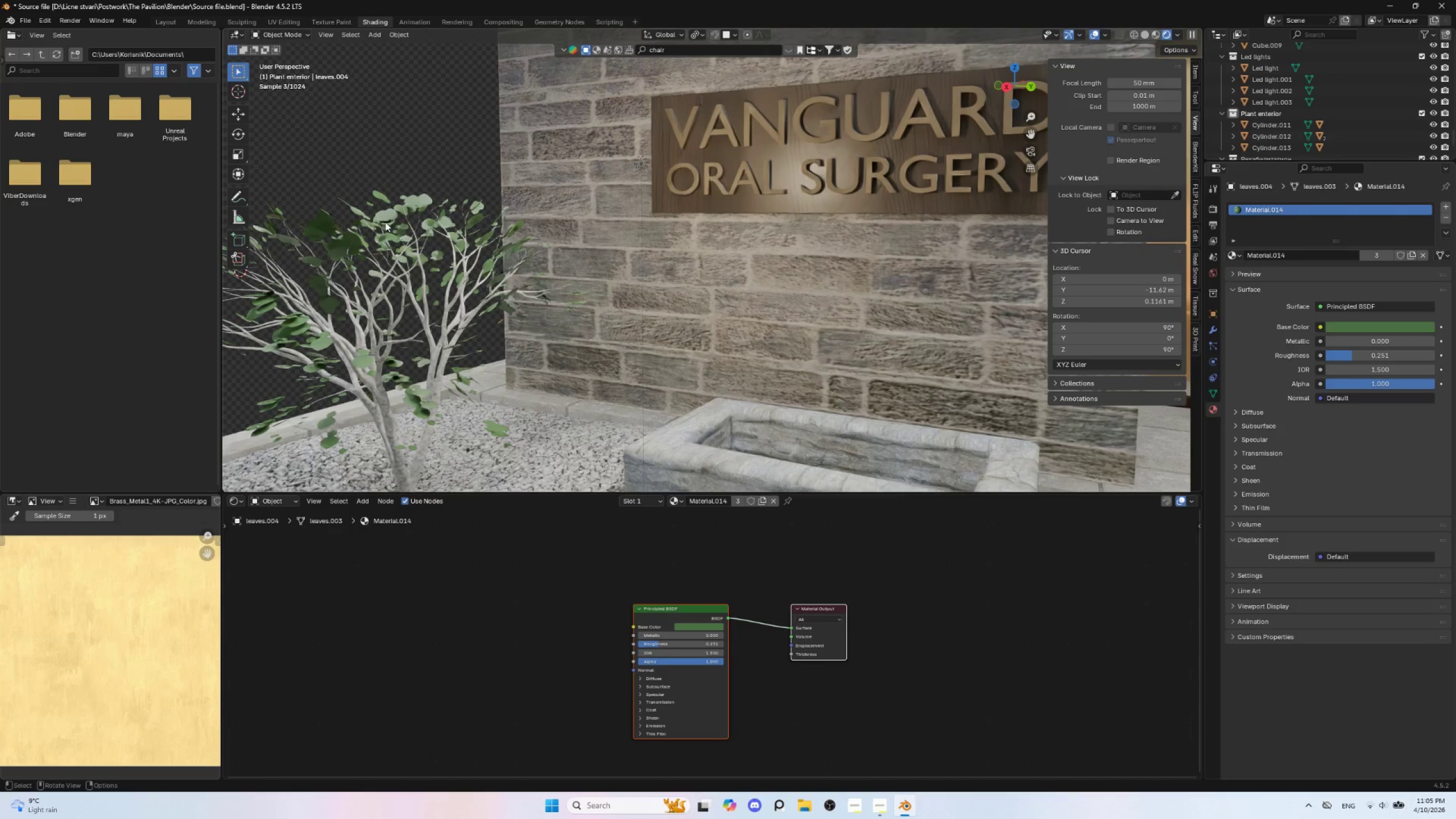 
left_click([386, 217])
 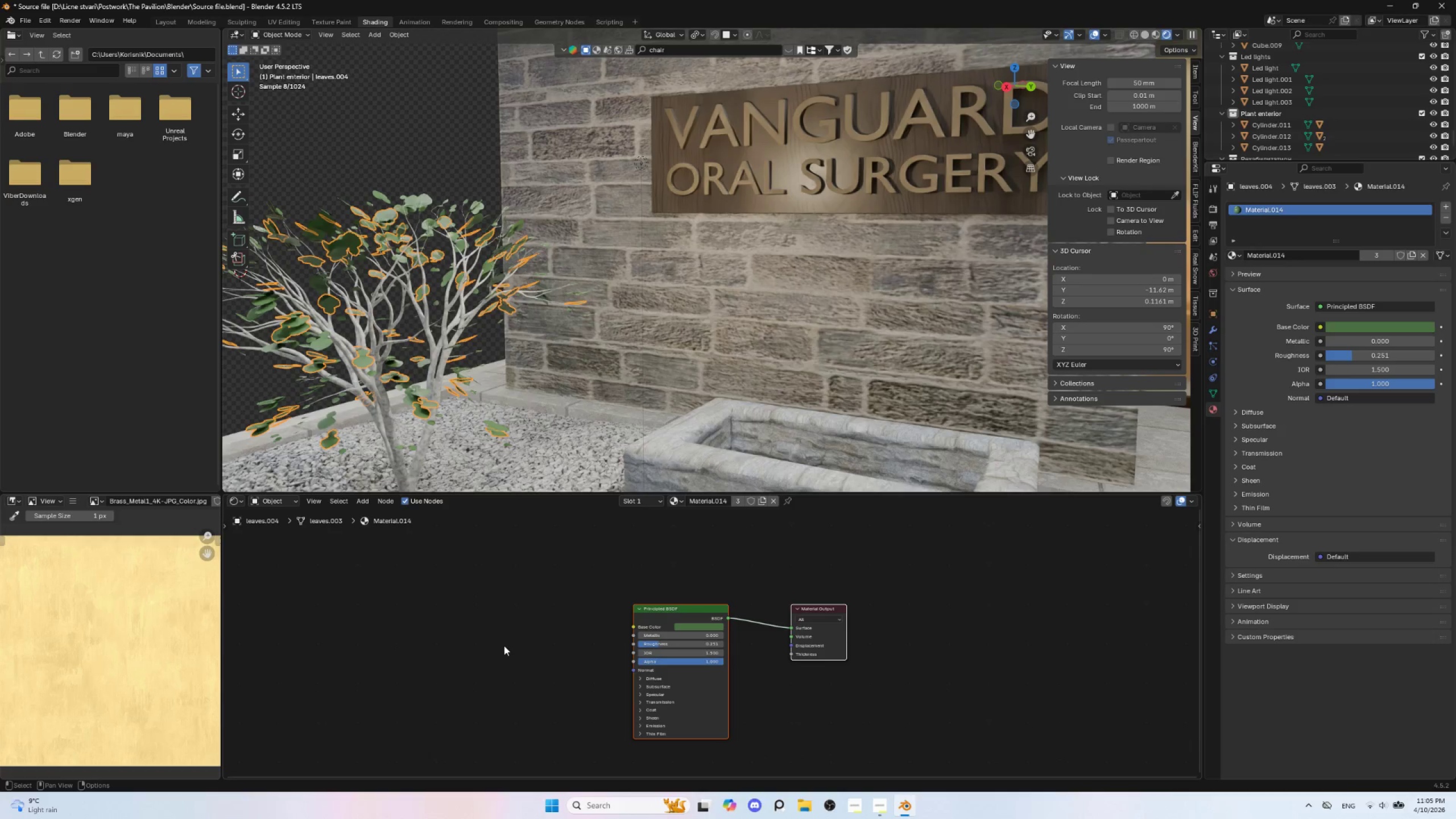 
left_click([504, 646])
 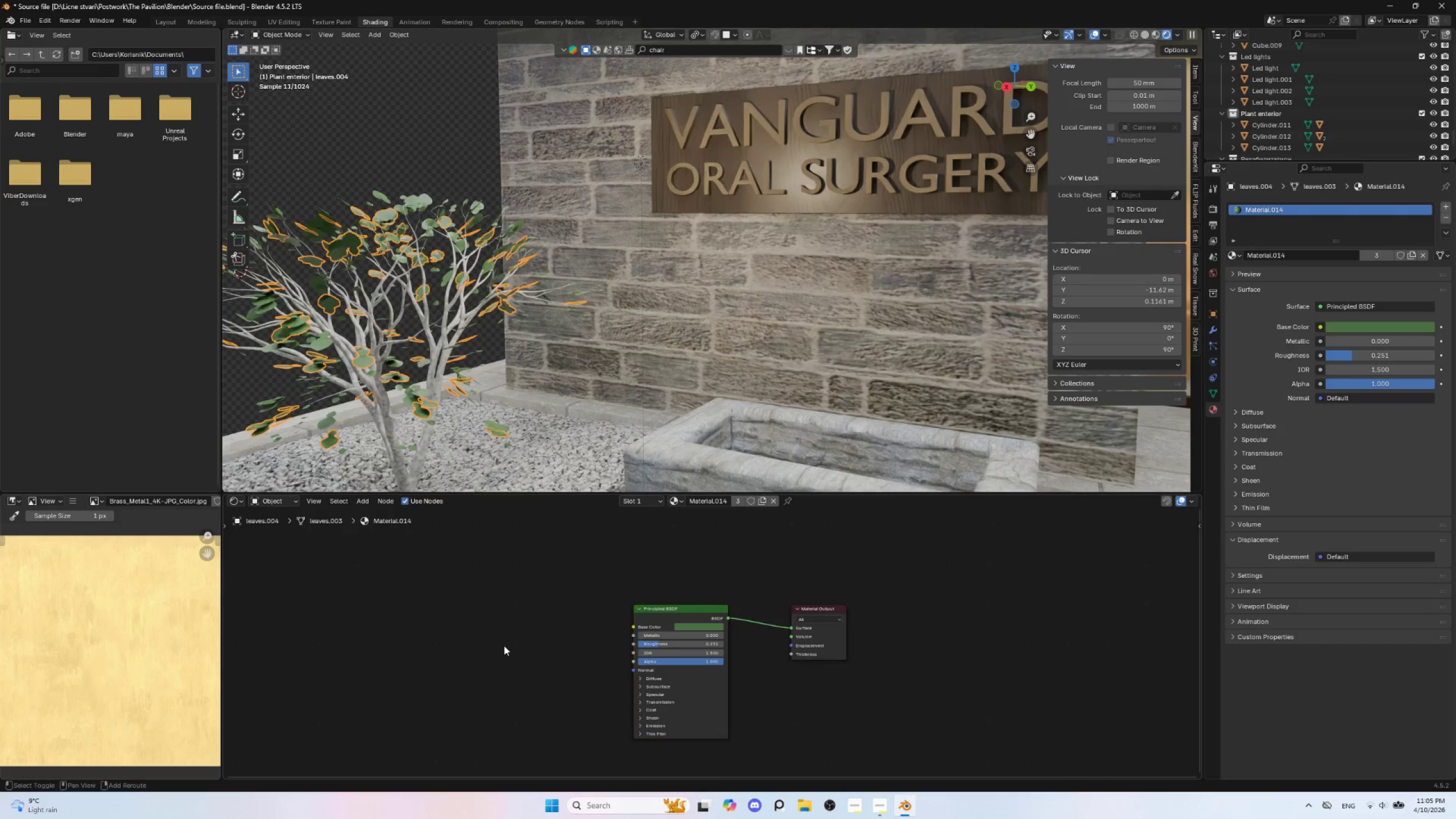 
key(Shift+A)
 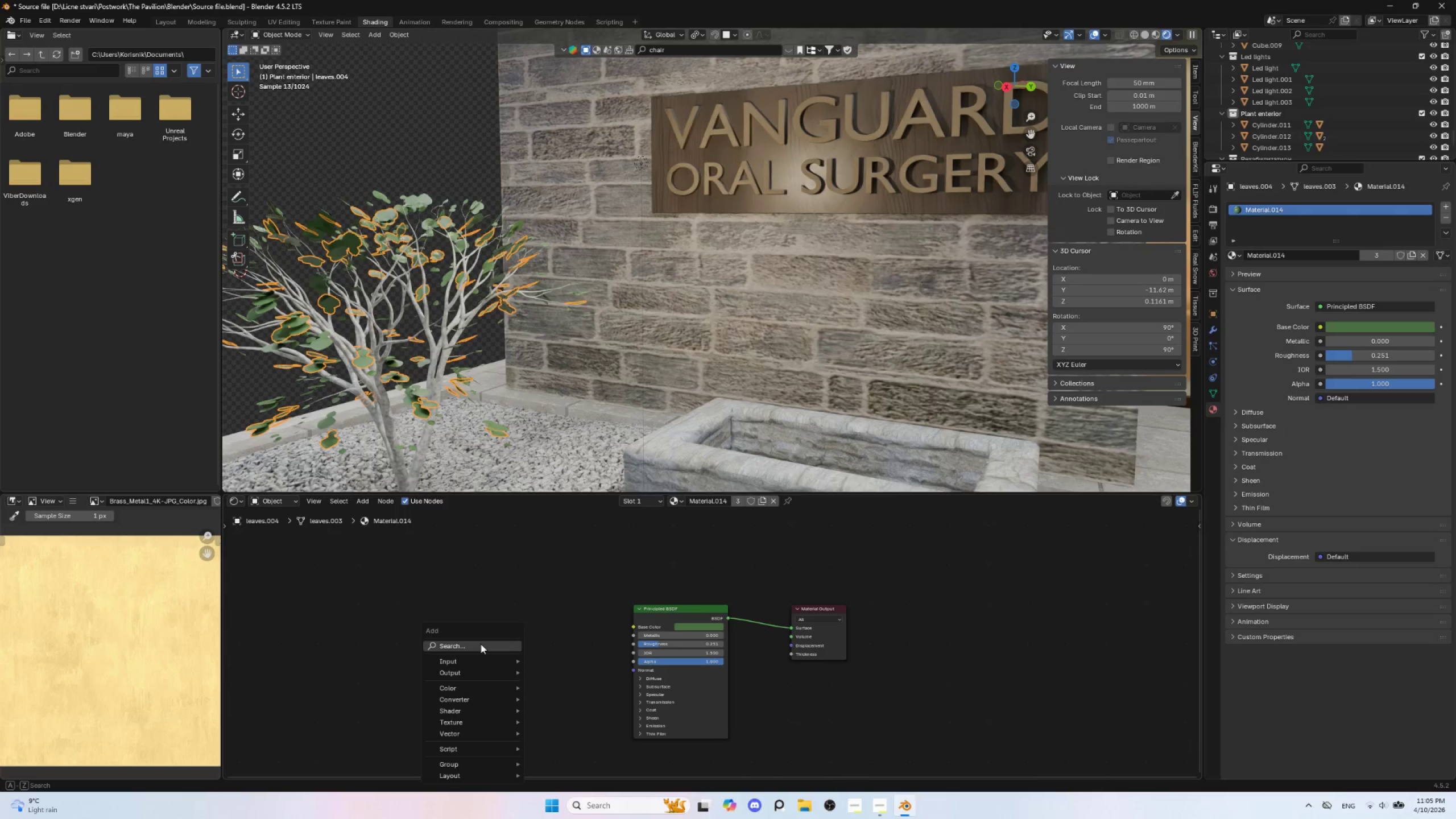 
left_click([481, 644])
 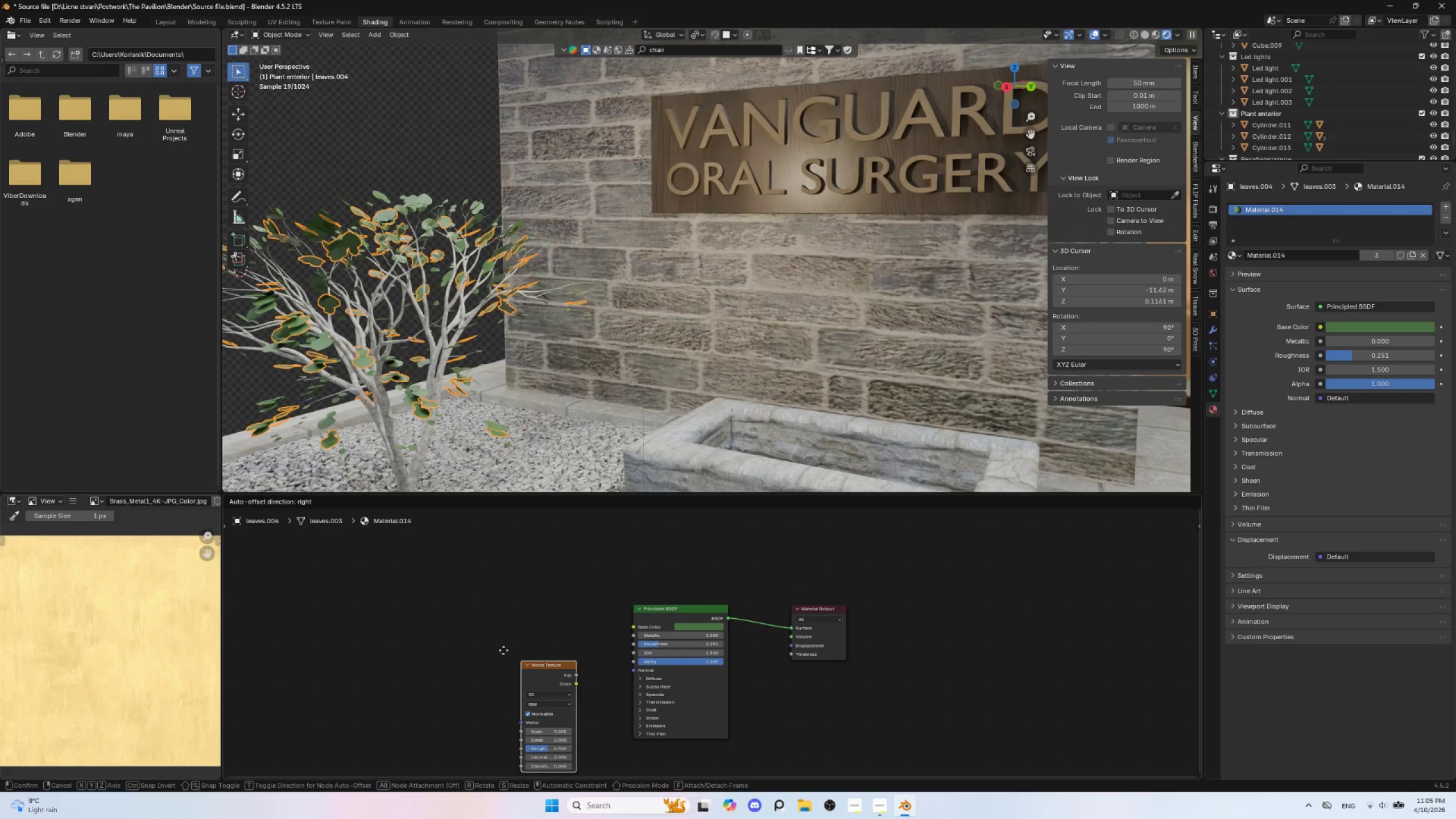 
double_click([457, 629])
 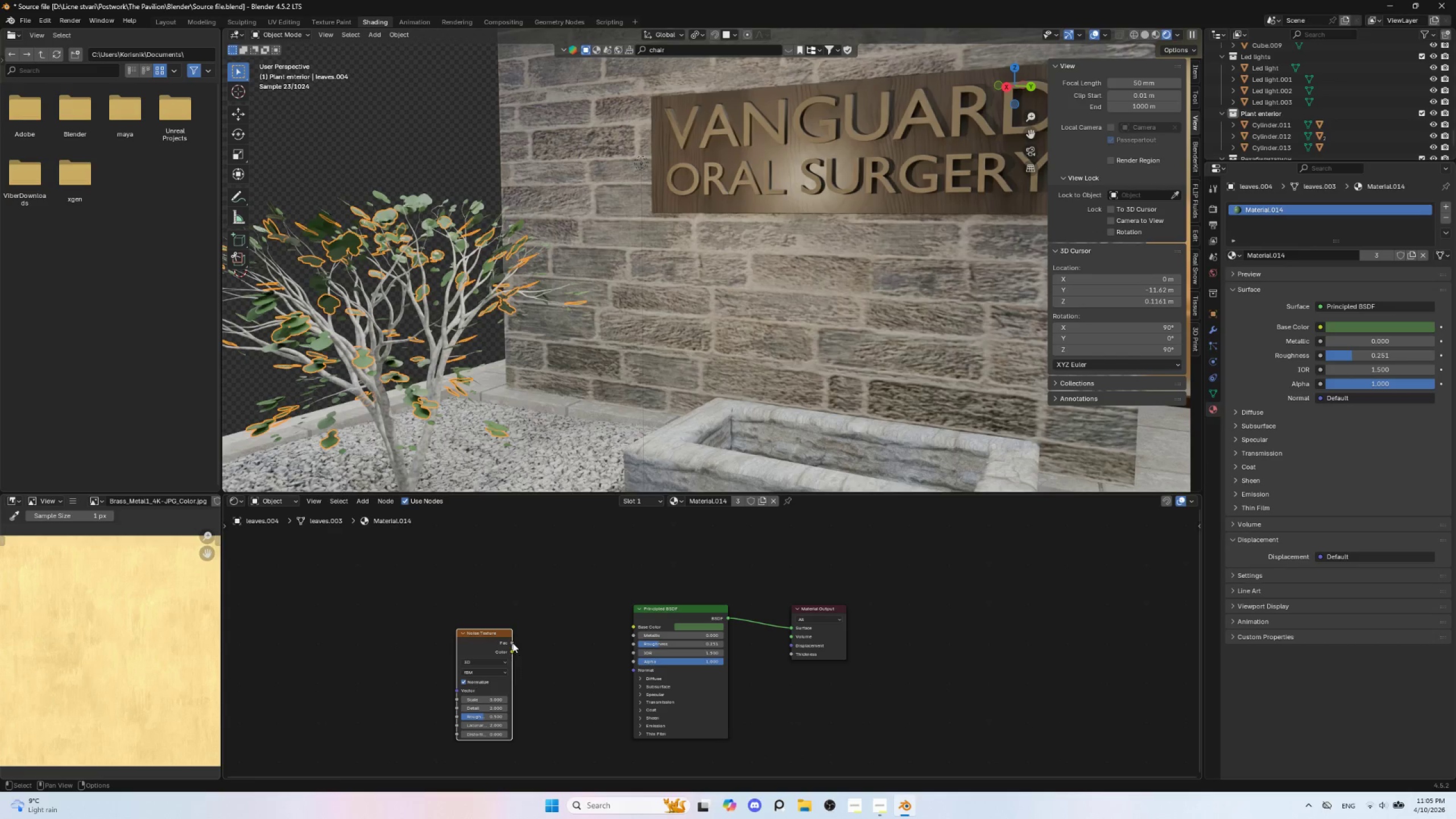 
left_click_drag(start_coordinate=[512, 642], to_coordinate=[641, 626])
 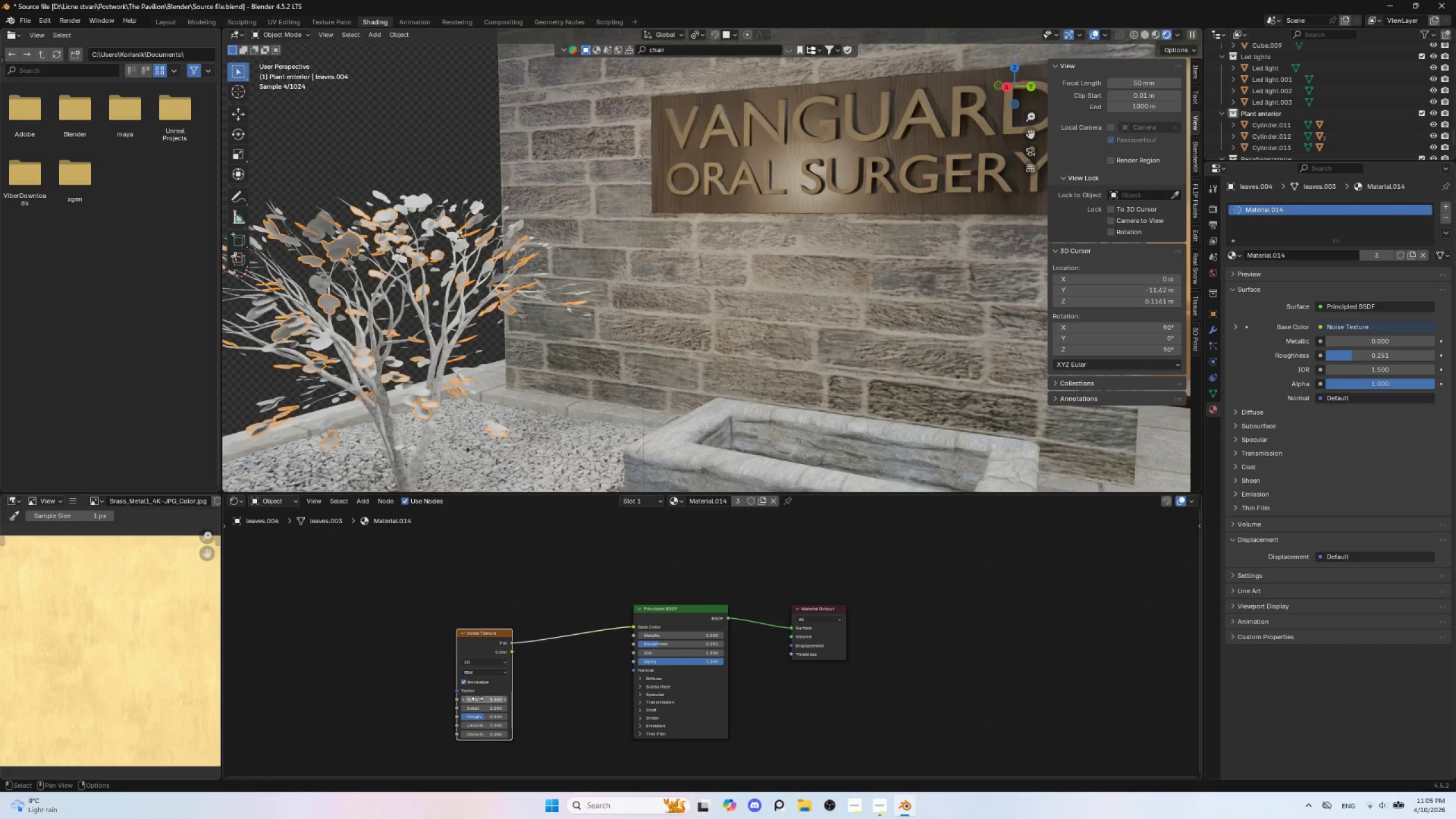 
left_click_drag(start_coordinate=[477, 700], to_coordinate=[917, 190])
 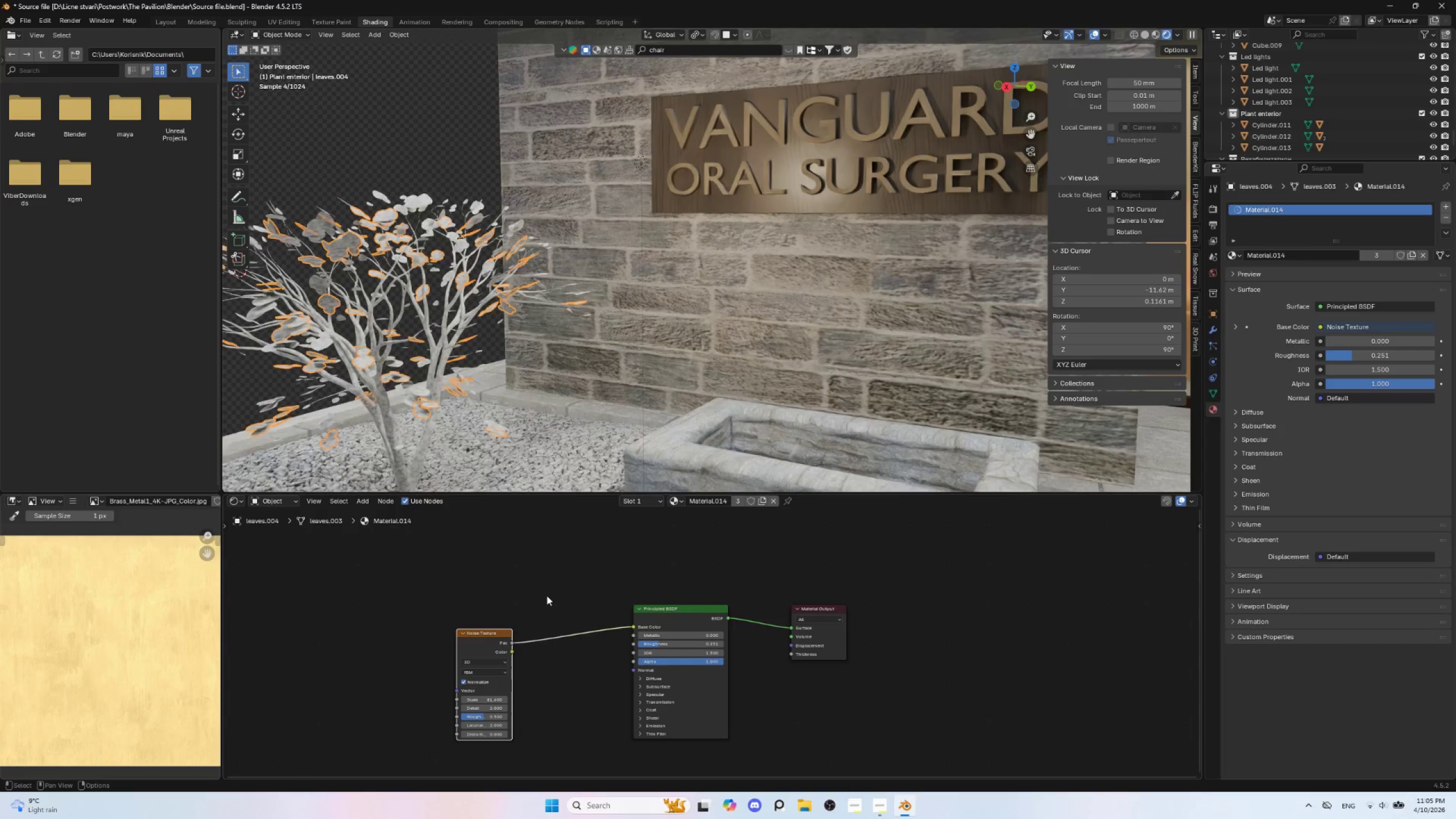 
hold_key(key=ShiftLeft, duration=1.5)
 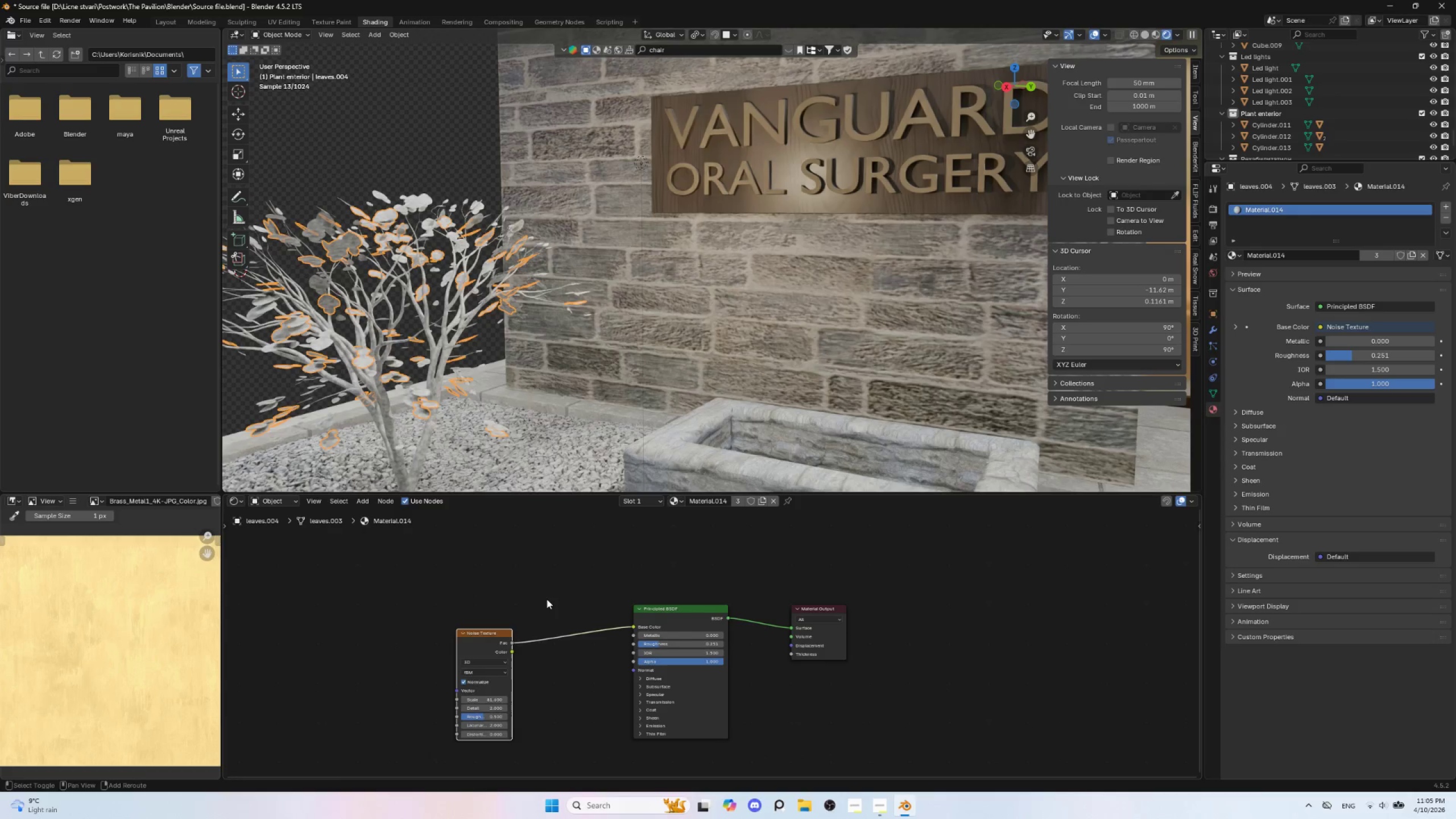 
key(Shift+A)
 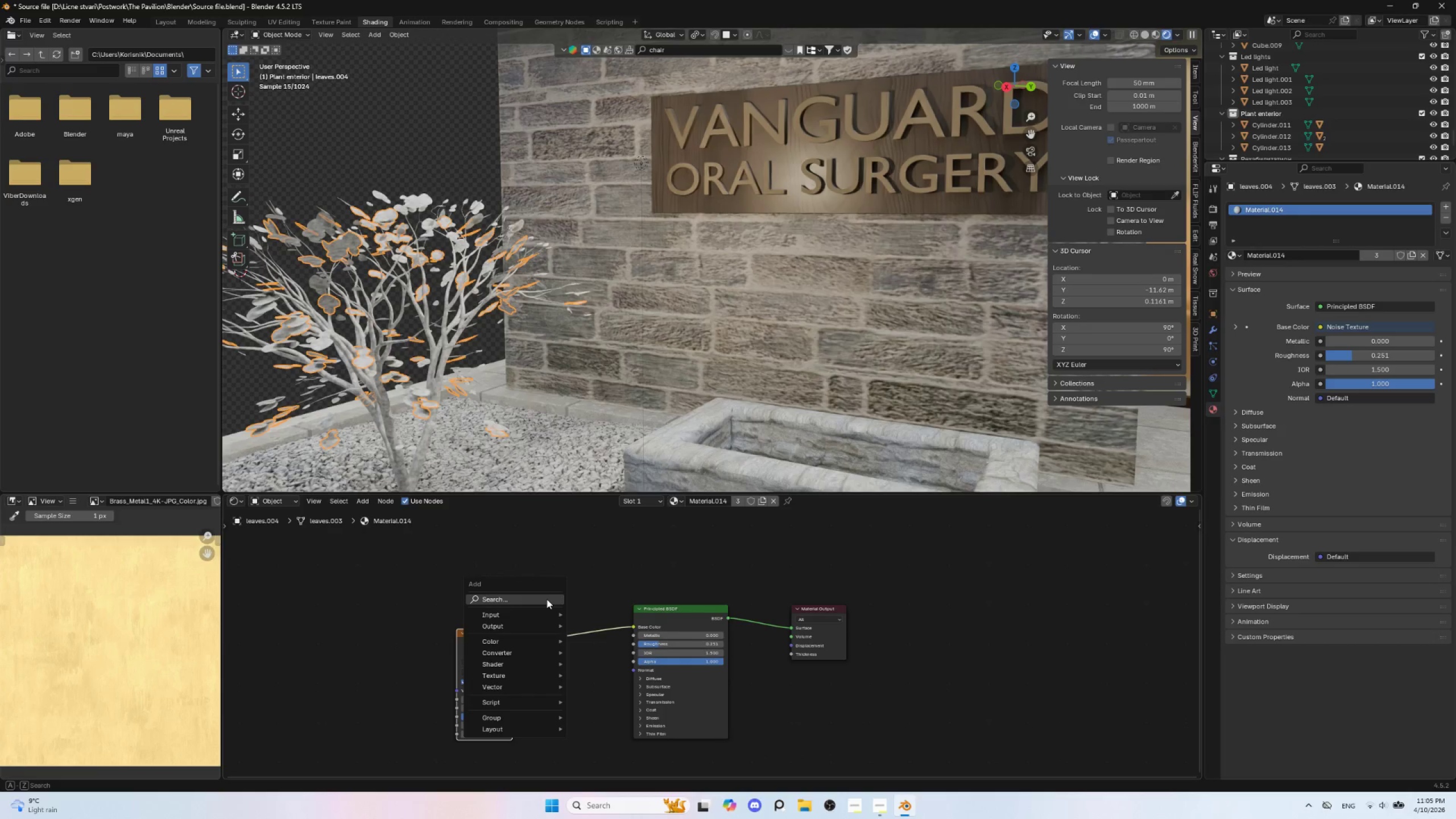 
left_click([547, 599])
 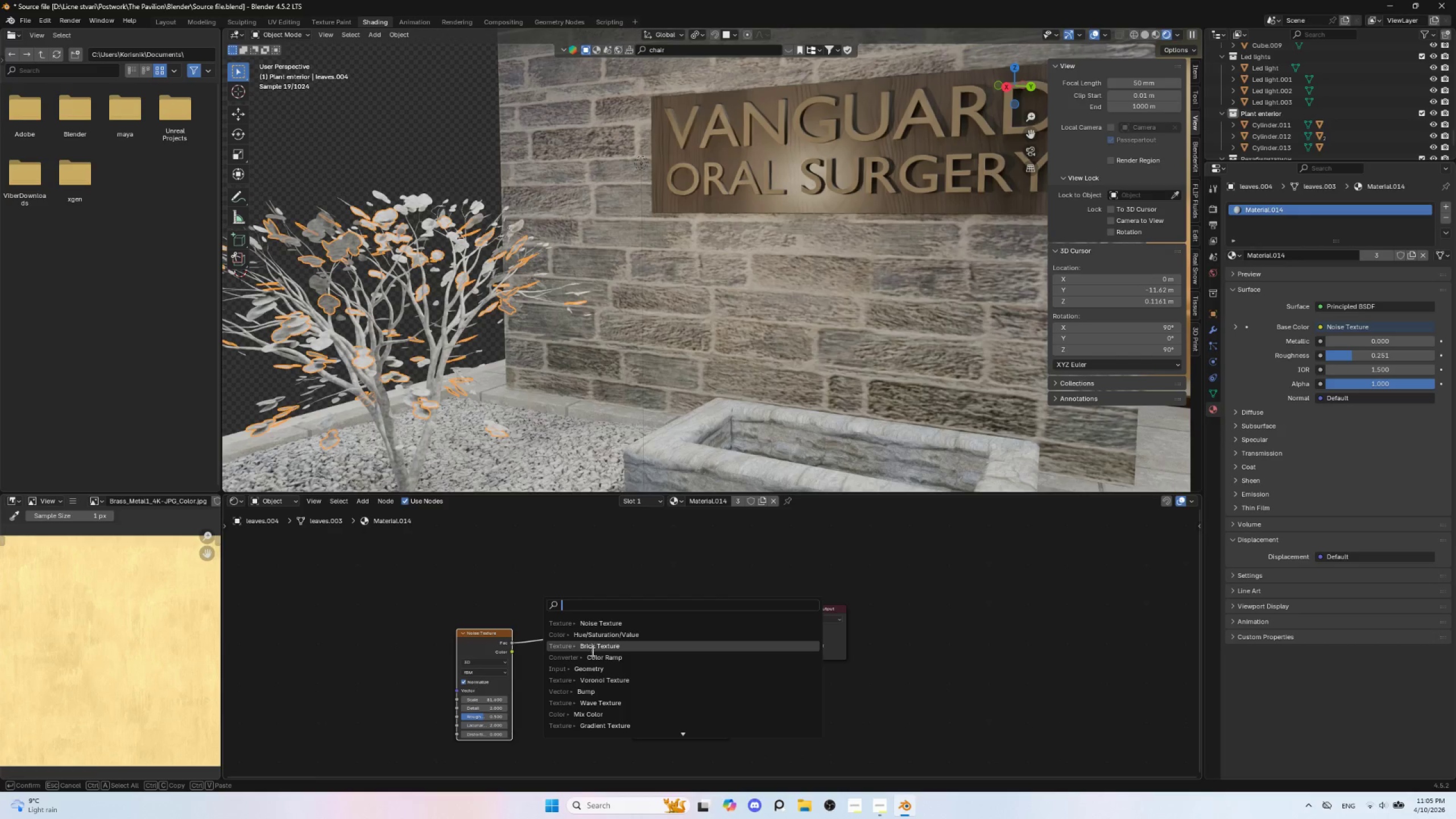 
left_click([595, 660])
 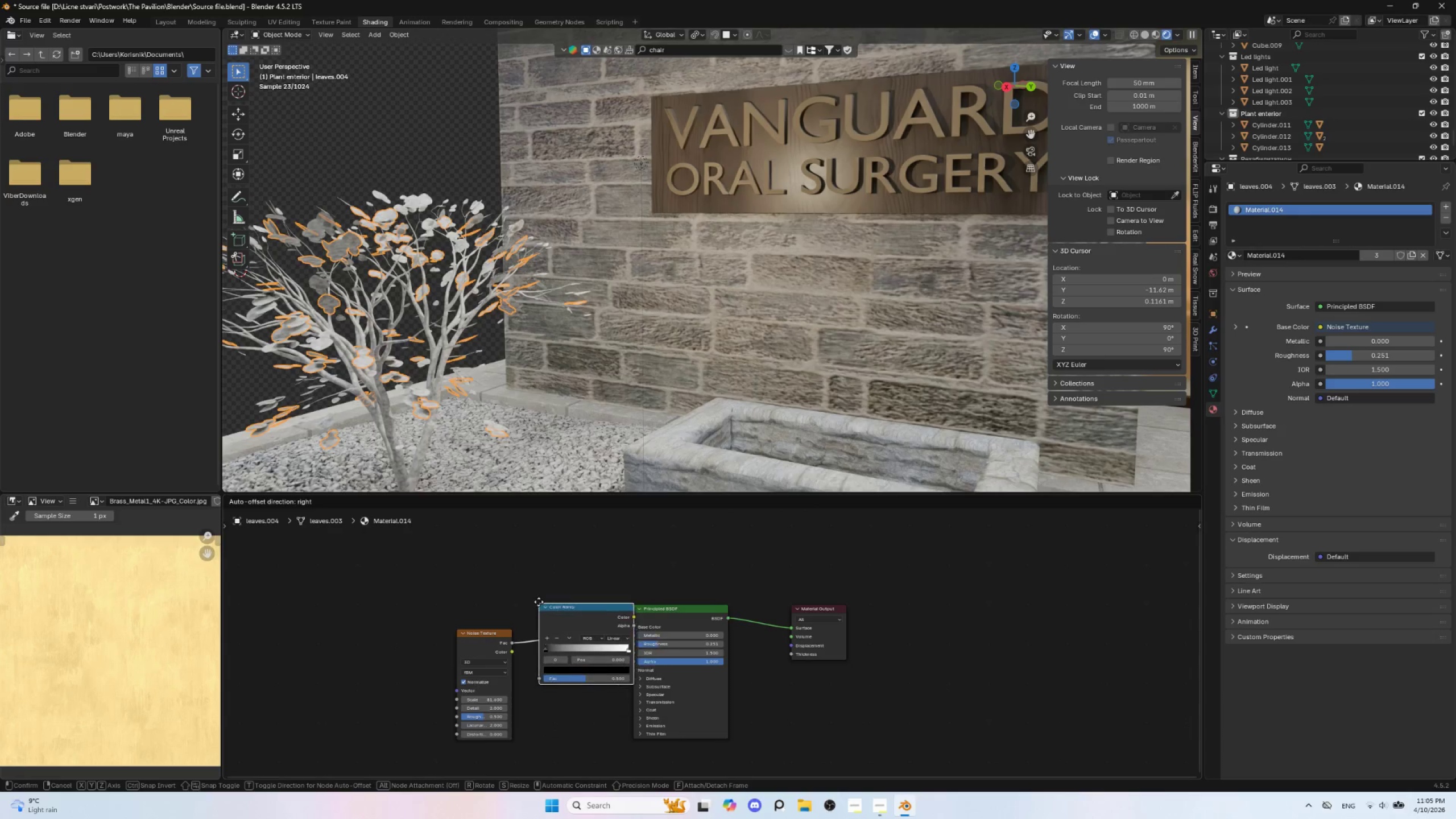 
left_click([538, 601])
 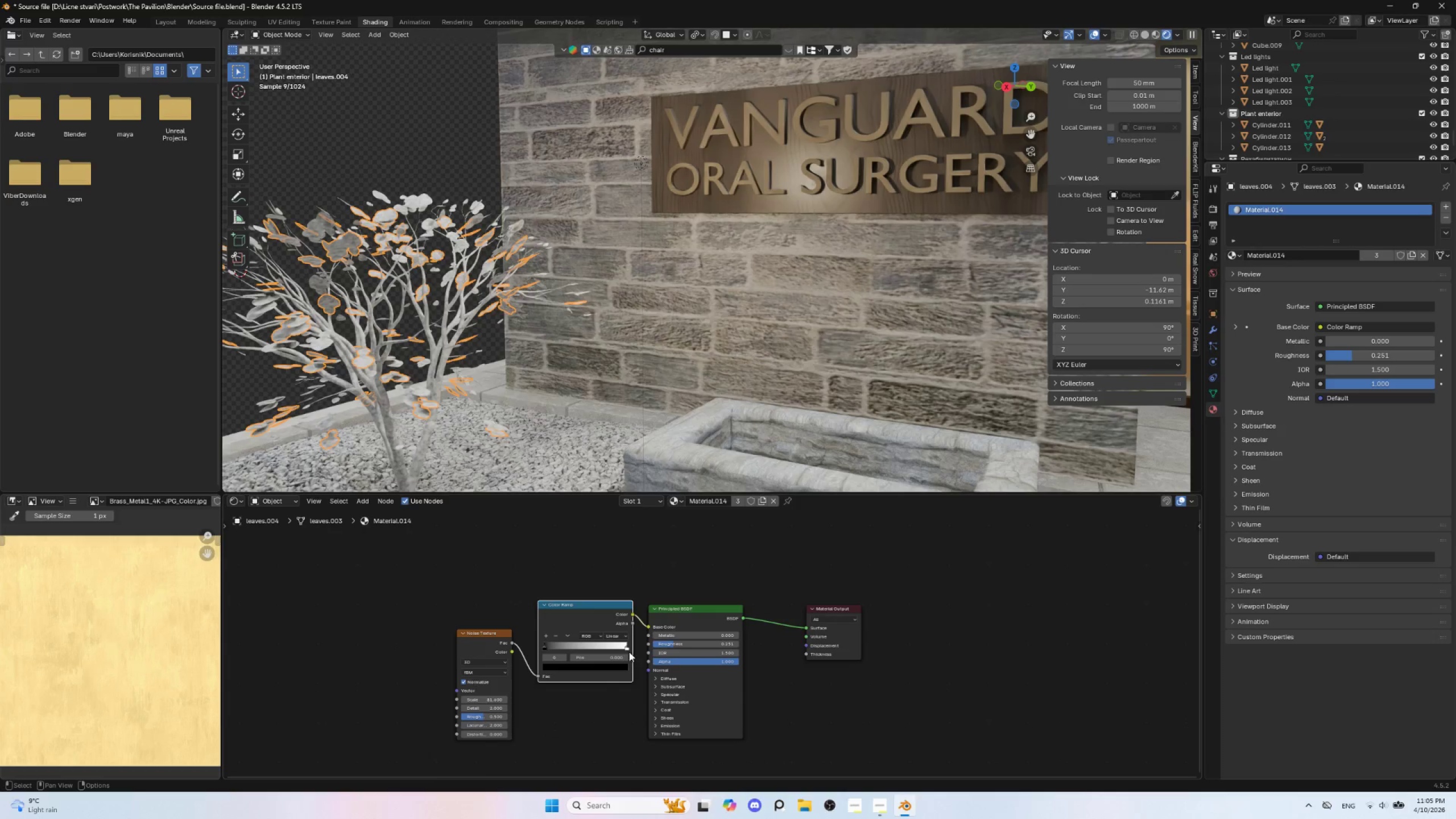 
left_click([626, 647])
 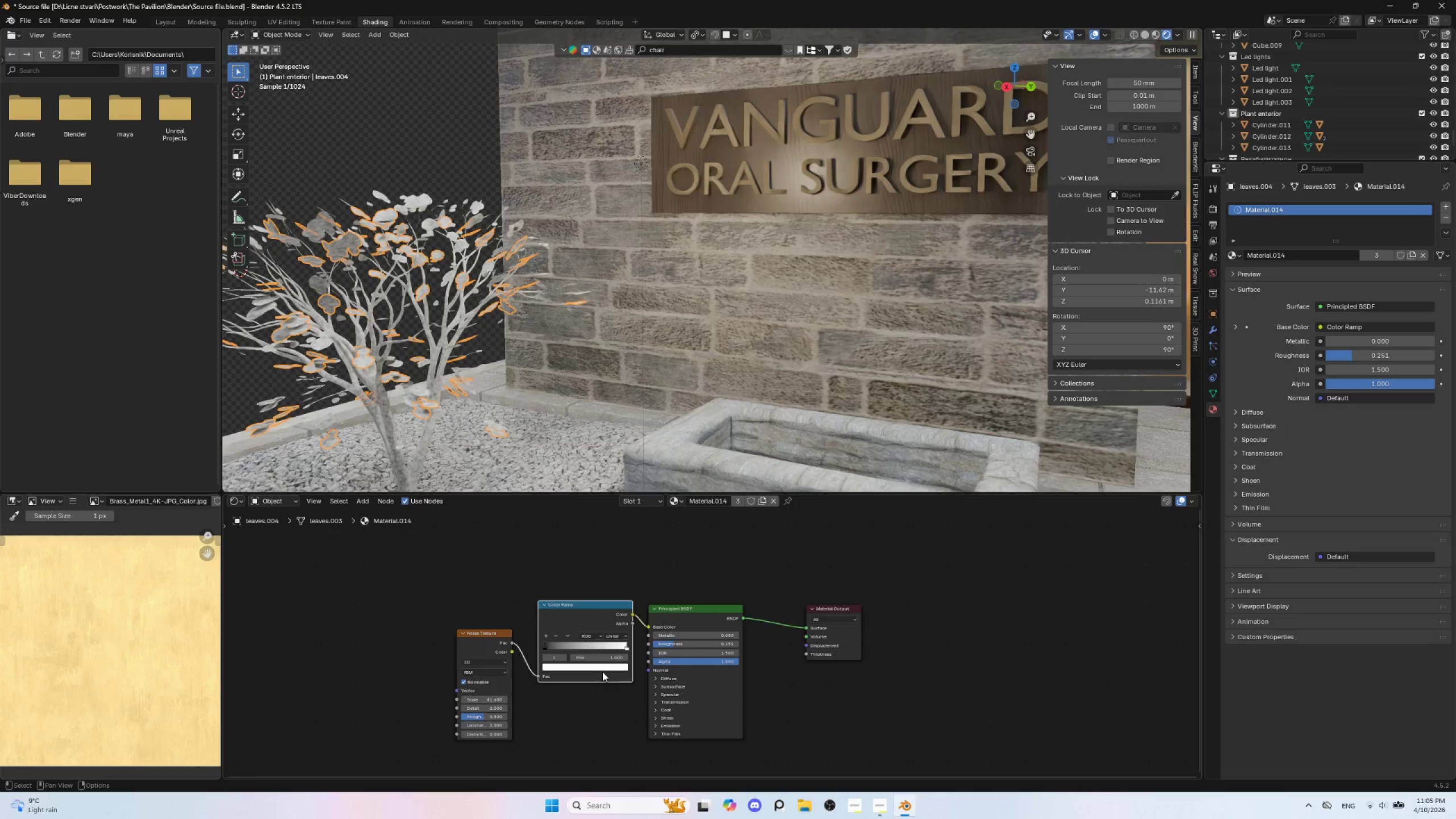 
left_click([602, 666])
 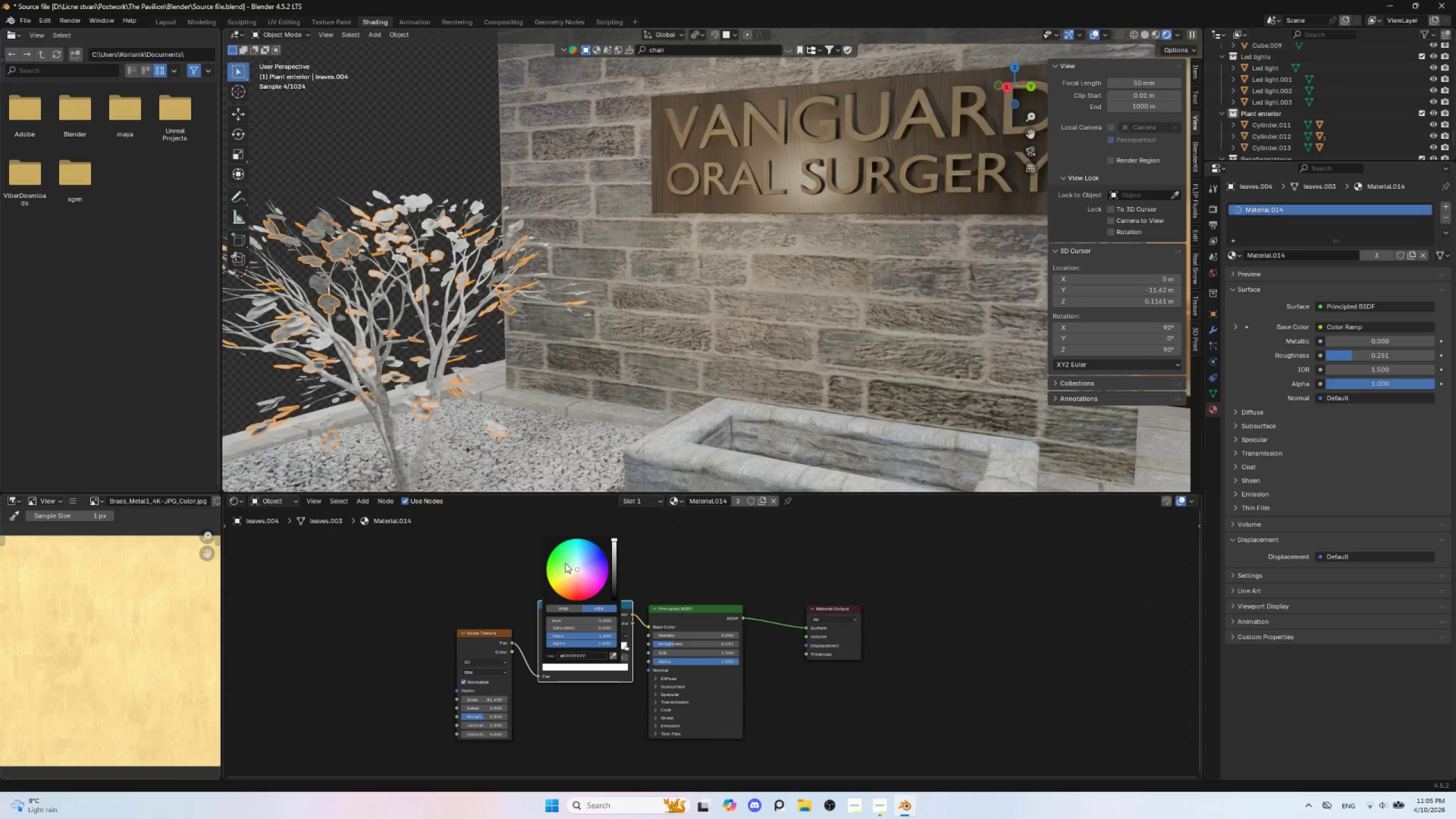 
left_click([564, 561])
 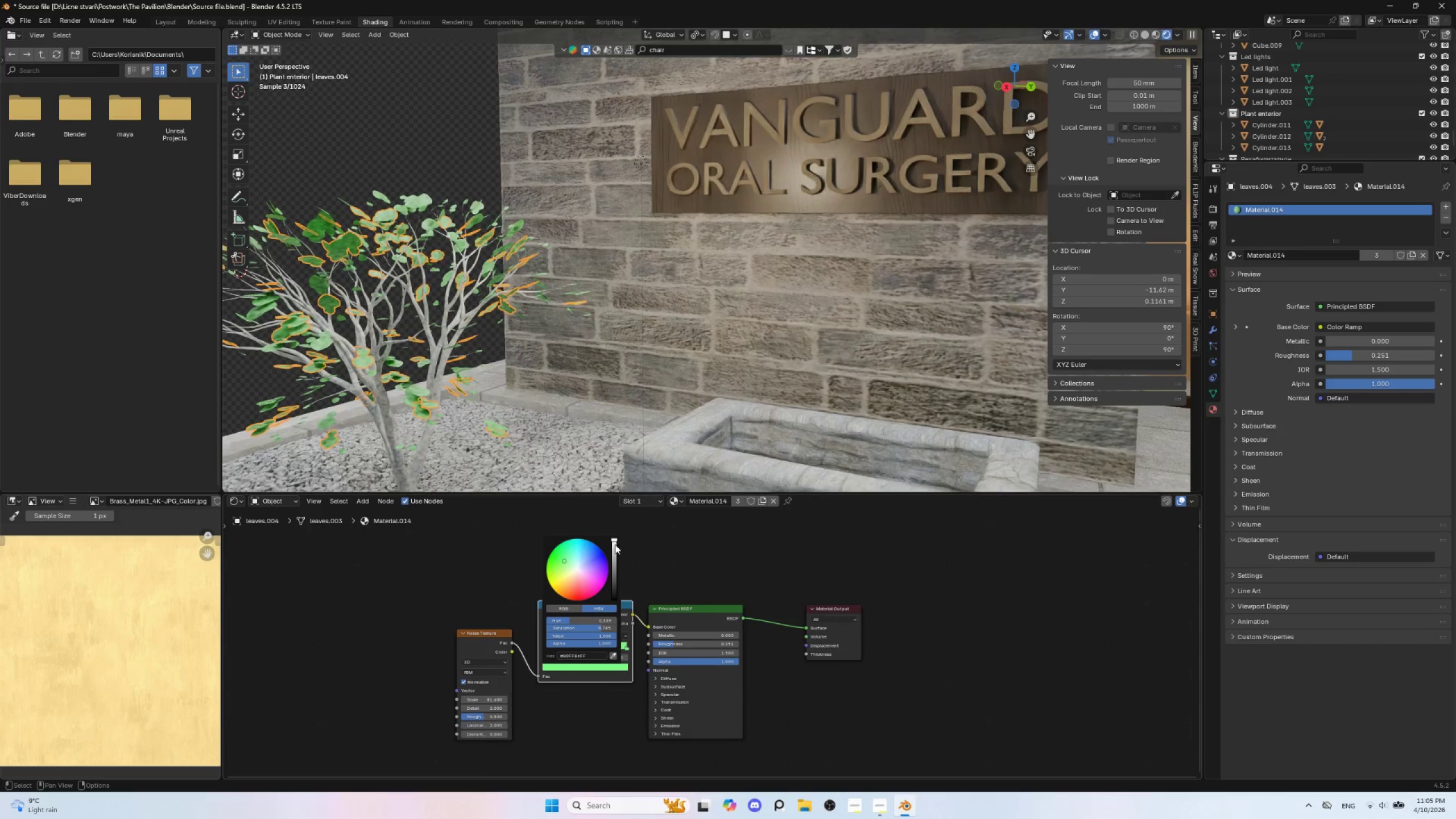 
left_click_drag(start_coordinate=[613, 544], to_coordinate=[614, 574])
 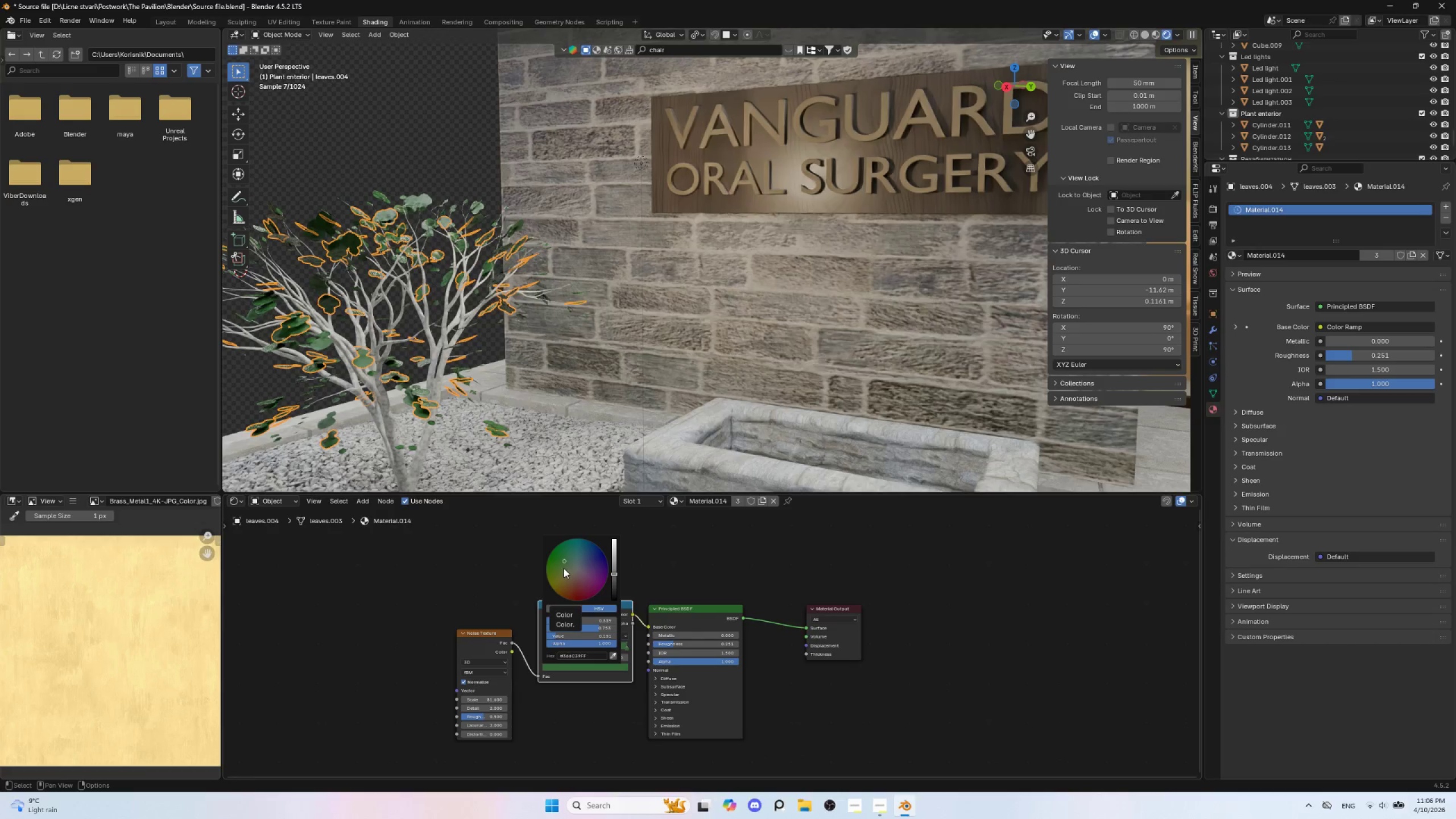 
left_click([564, 568])
 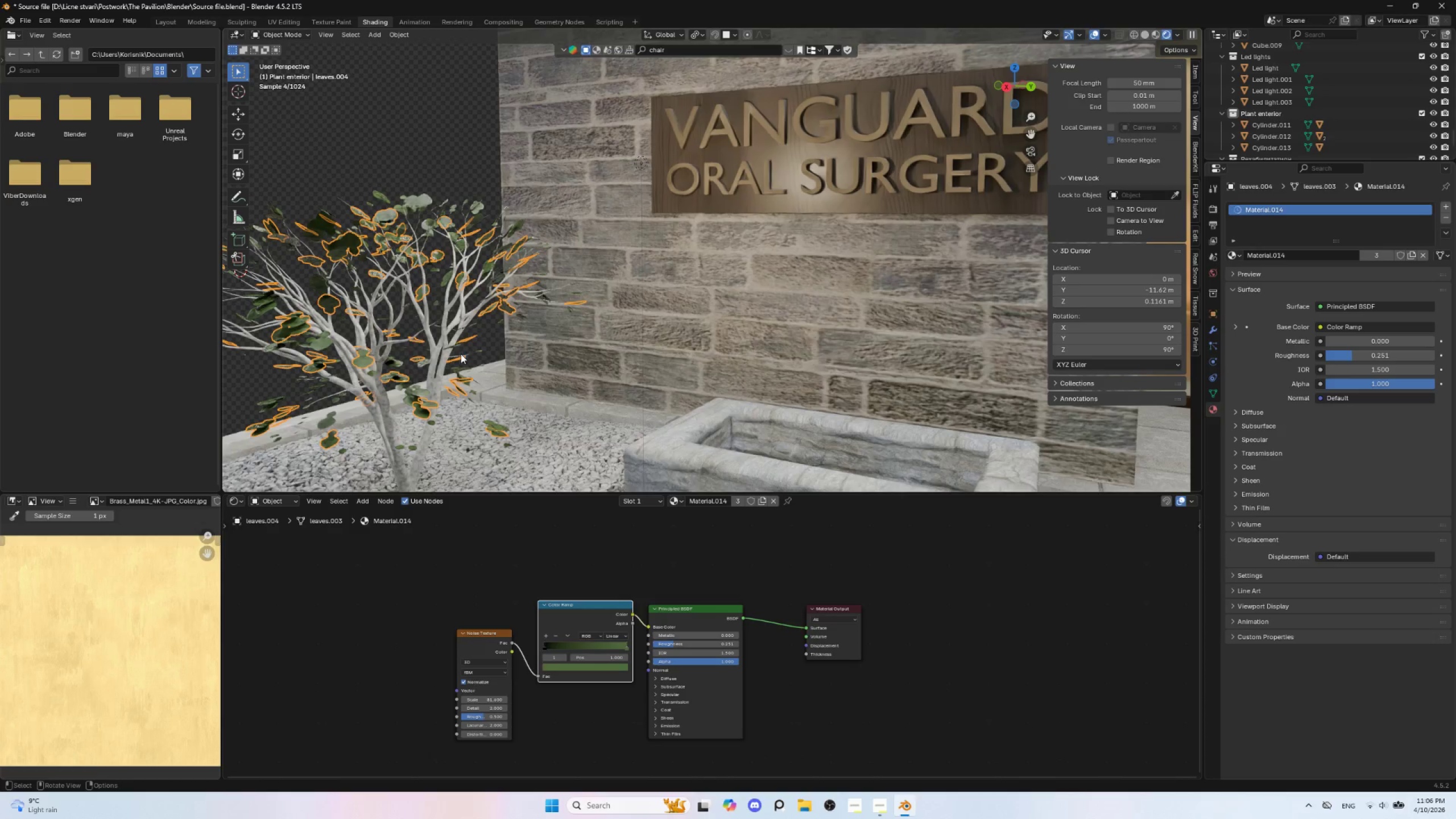 
left_click([406, 149])
 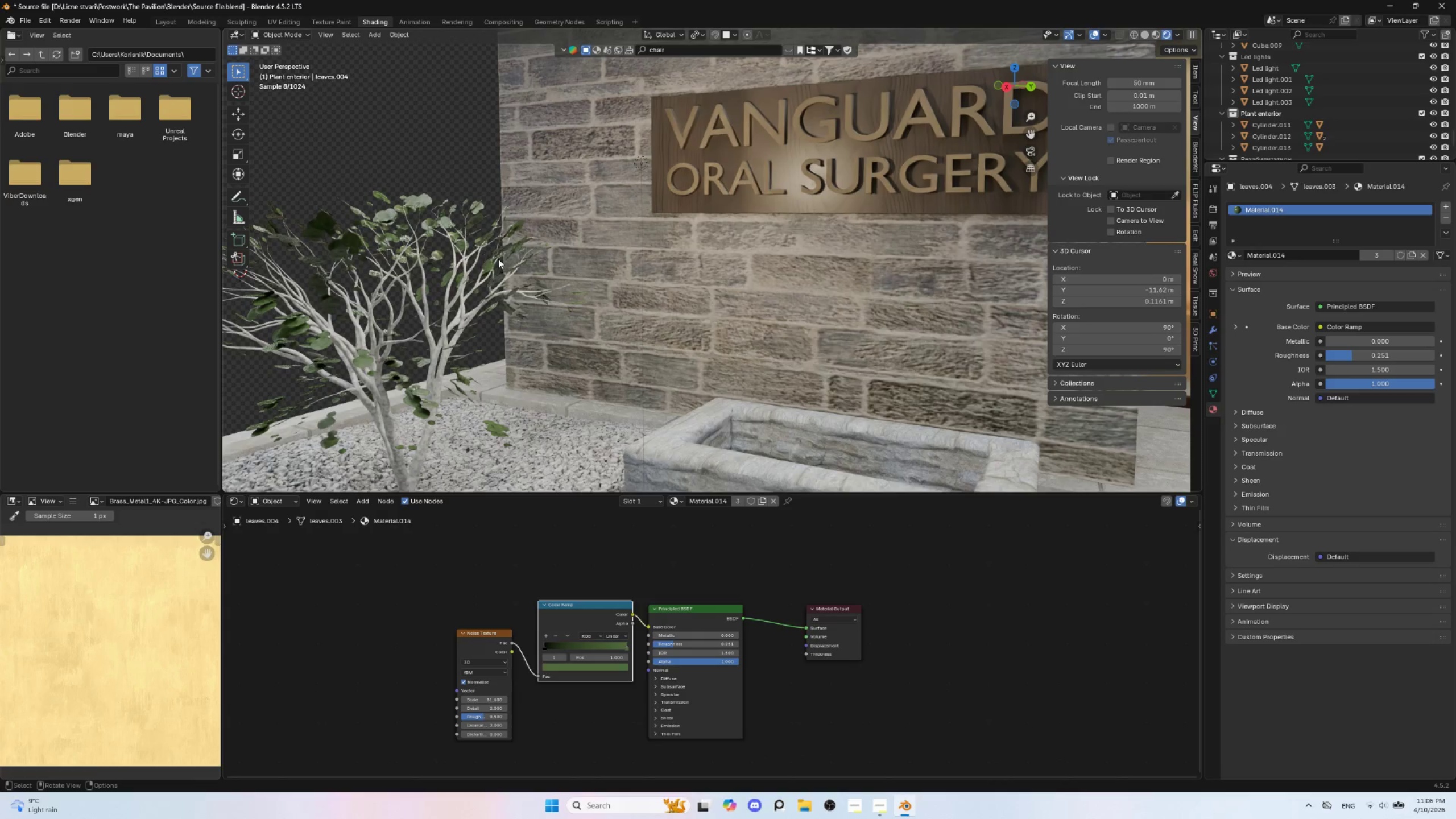 
scroll: coordinate [504, 265], scroll_direction: down, amount: 3.0
 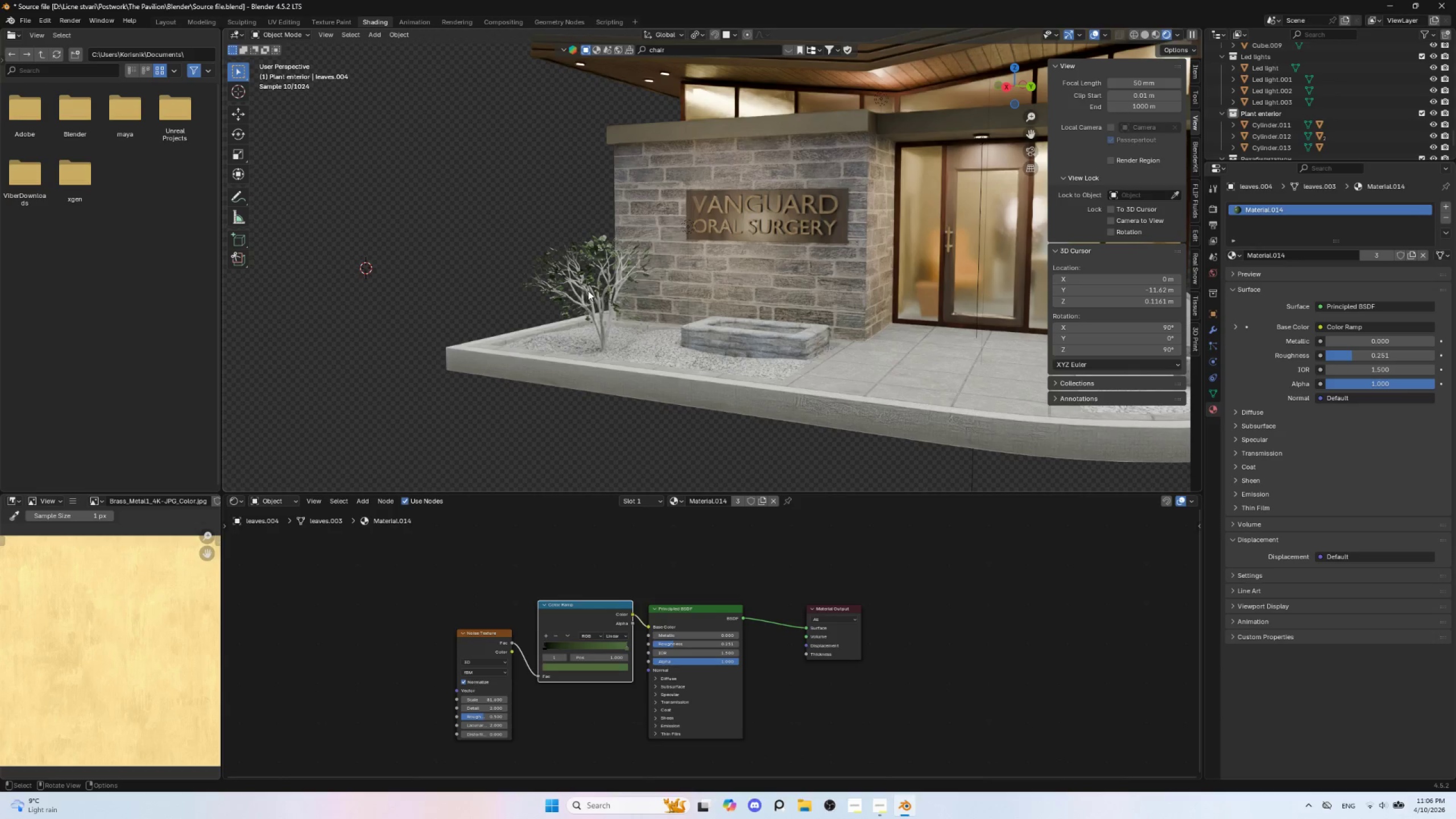 
hold_key(key=AltLeft, duration=0.5)
 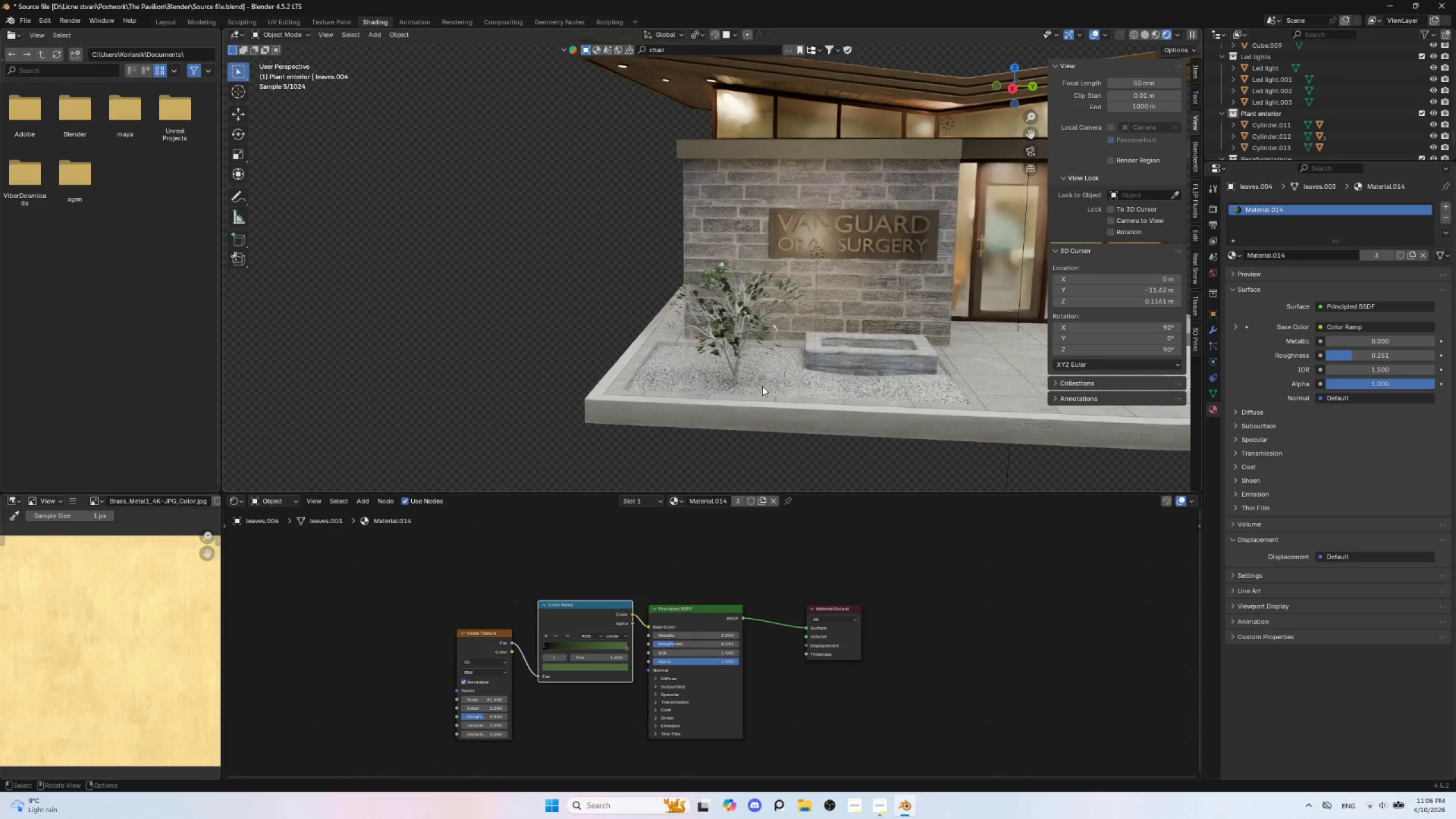 
scroll: coordinate [719, 394], scroll_direction: up, amount: 2.0
 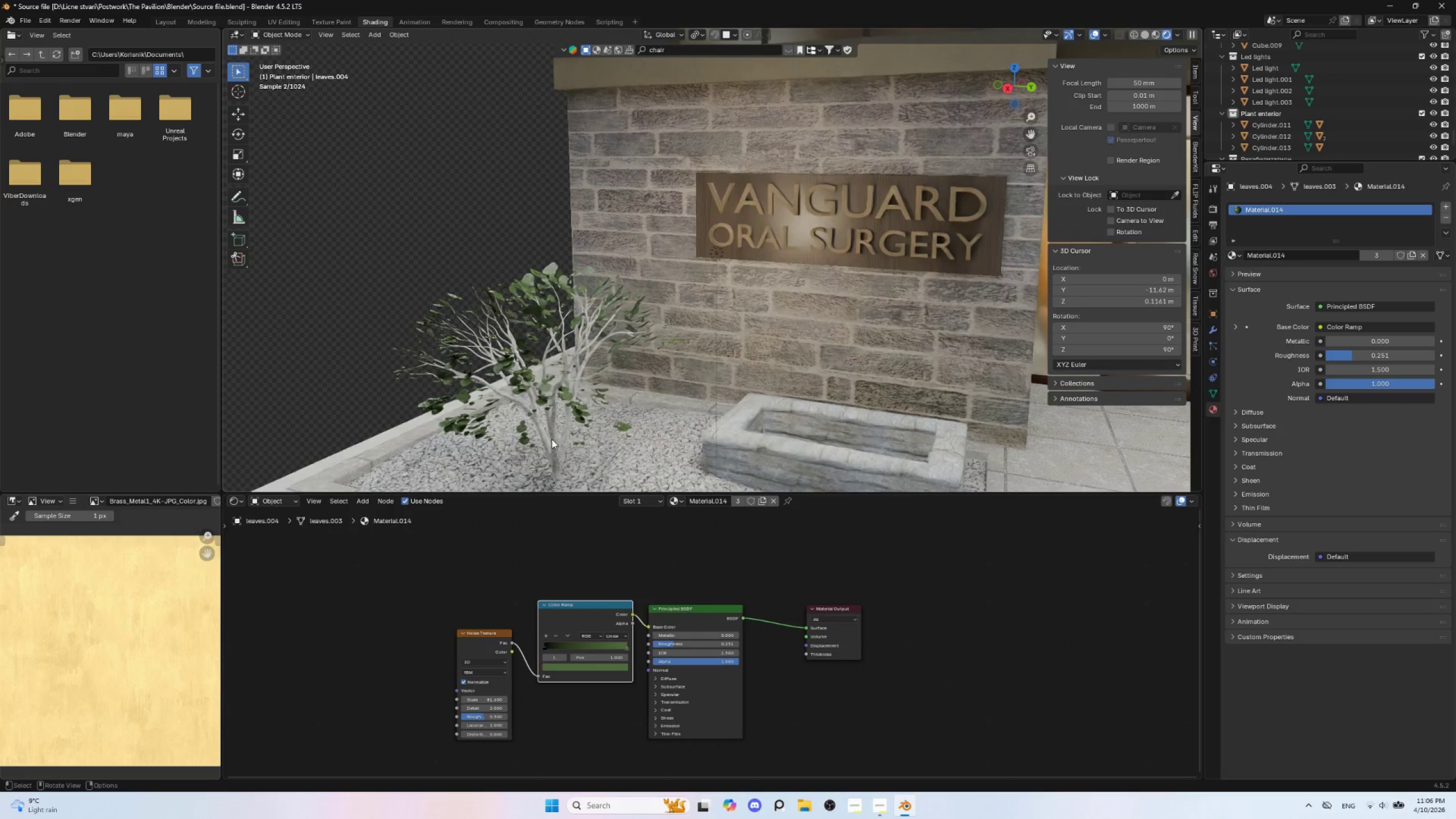 
left_click([555, 441])
 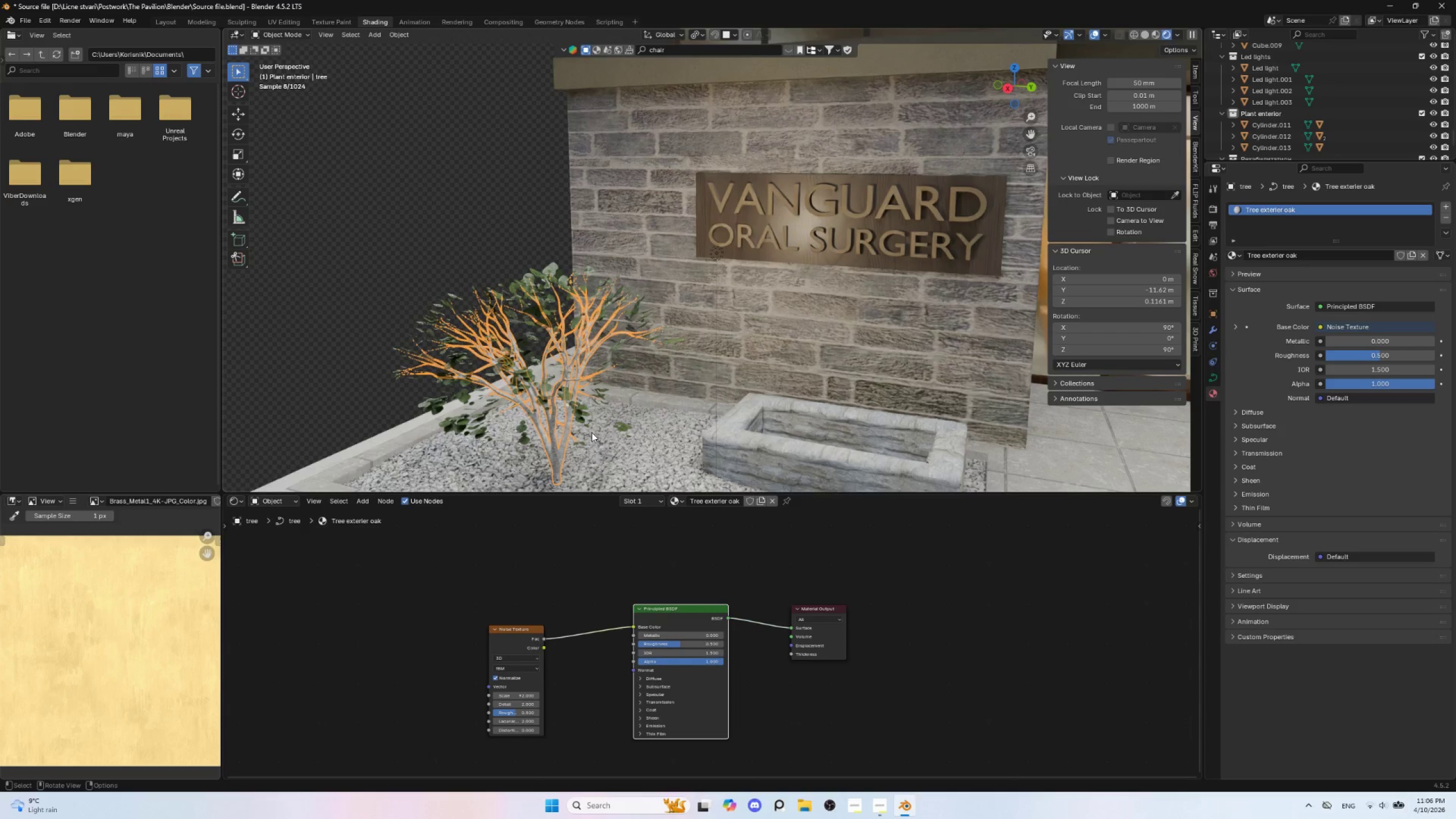 
type(gy)
 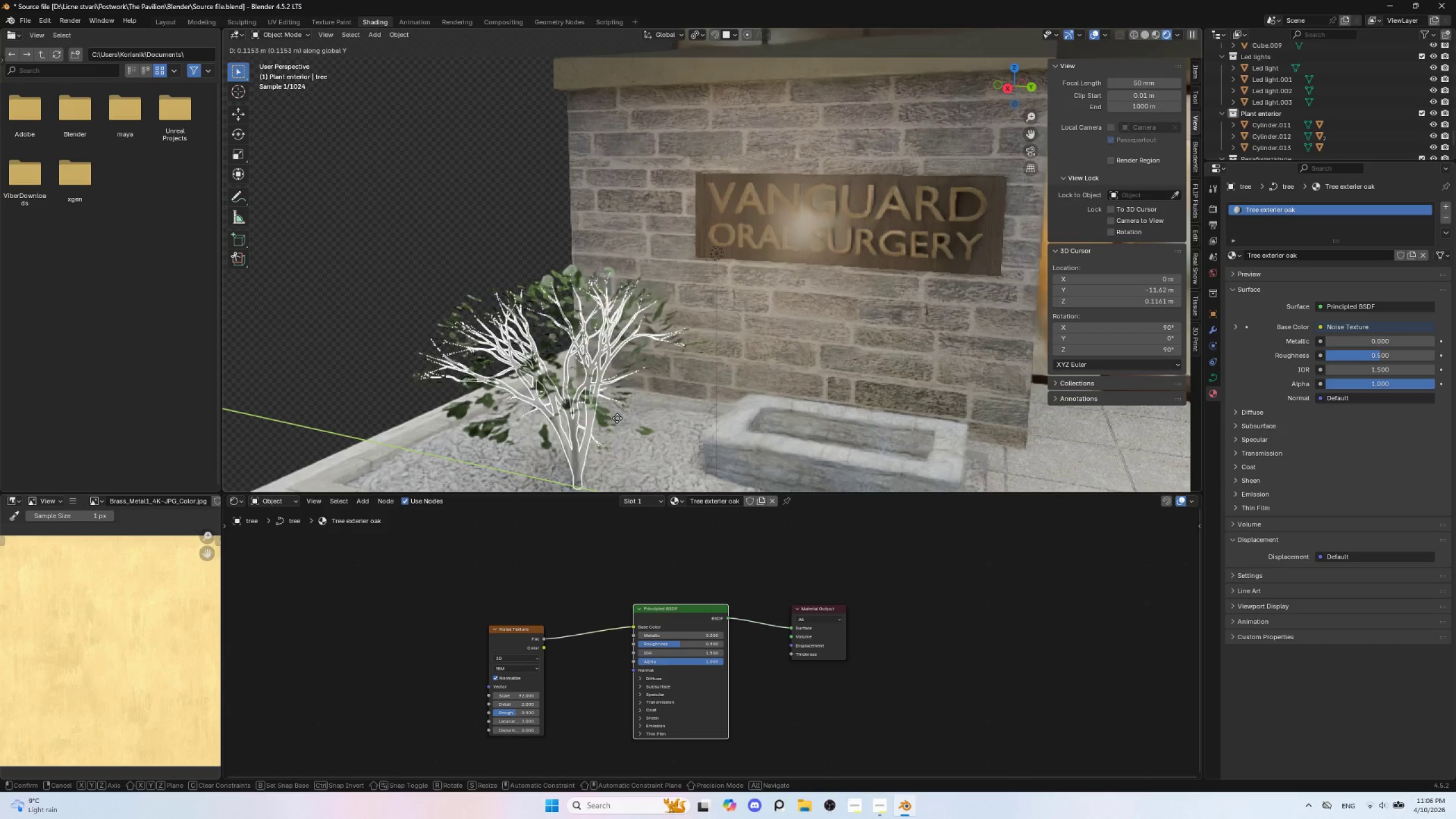 
key(Escape)
 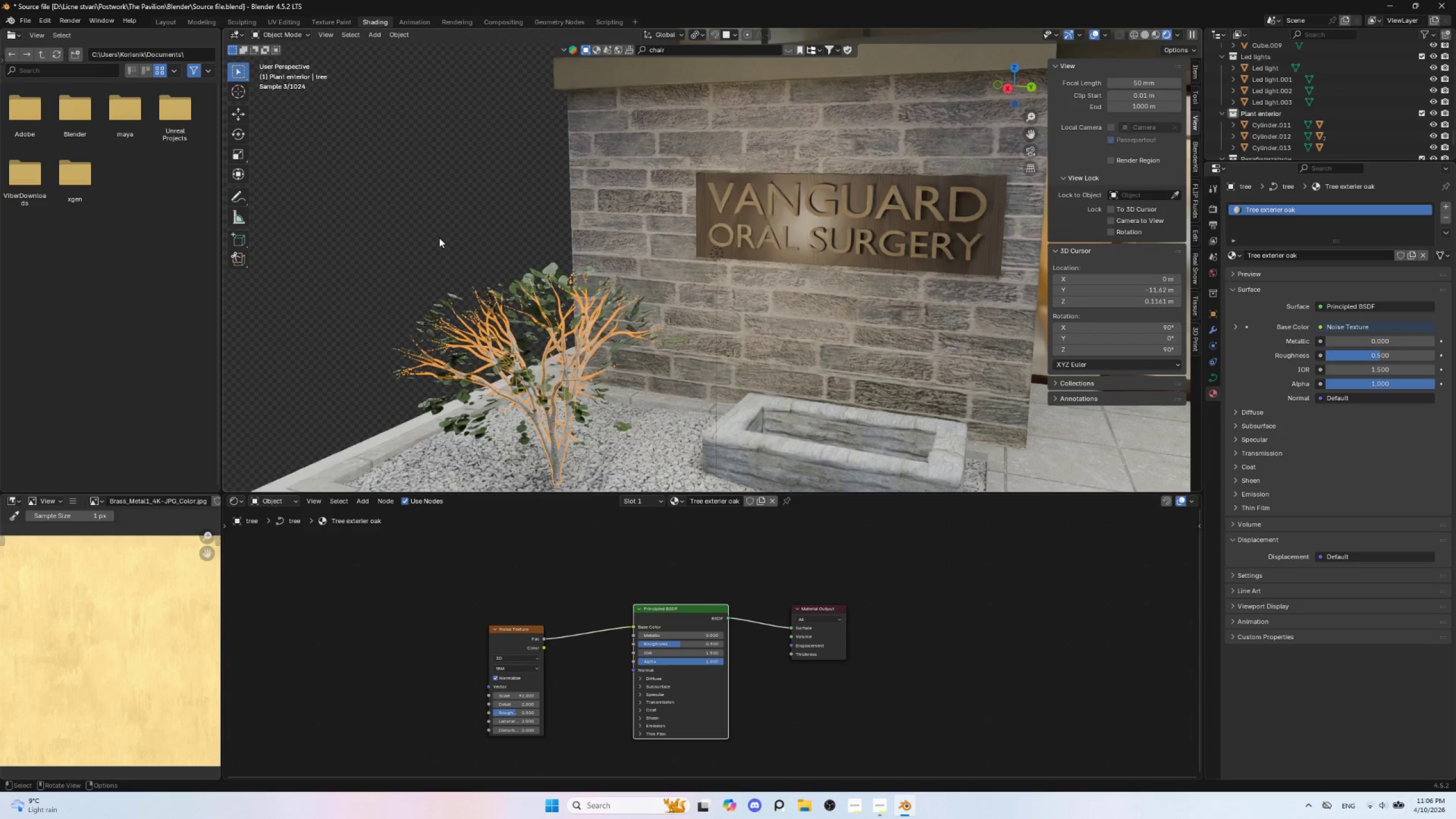 
left_click([430, 212])
 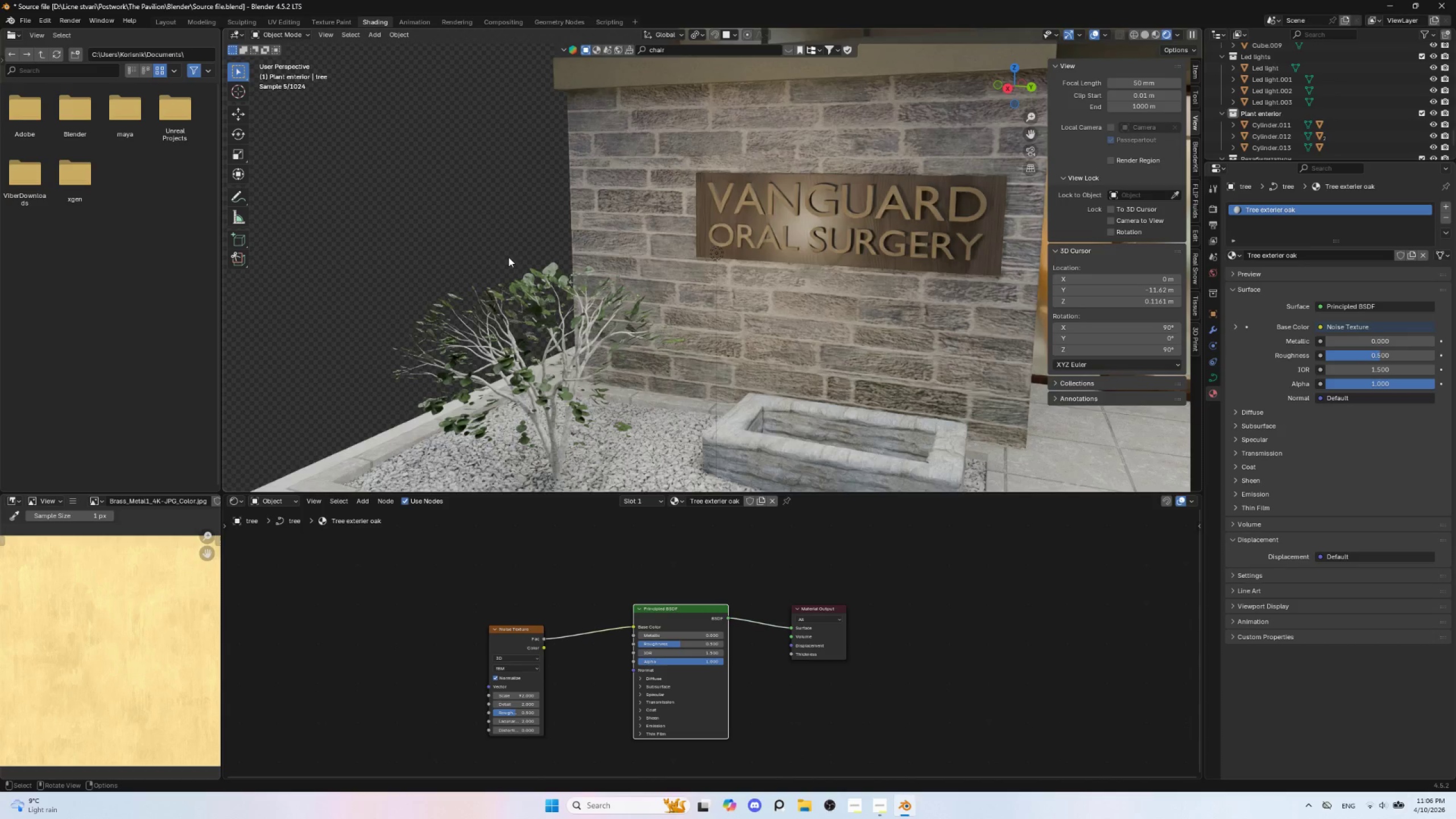 
scroll: coordinate [511, 262], scroll_direction: down, amount: 4.0
 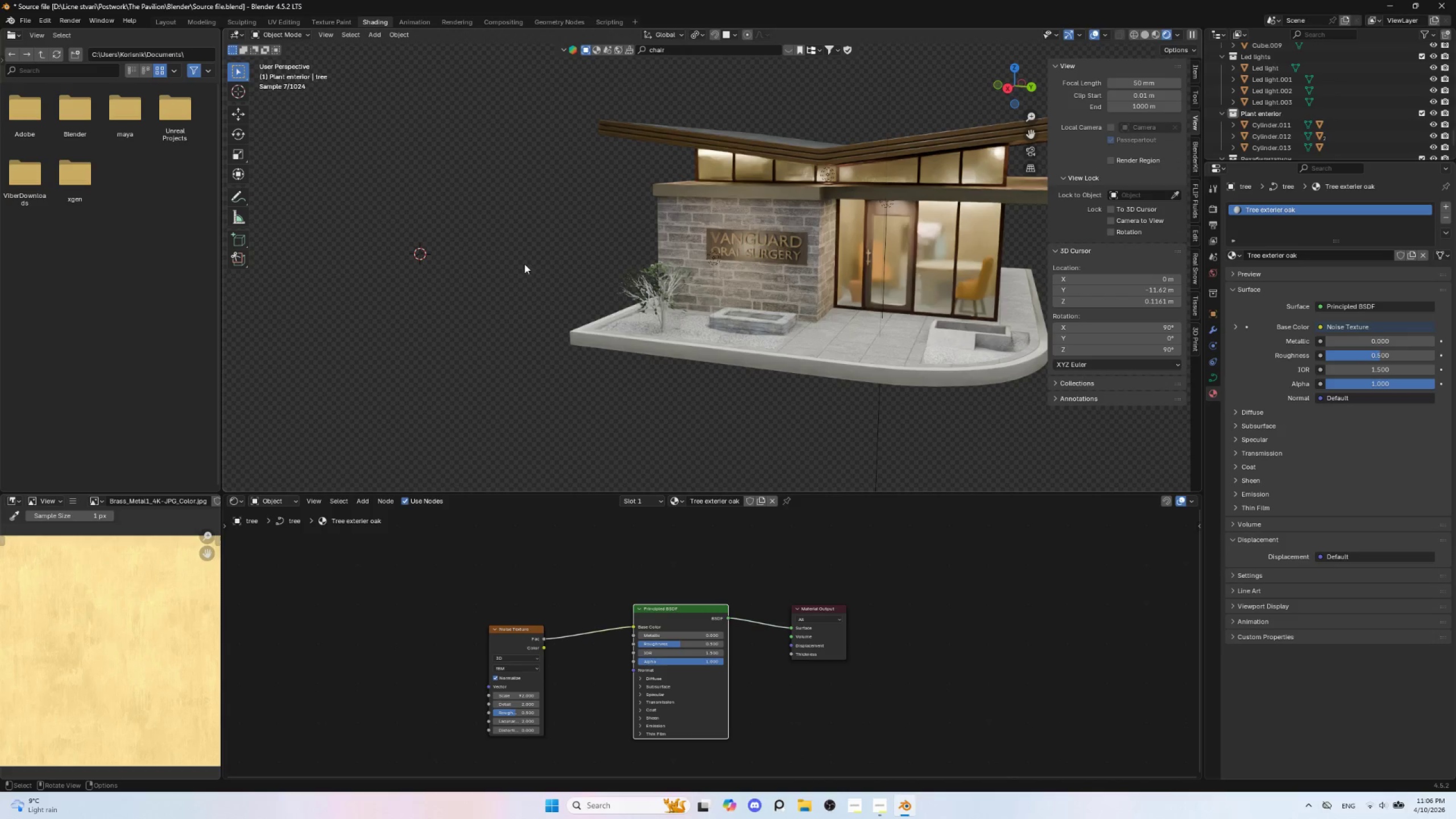 
left_click([524, 258])
 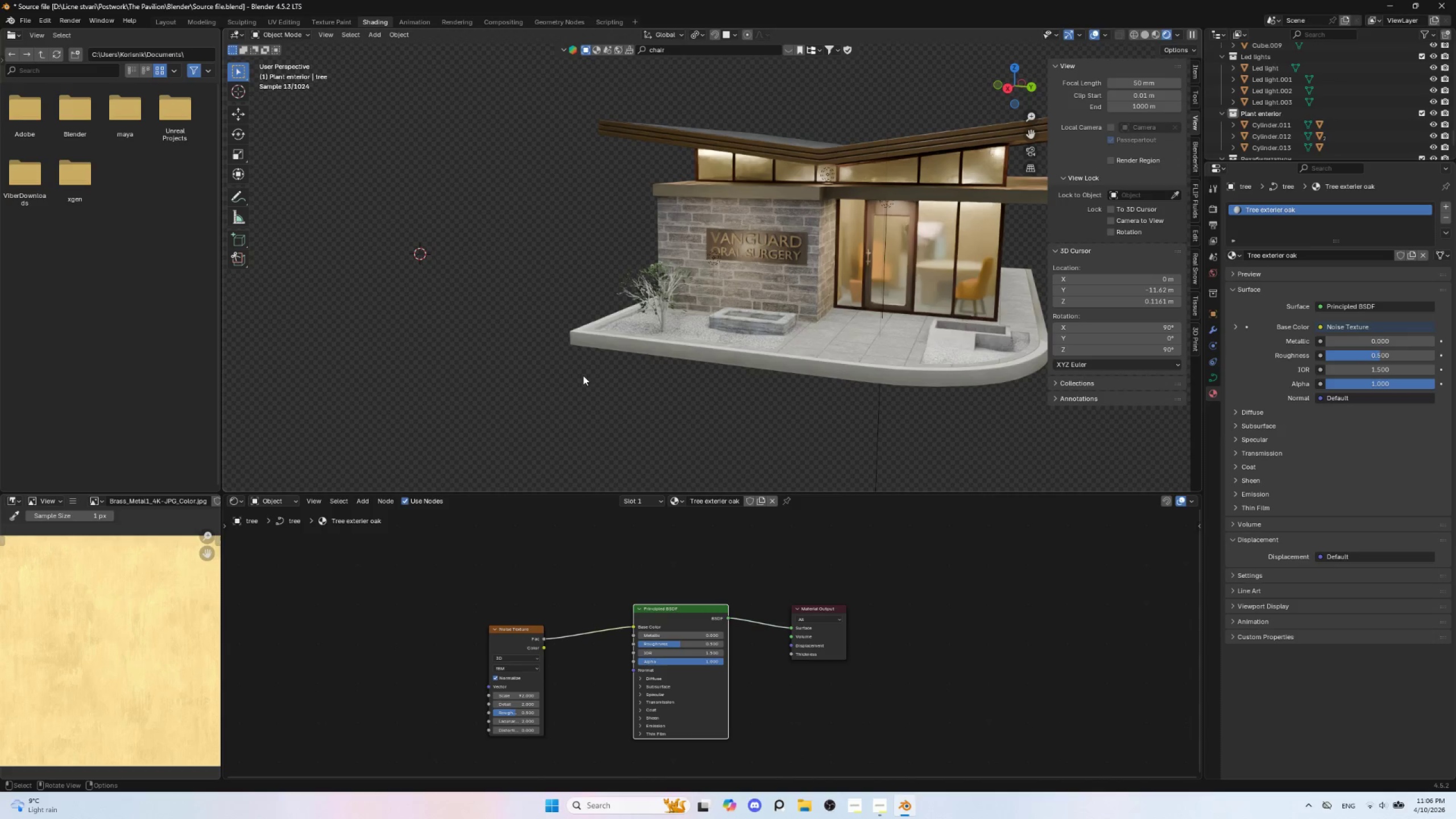 
scroll: coordinate [584, 376], scroll_direction: up, amount: 3.0
 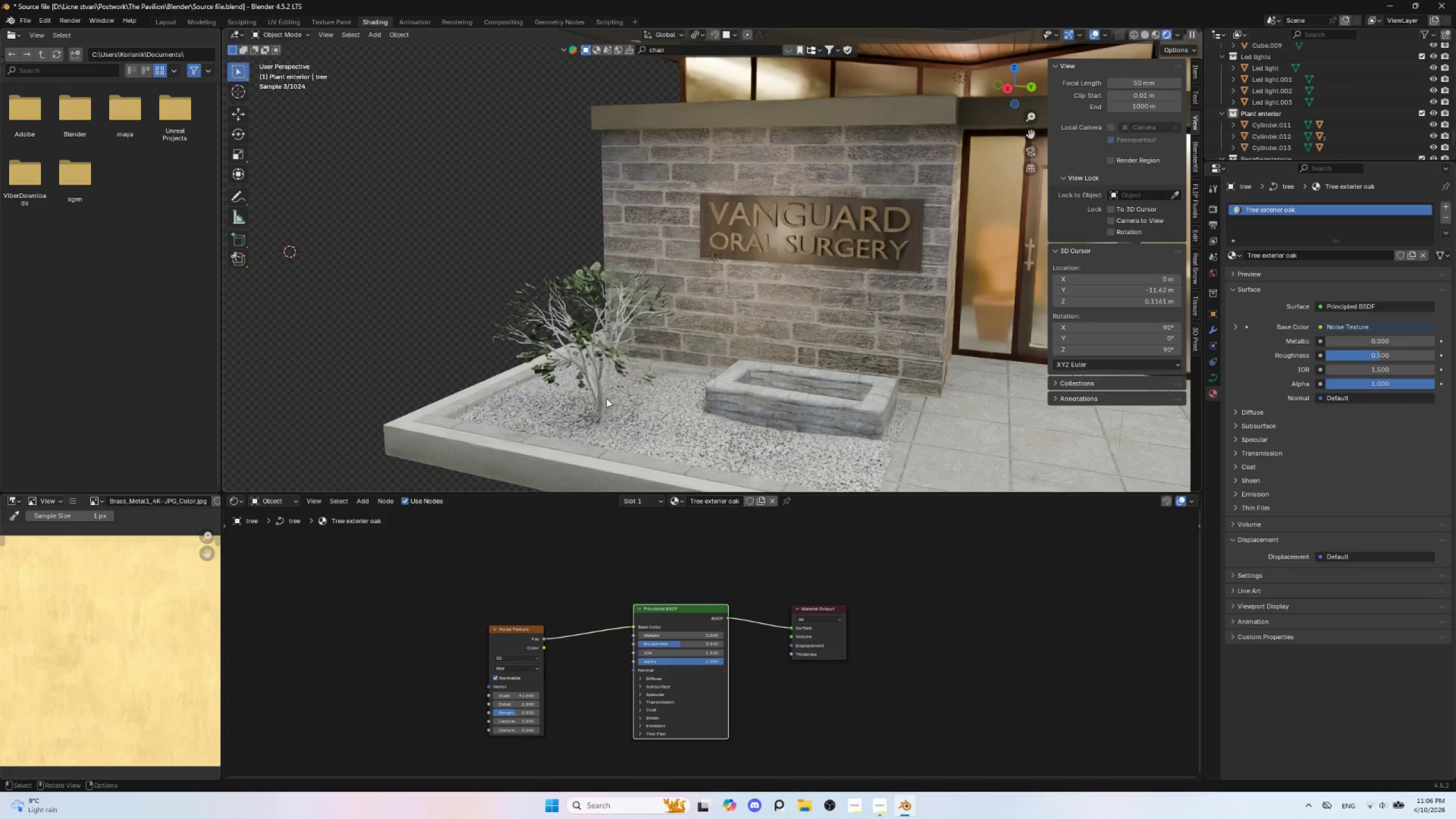 
left_click([599, 393])
 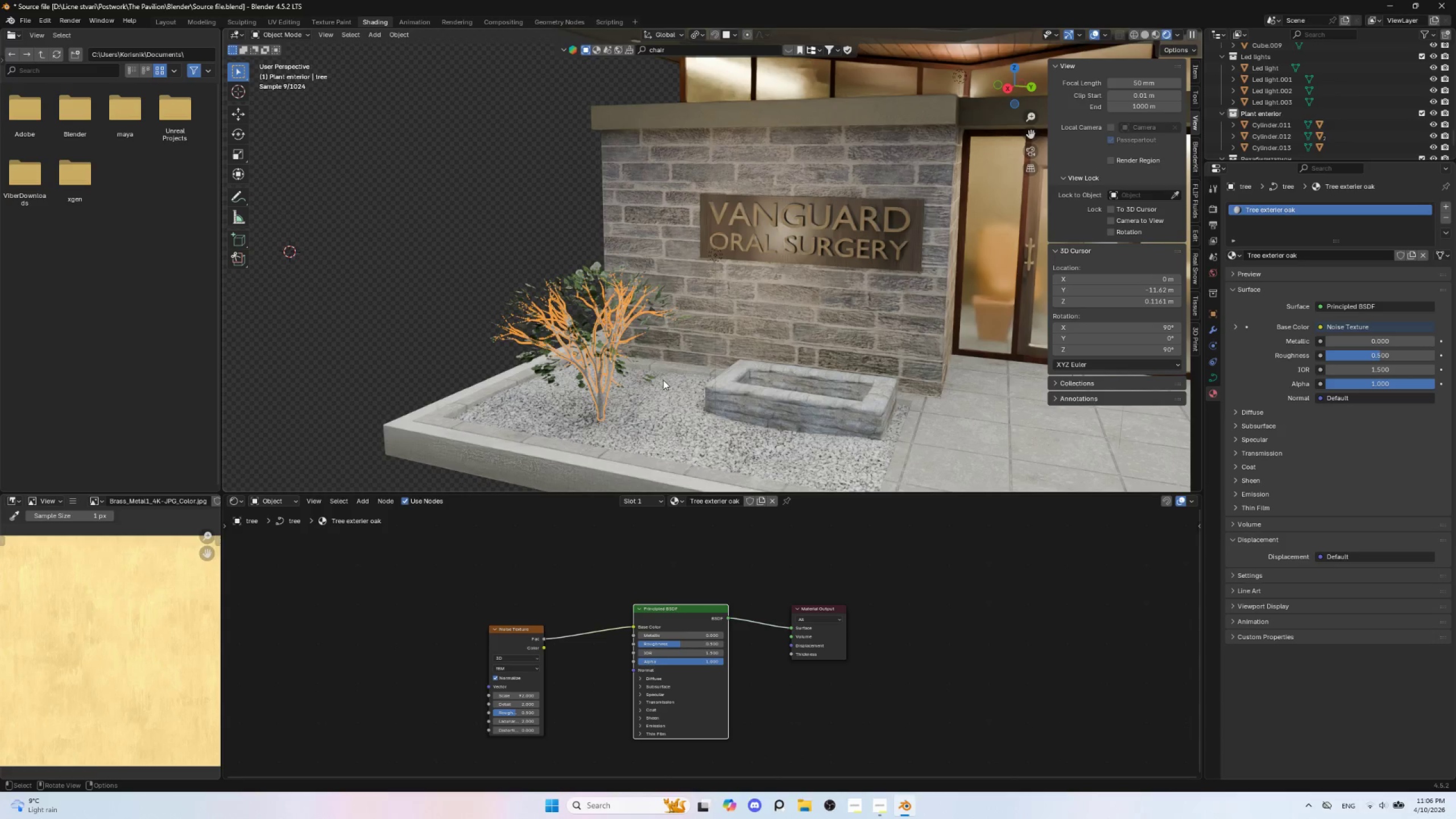 
type(rz)
 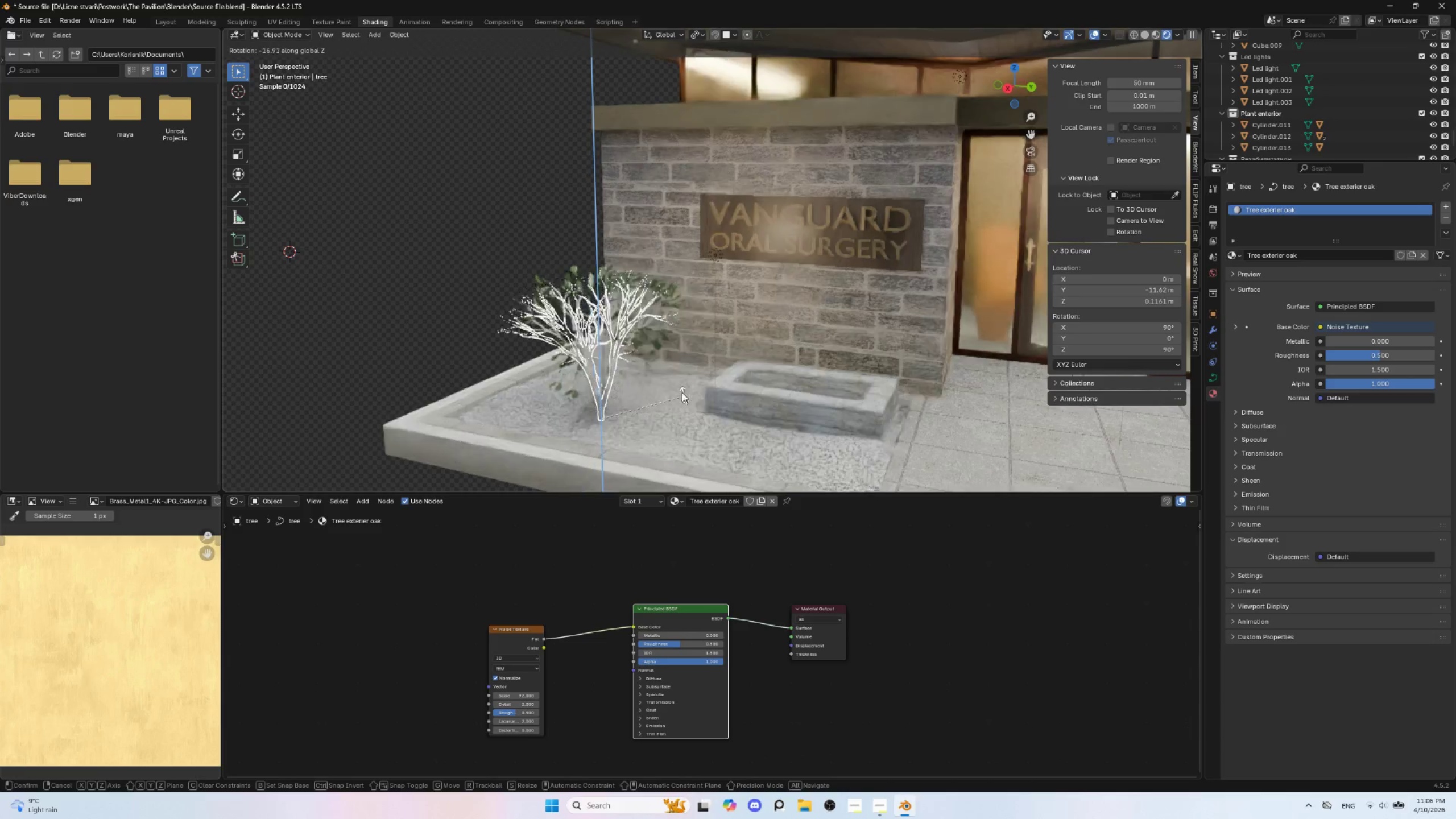 
key(Escape)
 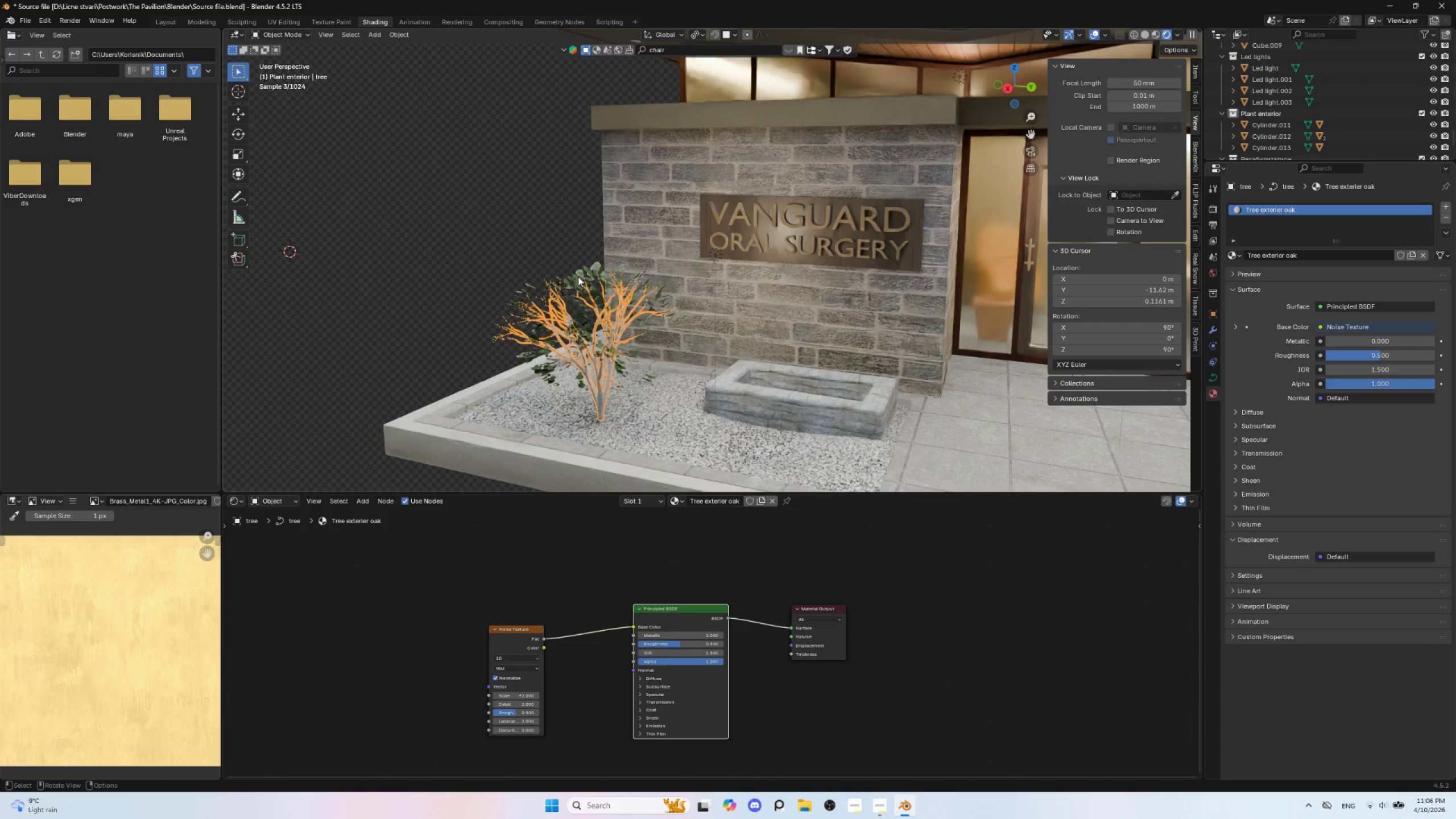 
left_click([580, 271])
 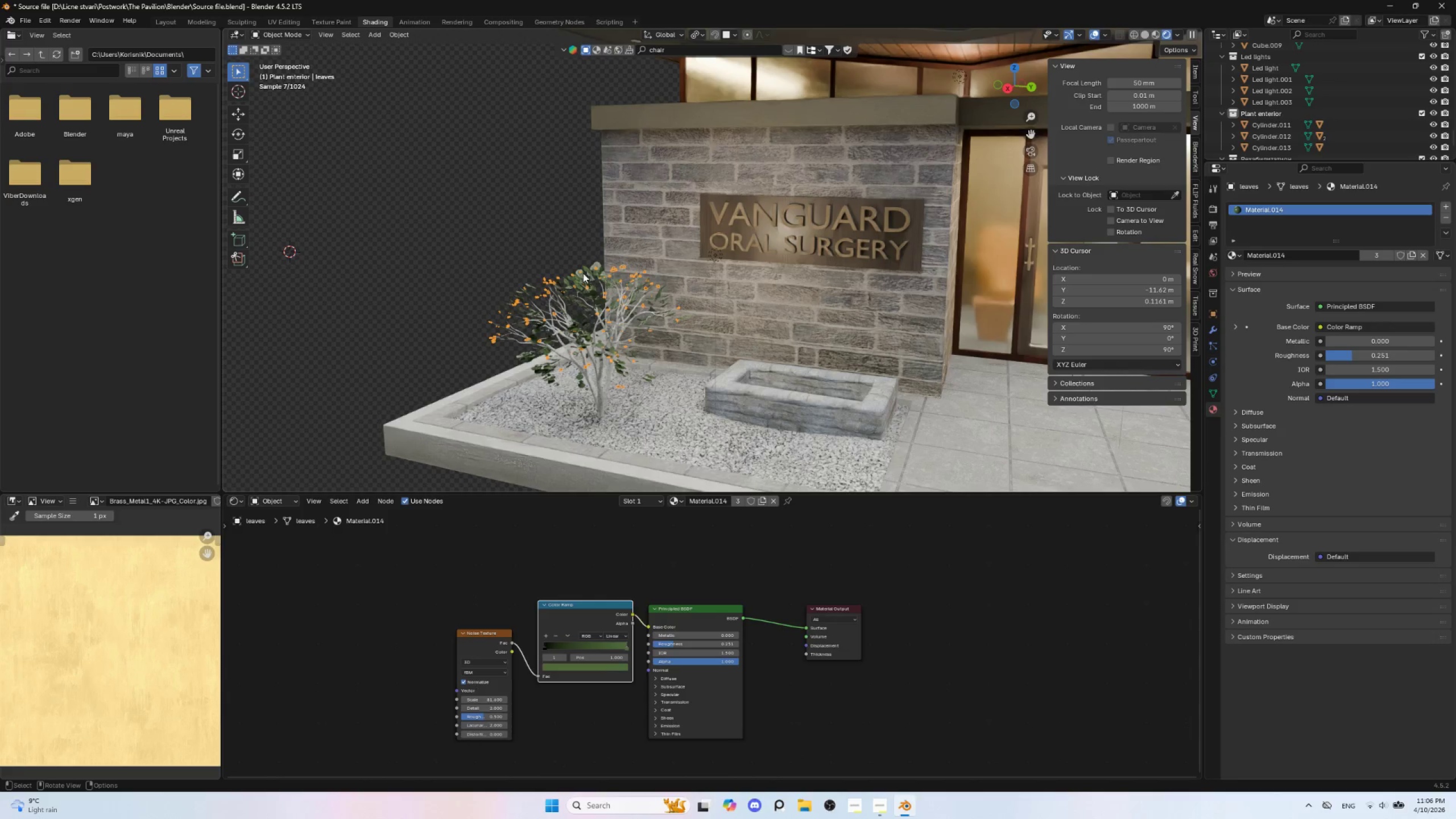 
left_click([581, 270])
 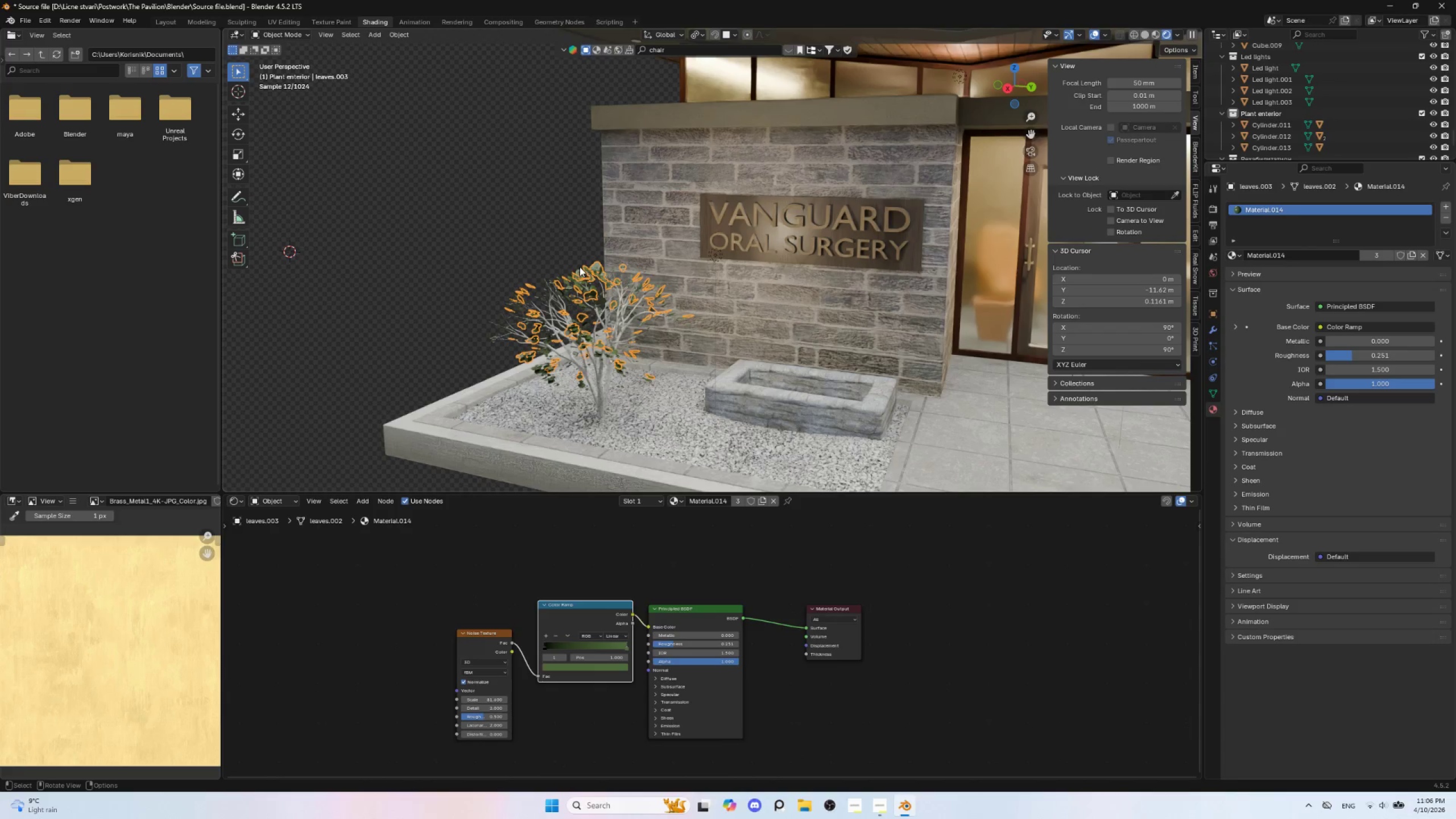 
hold_key(key=ShiftLeft, duration=0.8)
left_click([578, 270])
 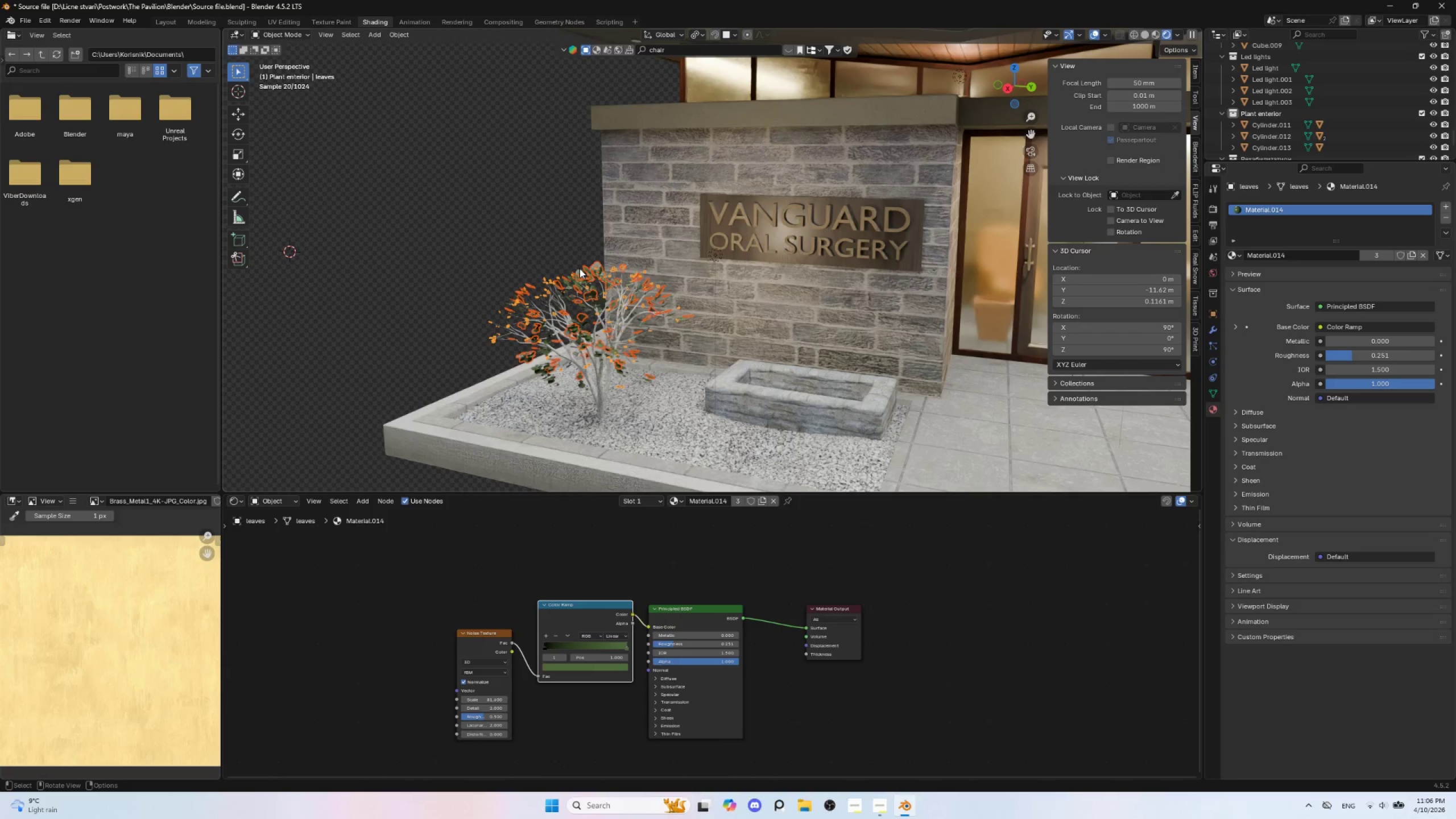 
left_click([578, 267])
 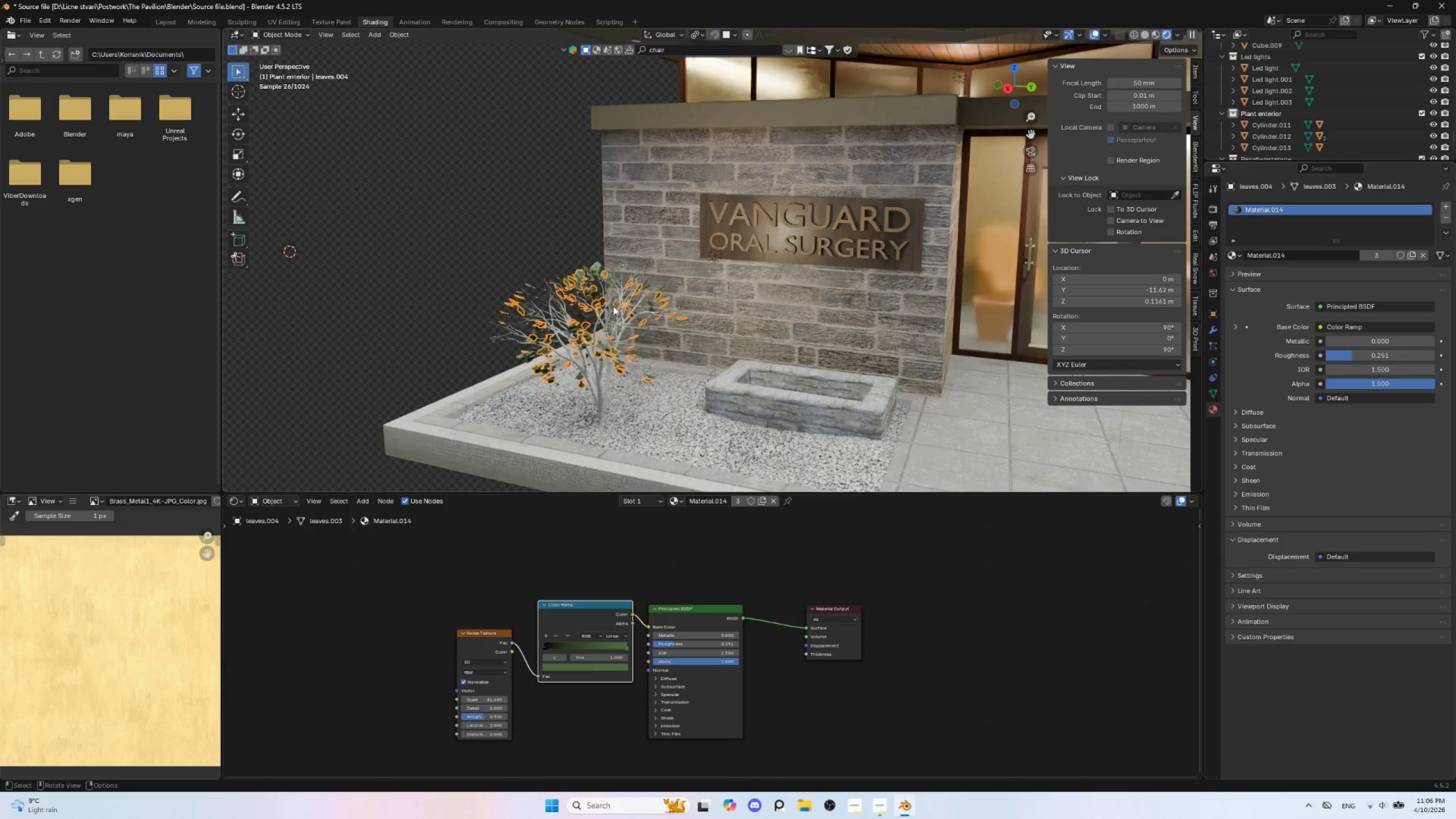 
key(Alt+D)
 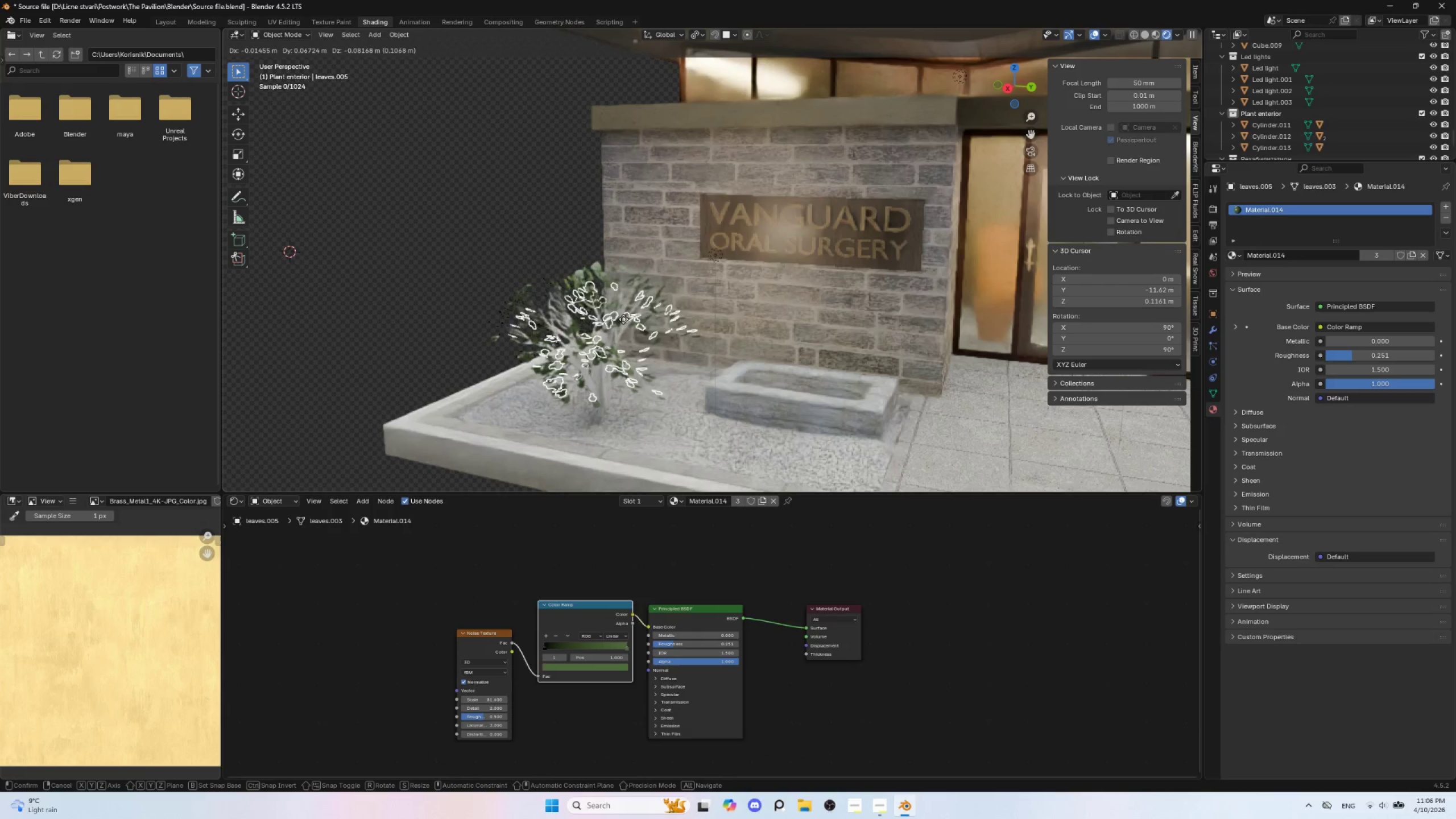 
left_click([617, 315])
 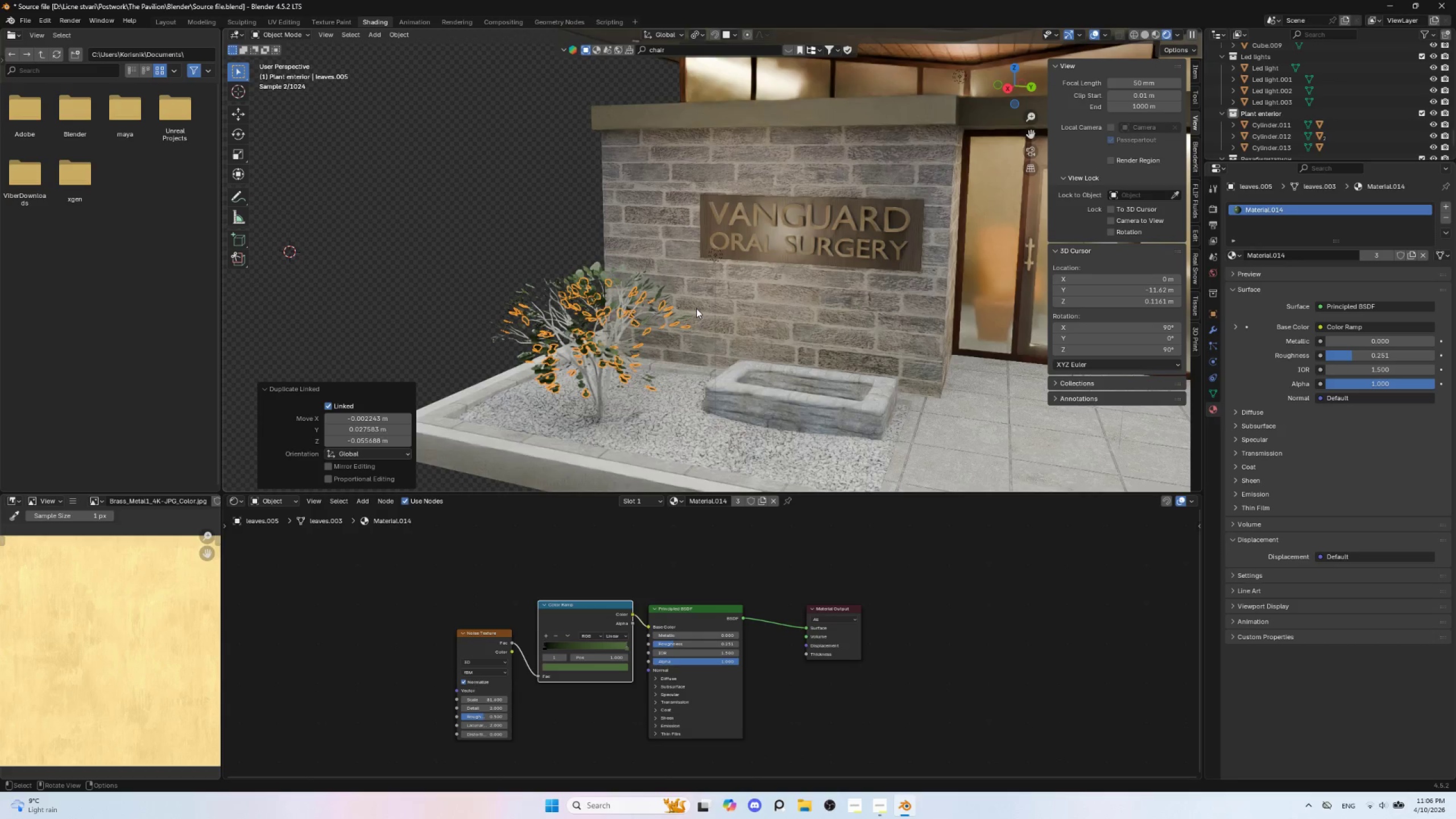 
type(rz)
 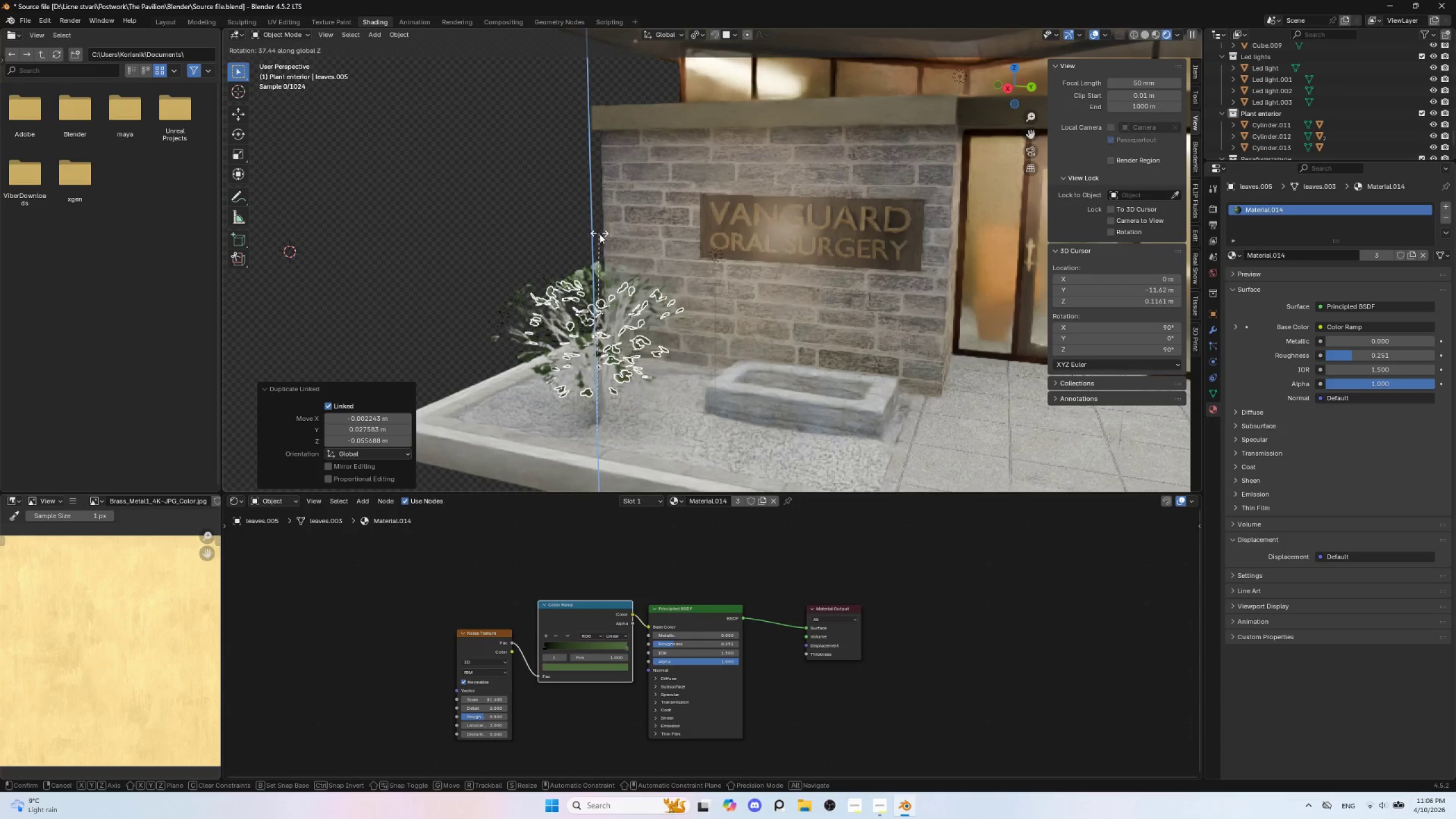 
left_click([601, 235])
 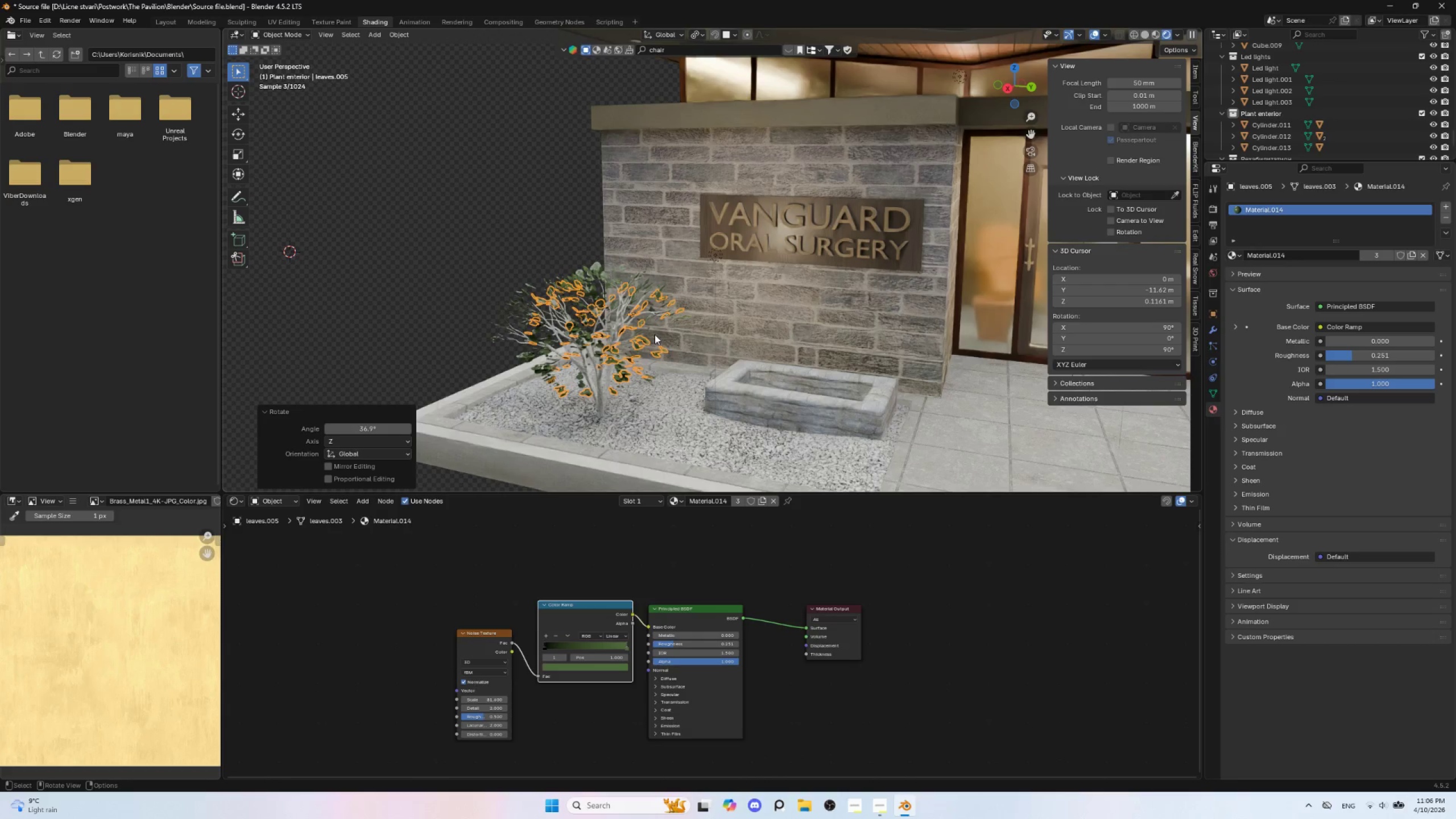 
key(G)
 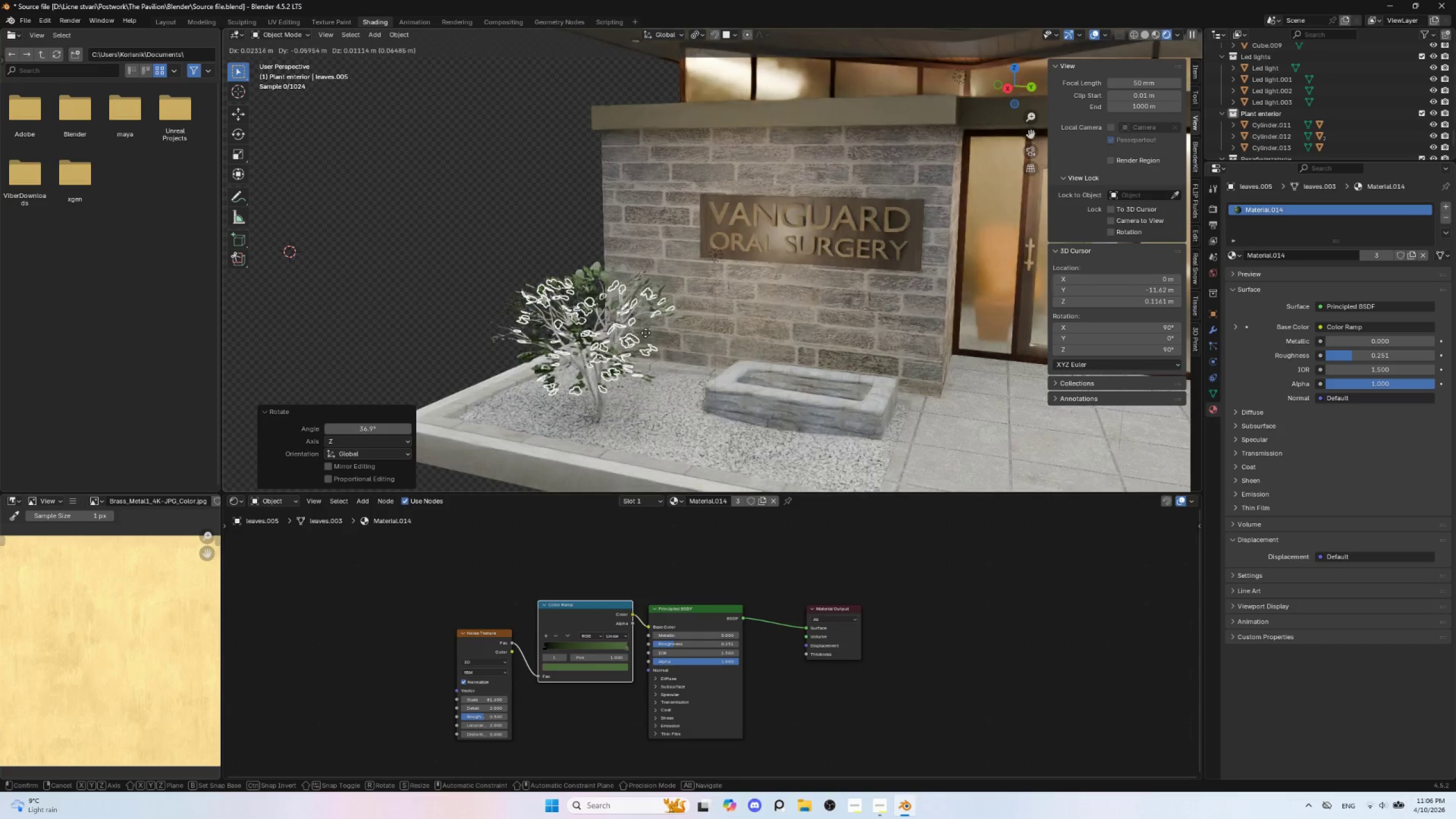 
left_click([646, 333])
 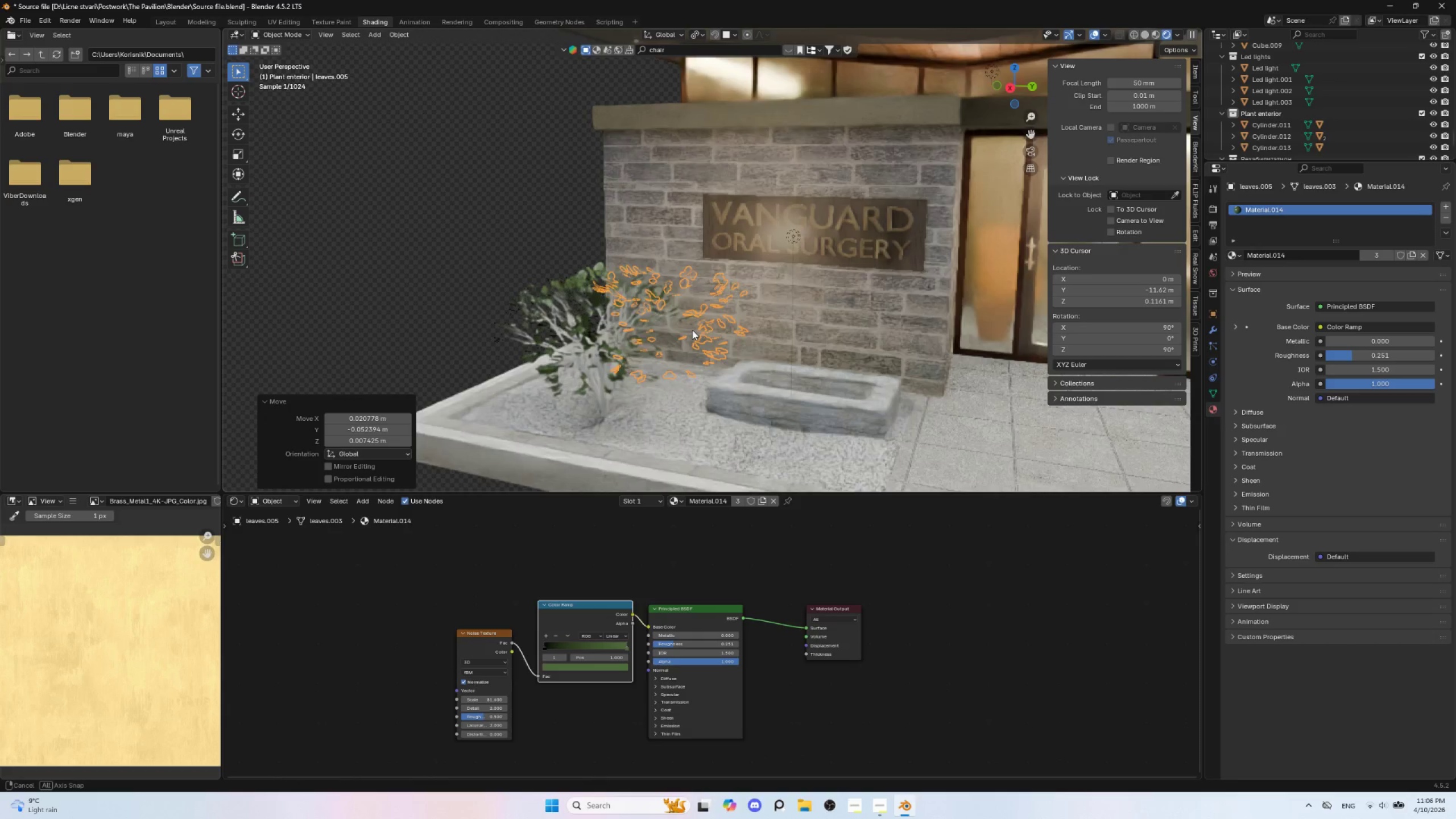 
hold_key(key=AltLeft, duration=0.69)
 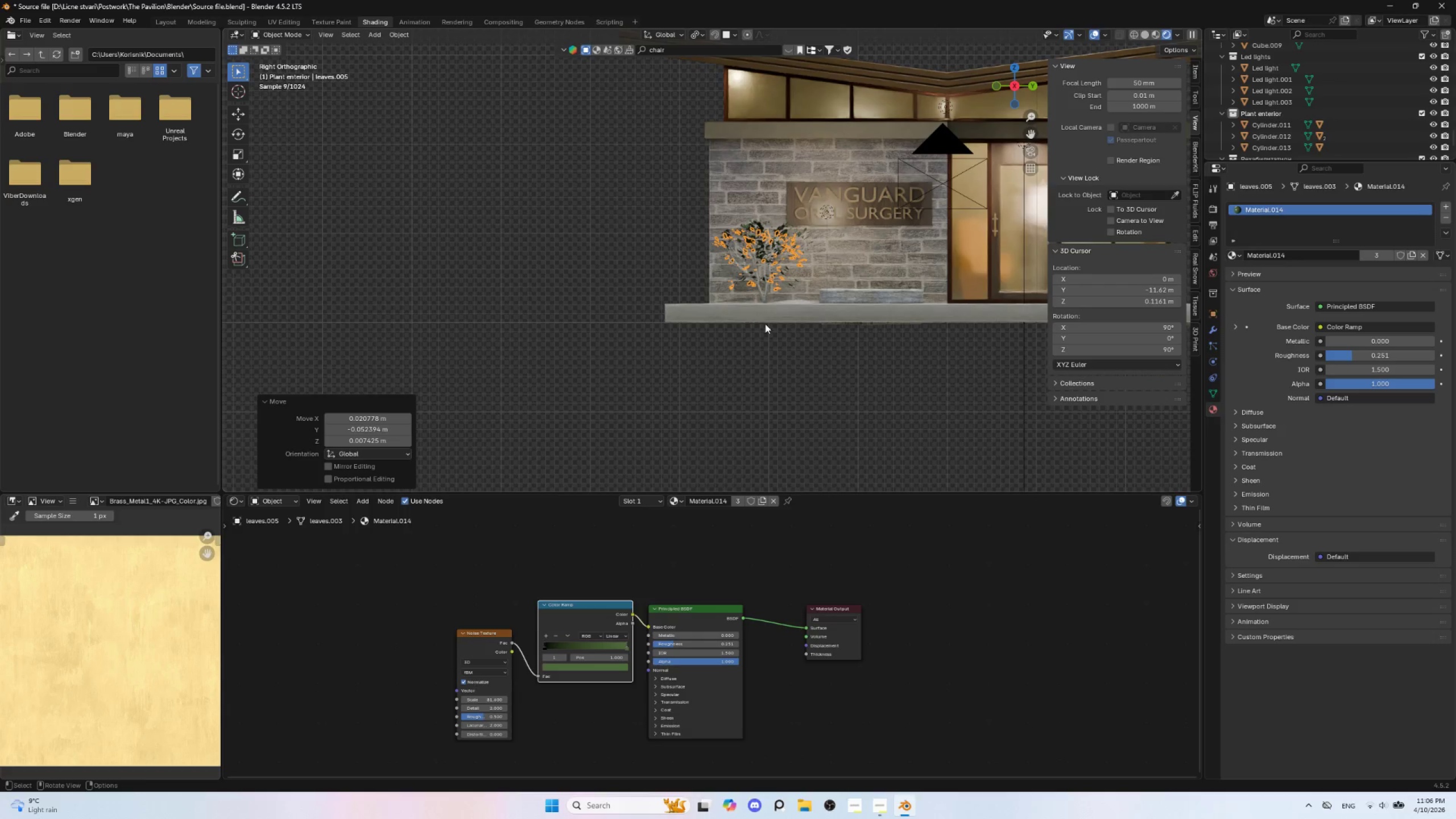 
hold_key(key=ShiftLeft, duration=0.58)
 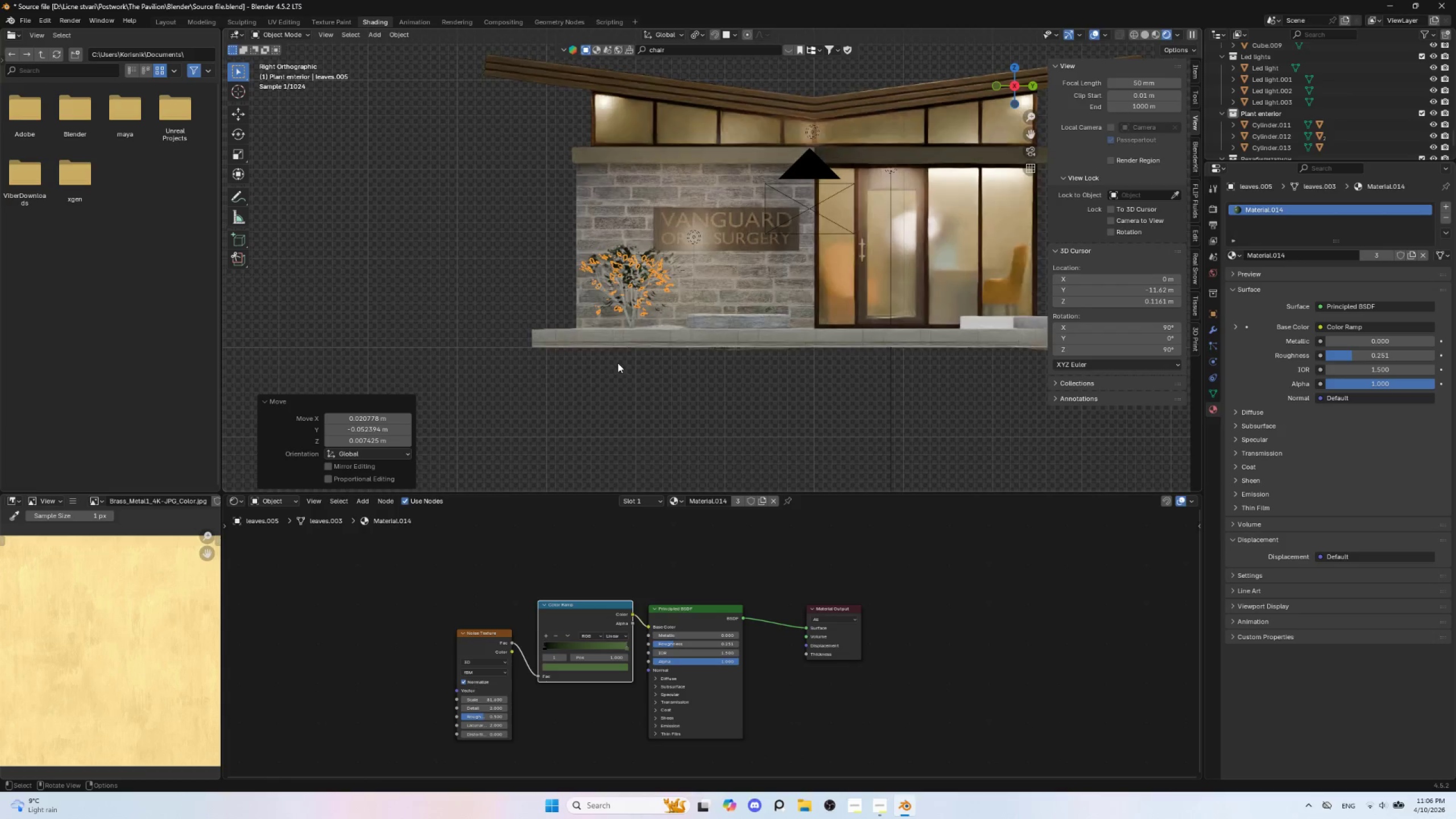 
scroll: coordinate [618, 363], scroll_direction: up, amount: 3.0
 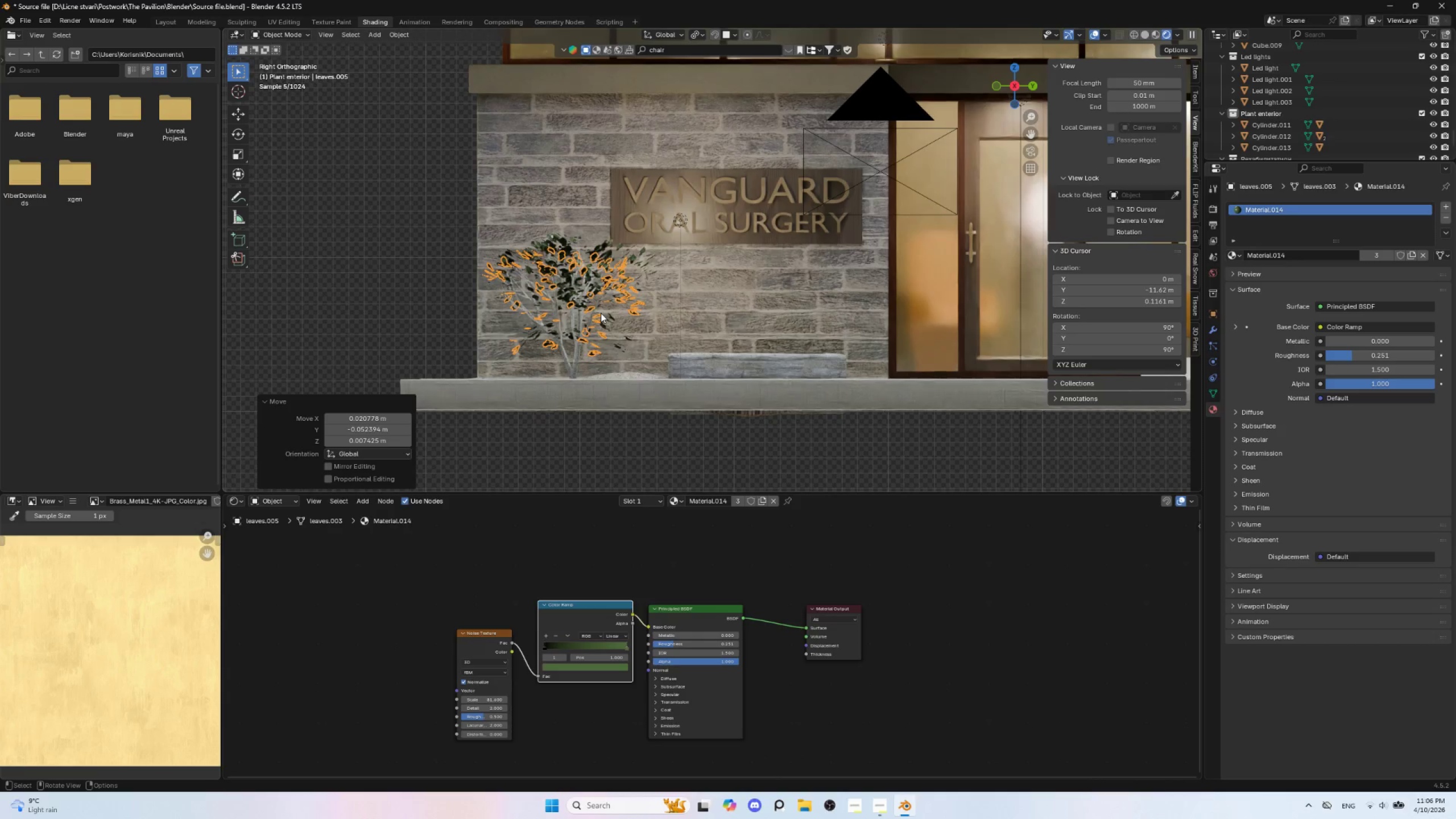 
key(Alt+D)
 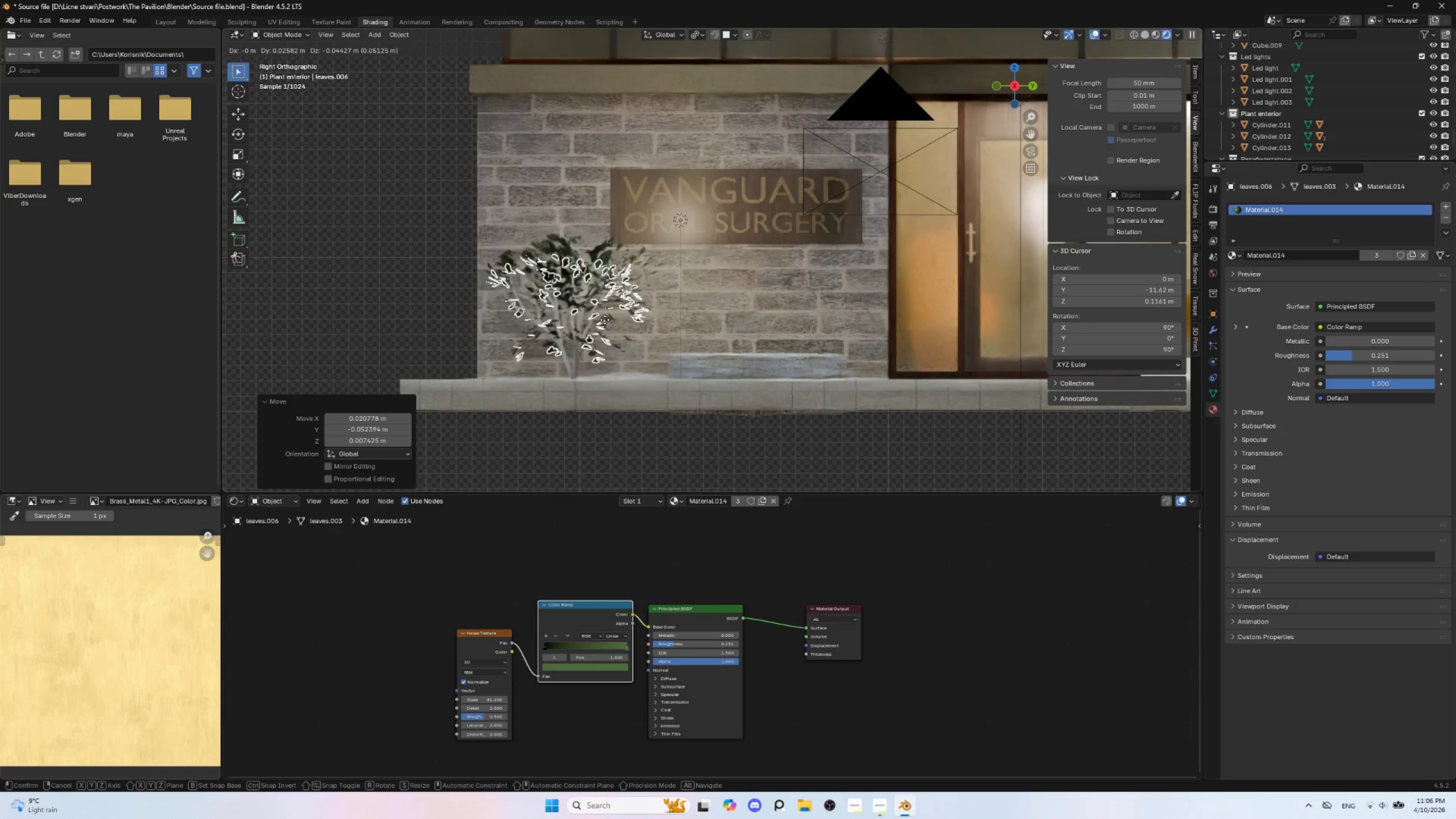 
left_click([605, 320])
 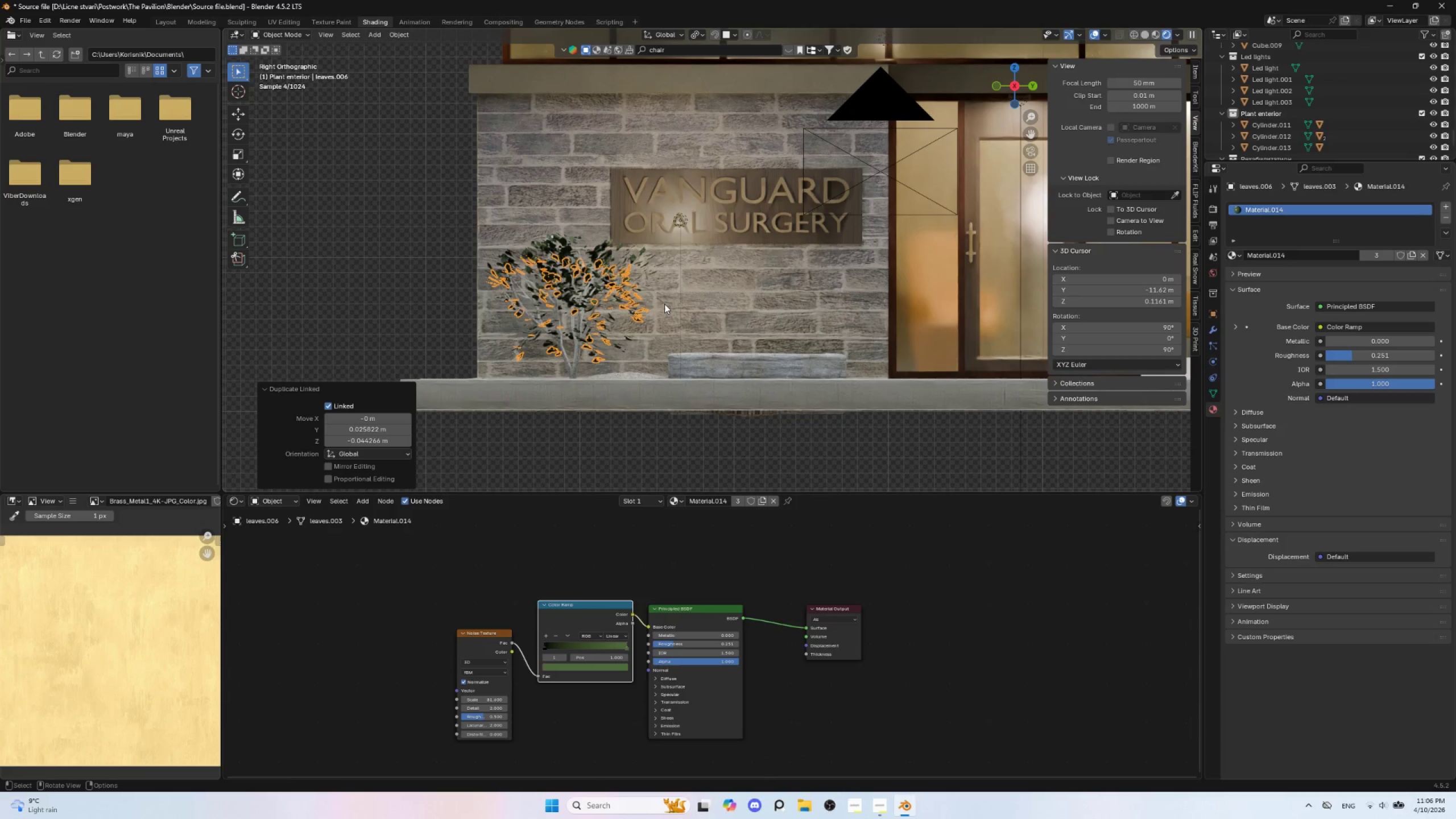 
type(rz)
 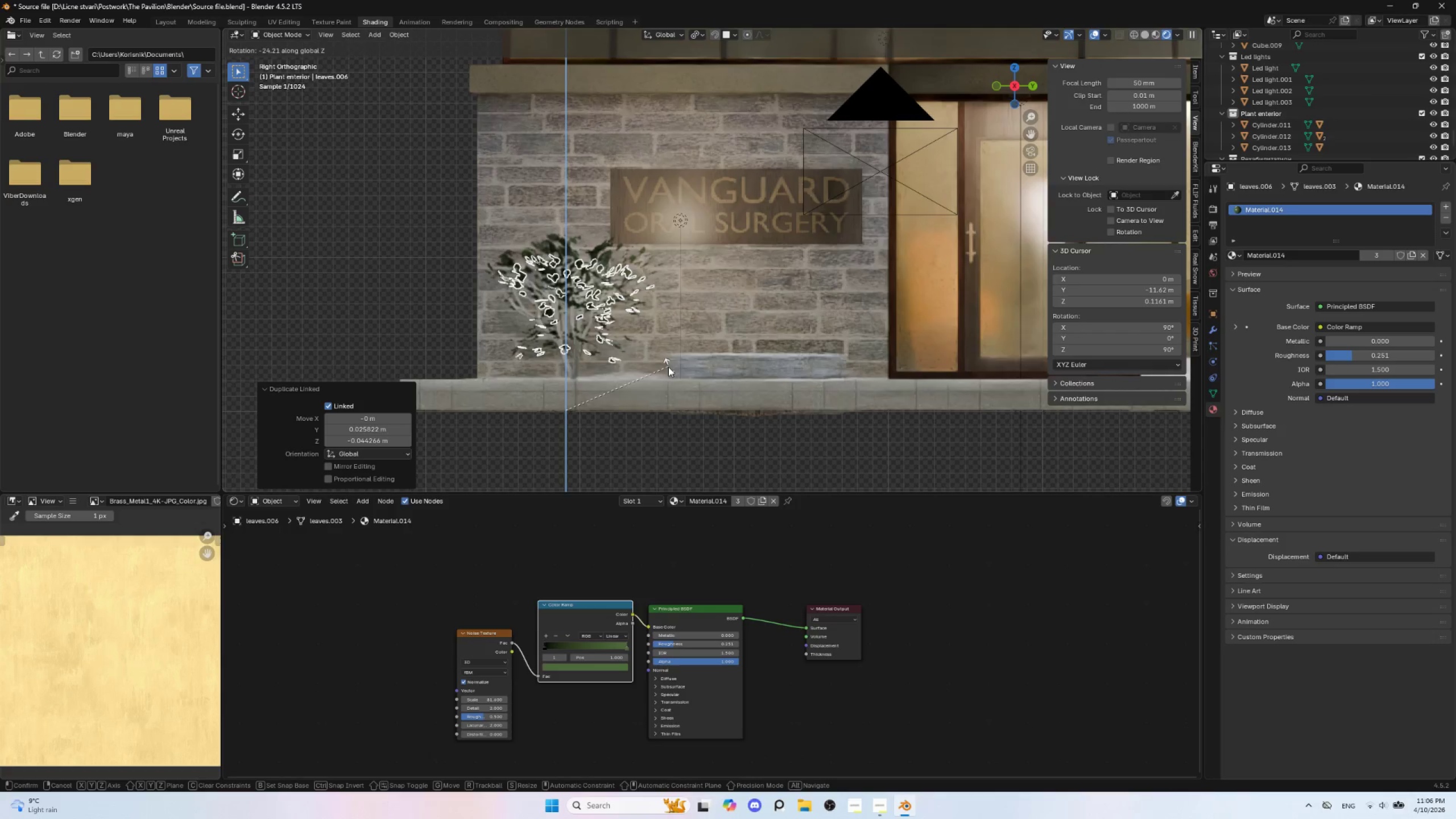 
left_click([666, 367])
 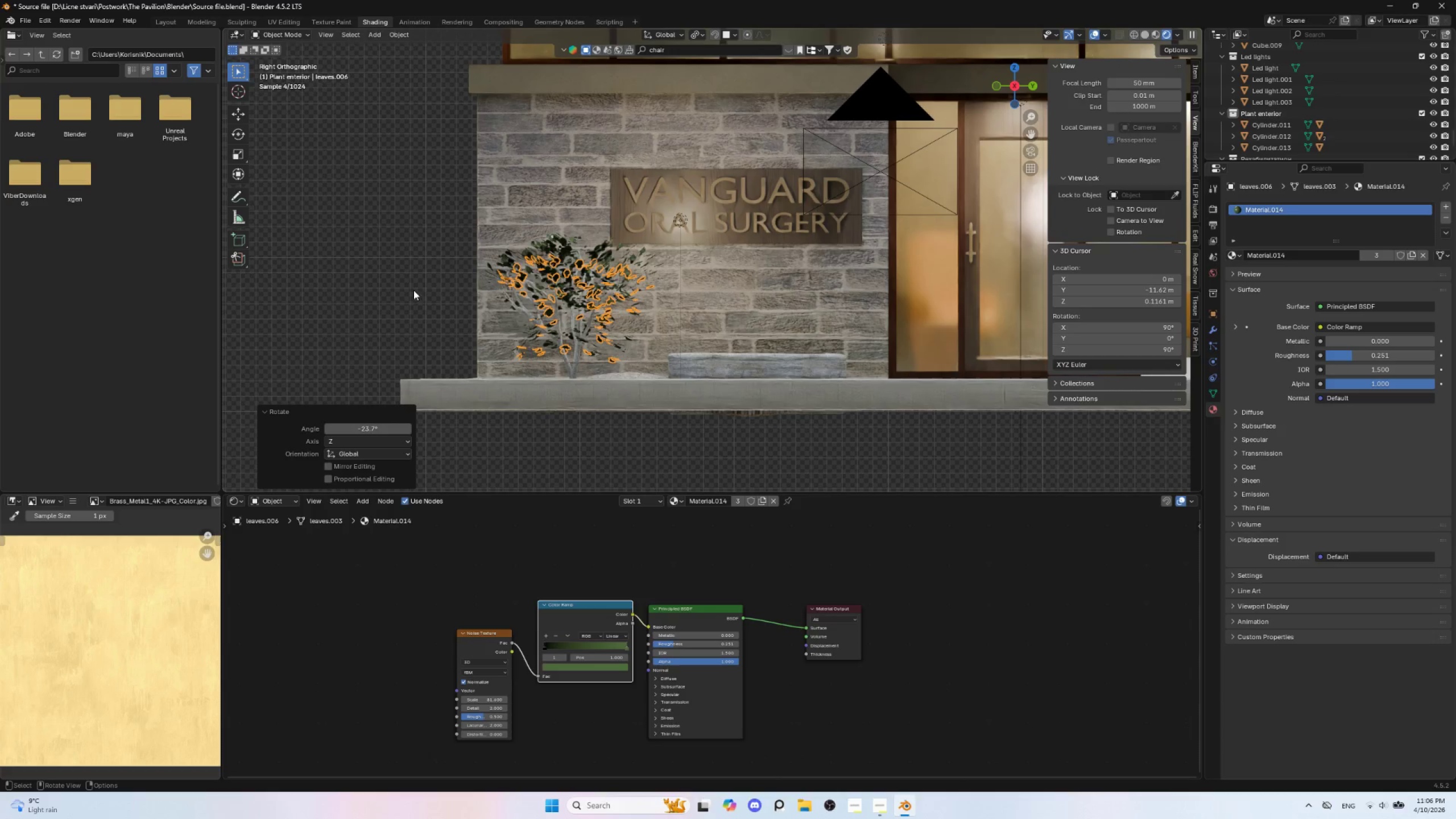 
left_click([402, 264])
 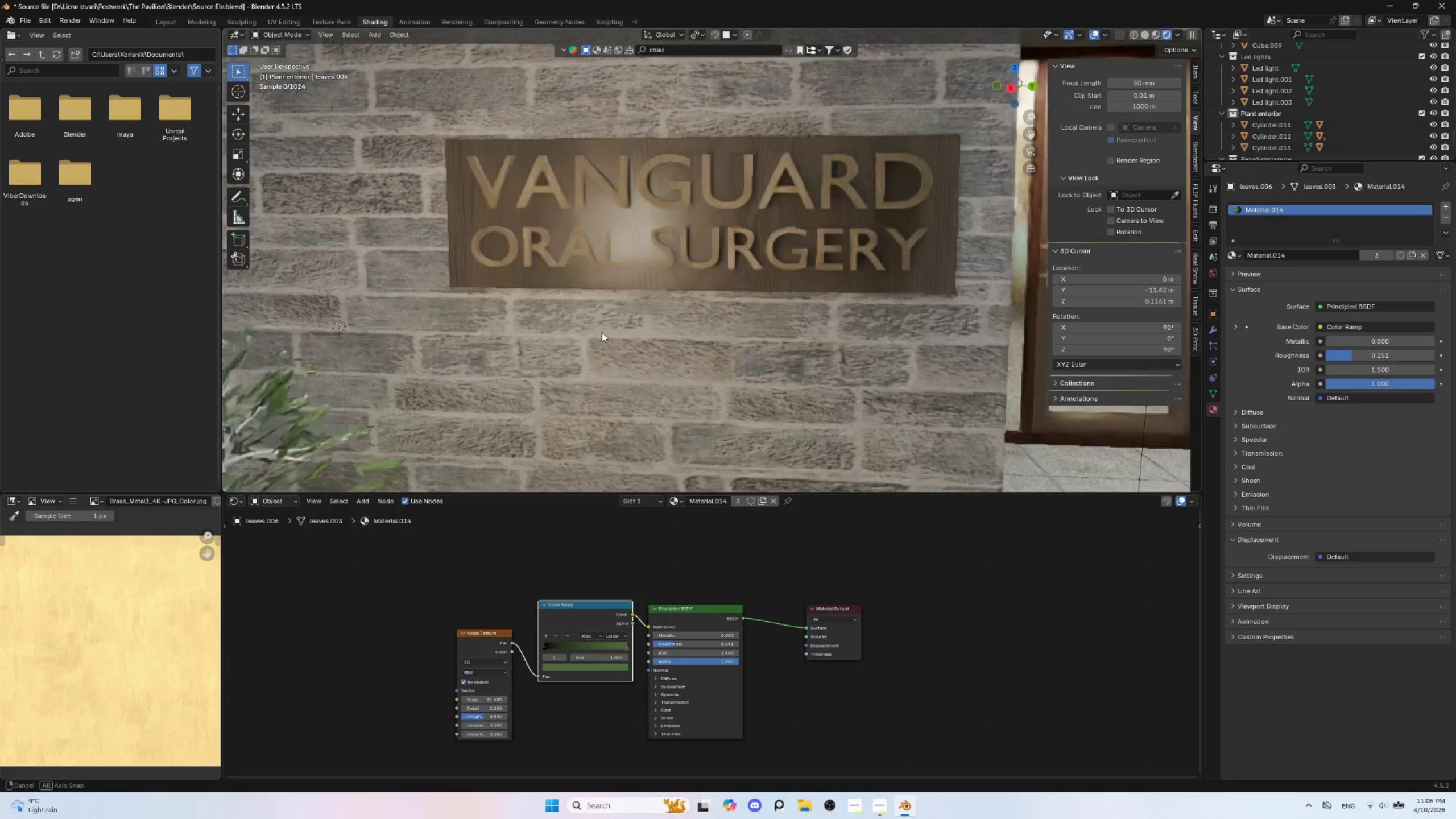 
scroll: coordinate [602, 332], scroll_direction: down, amount: 3.0
 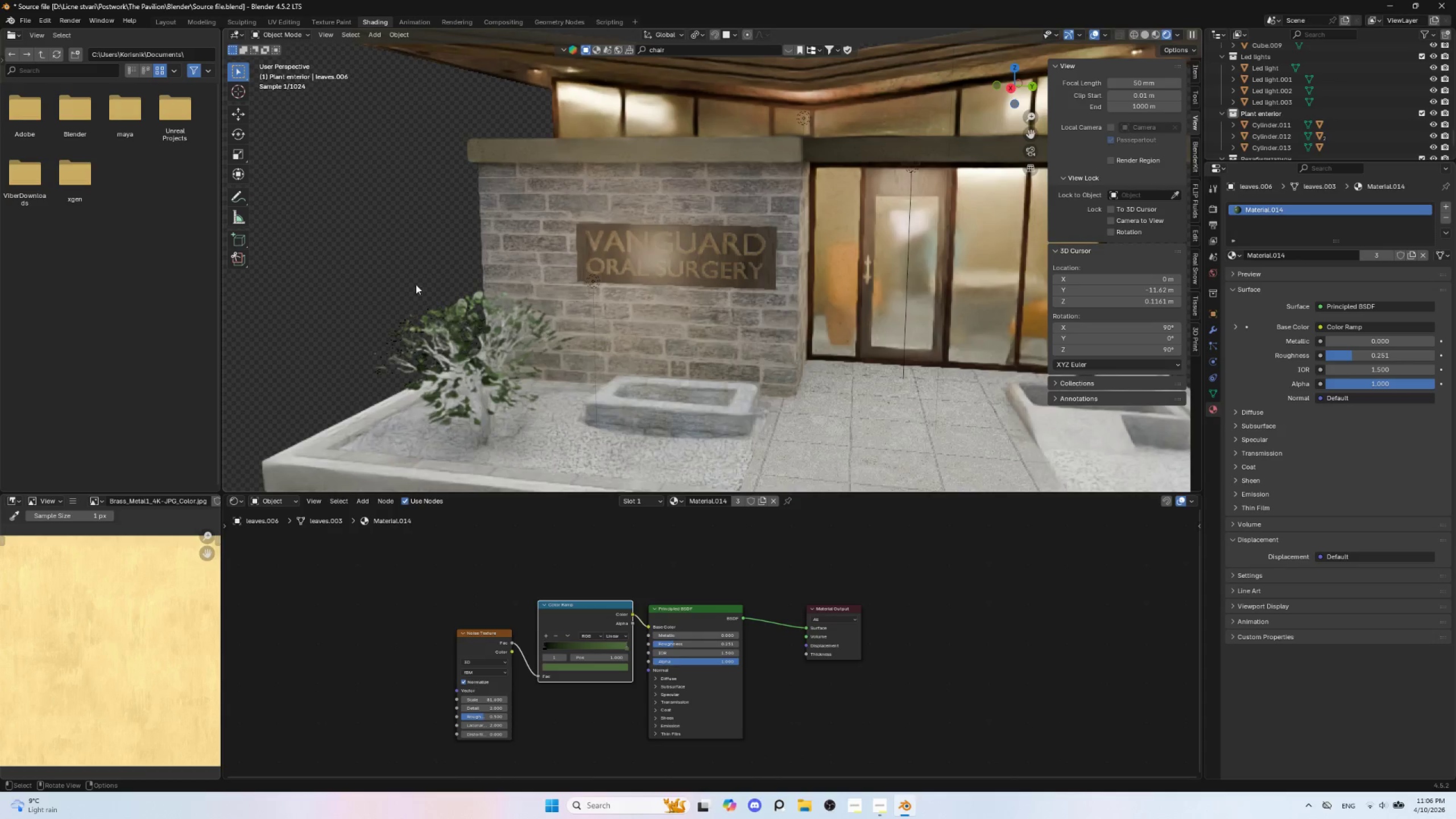 
left_click([382, 260])
 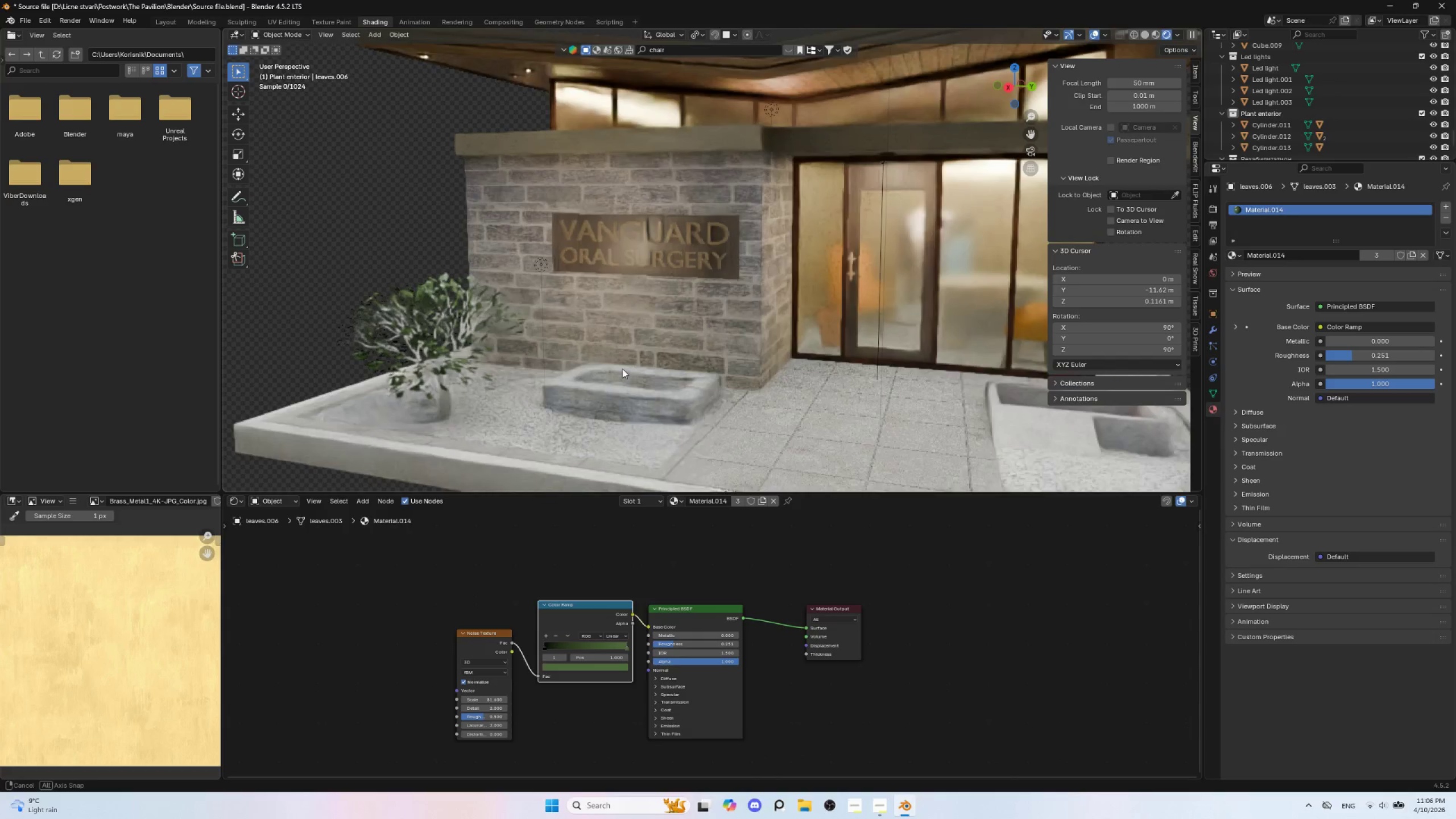 
scroll: coordinate [624, 365], scroll_direction: down, amount: 2.0
 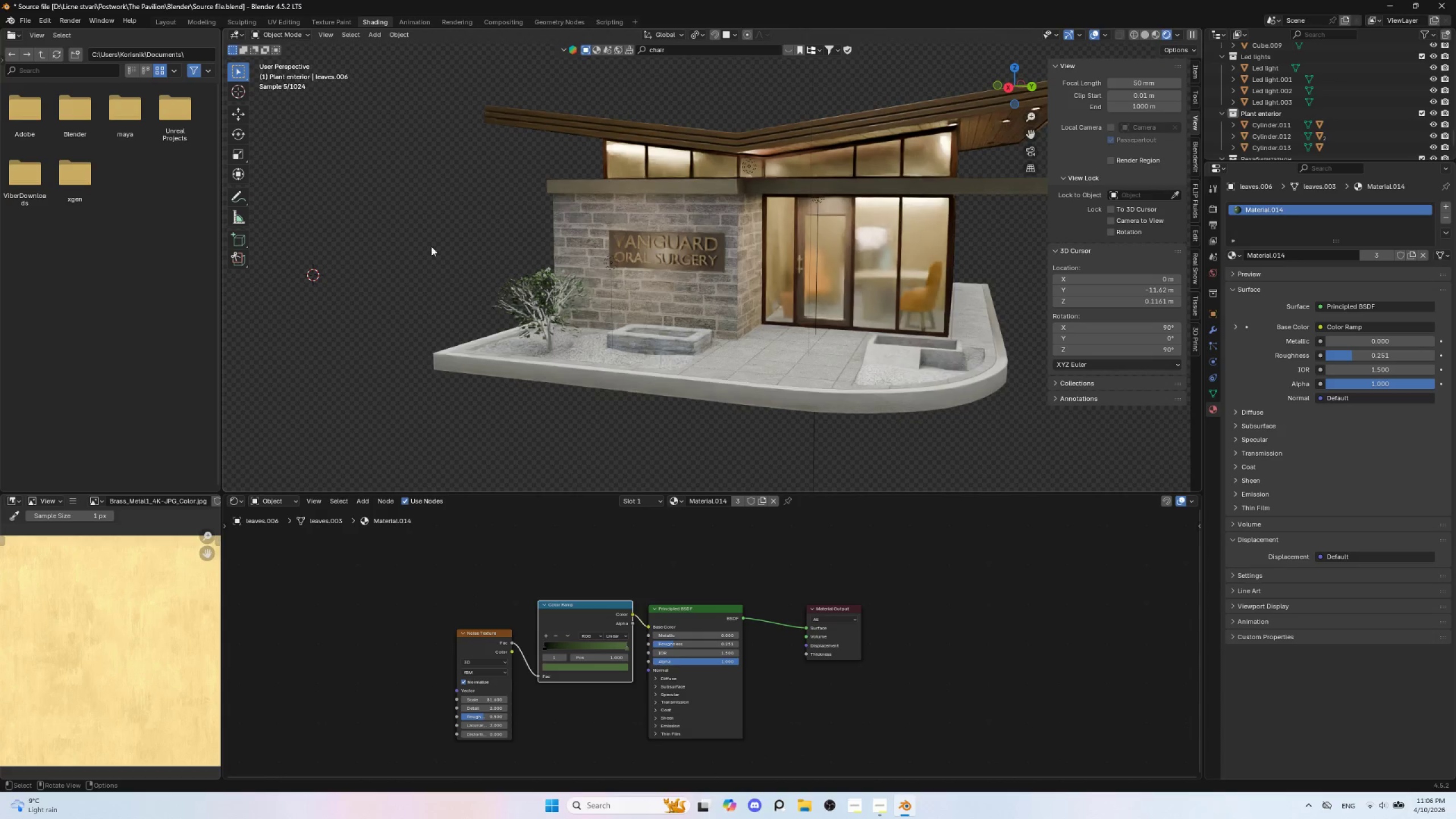 
left_click([433, 240])
 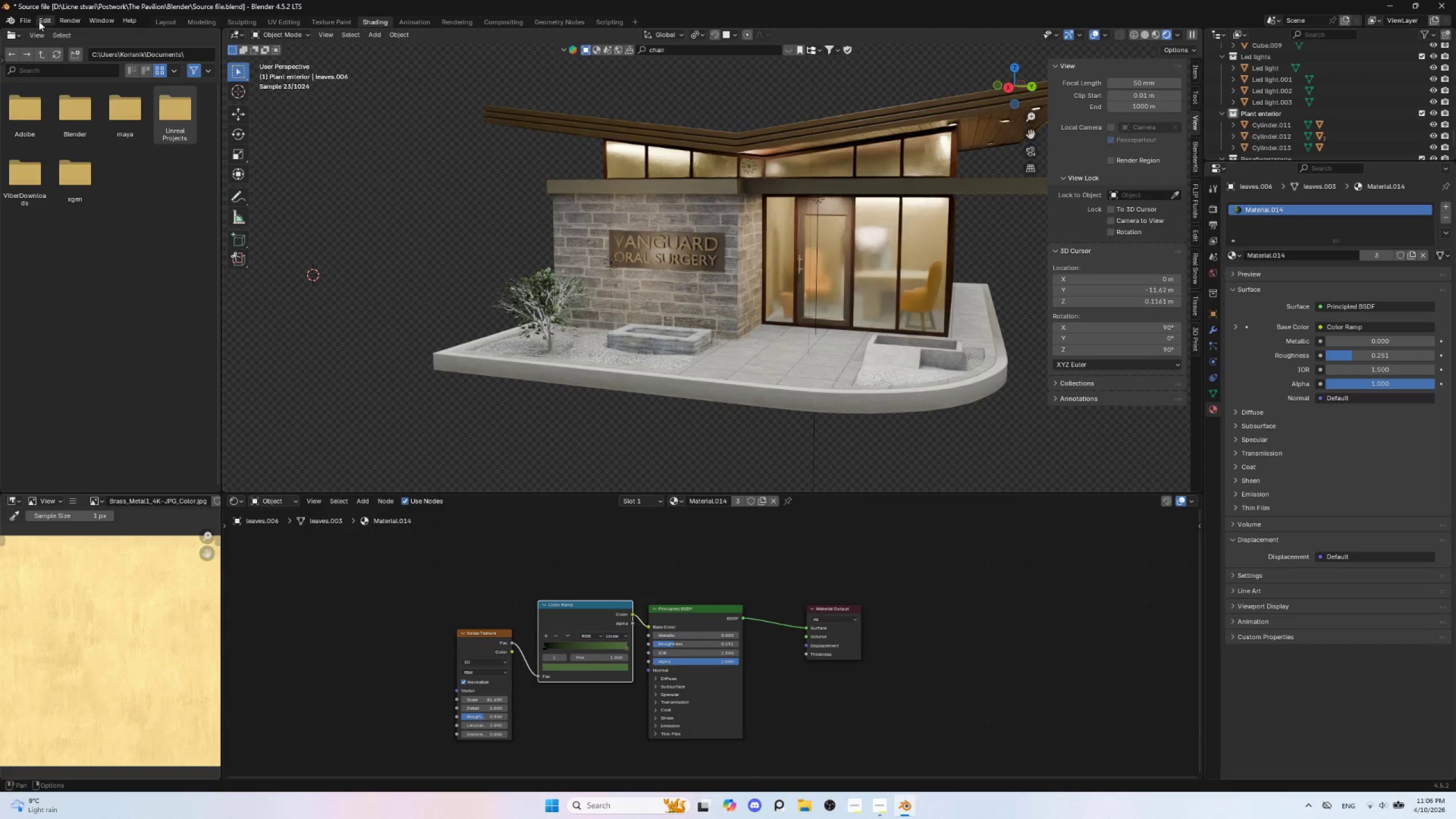 
left_click([27, 18])
 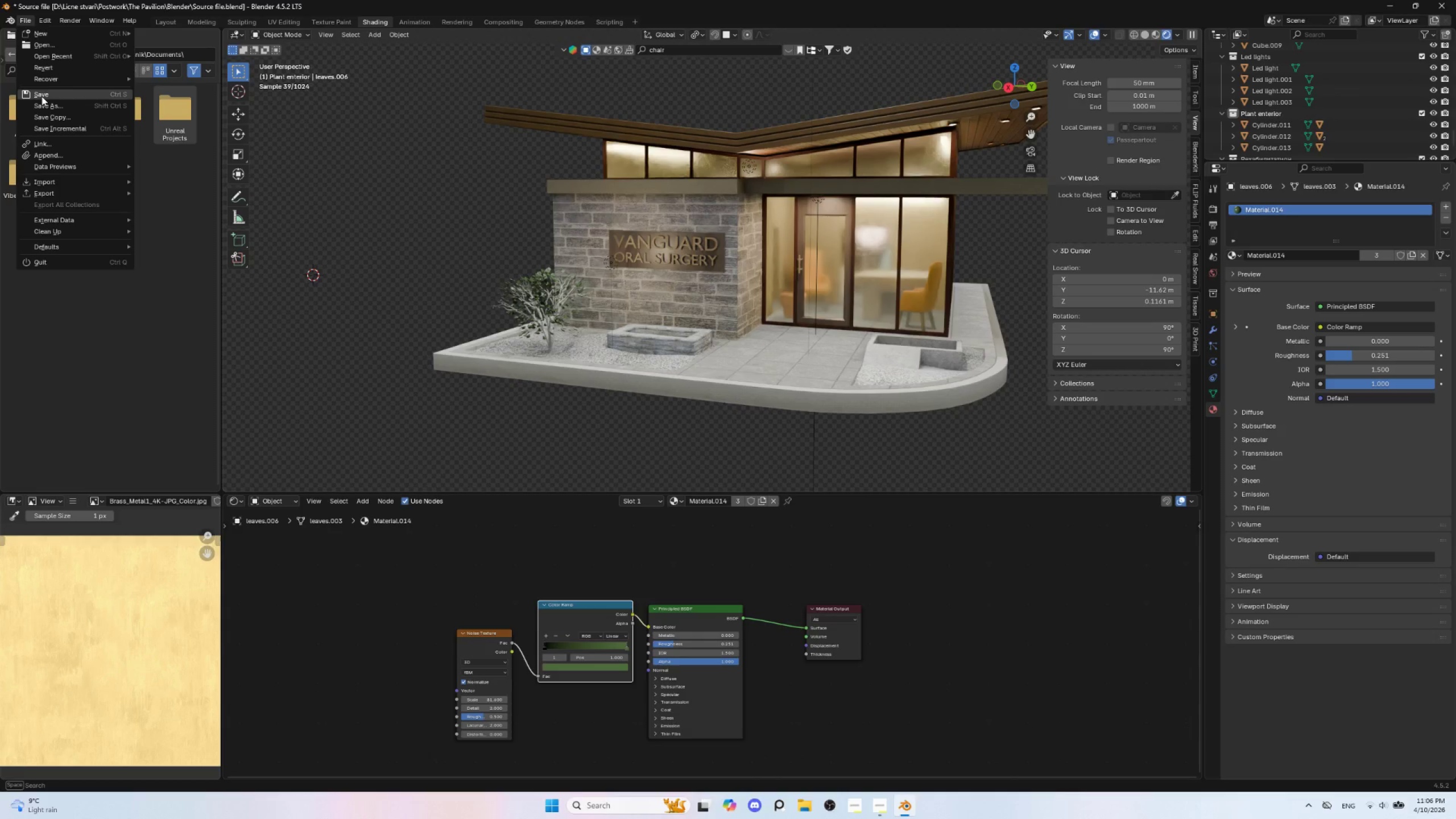 
left_click([42, 96])
 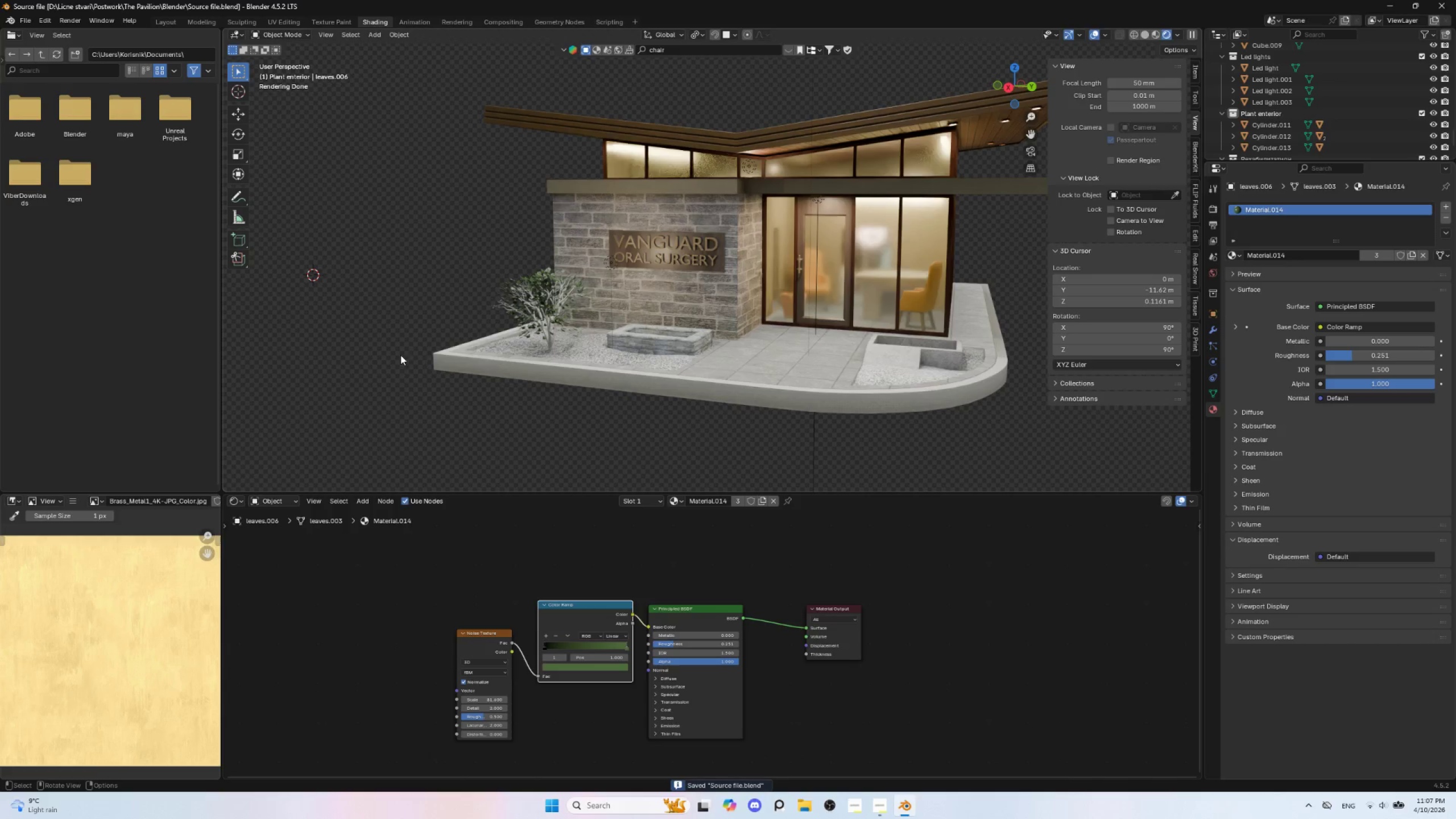 
wait(6.12)
 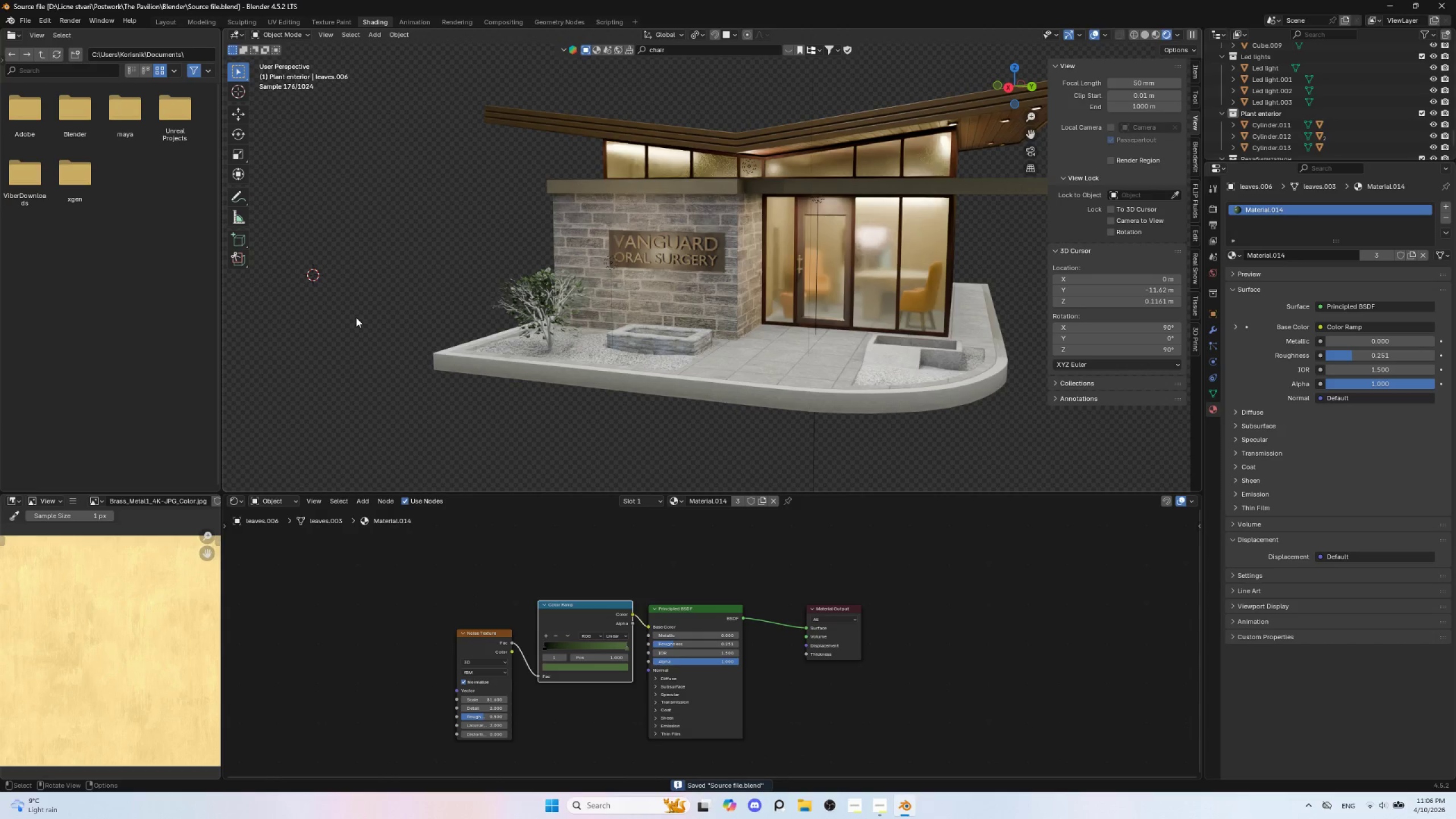 
left_click([601, 47])
 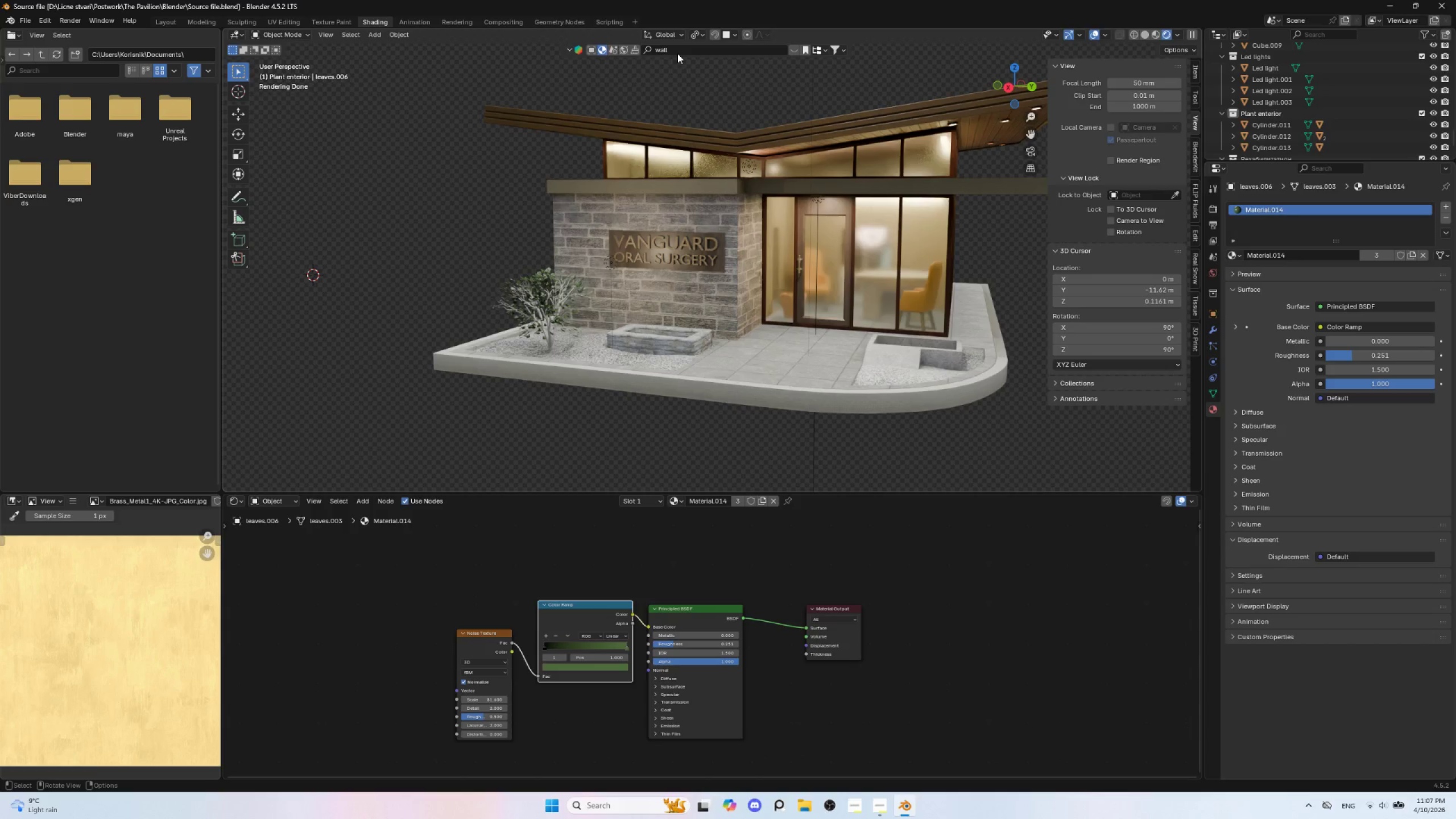 
left_click([676, 50])
 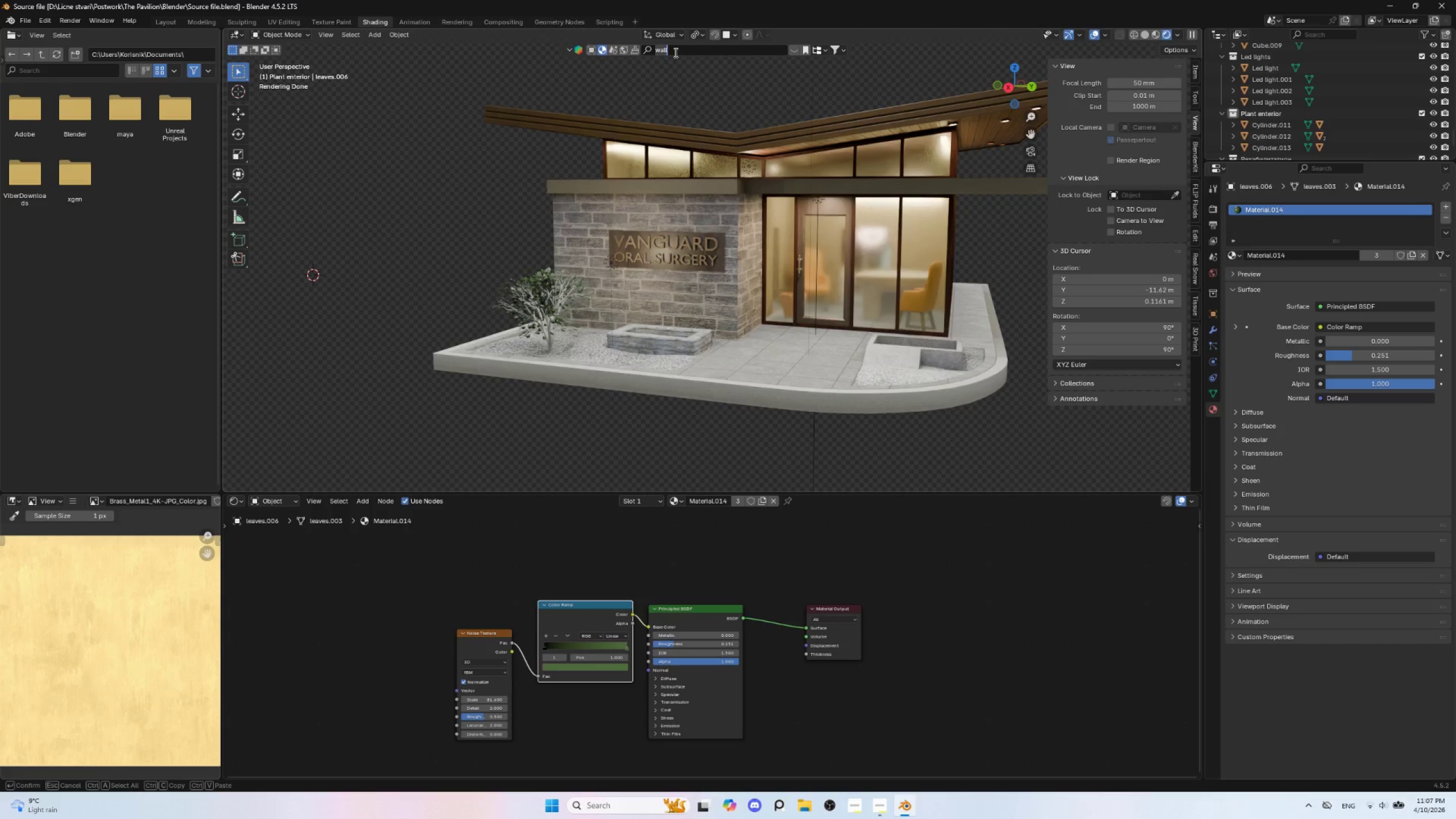 
type(plant)
 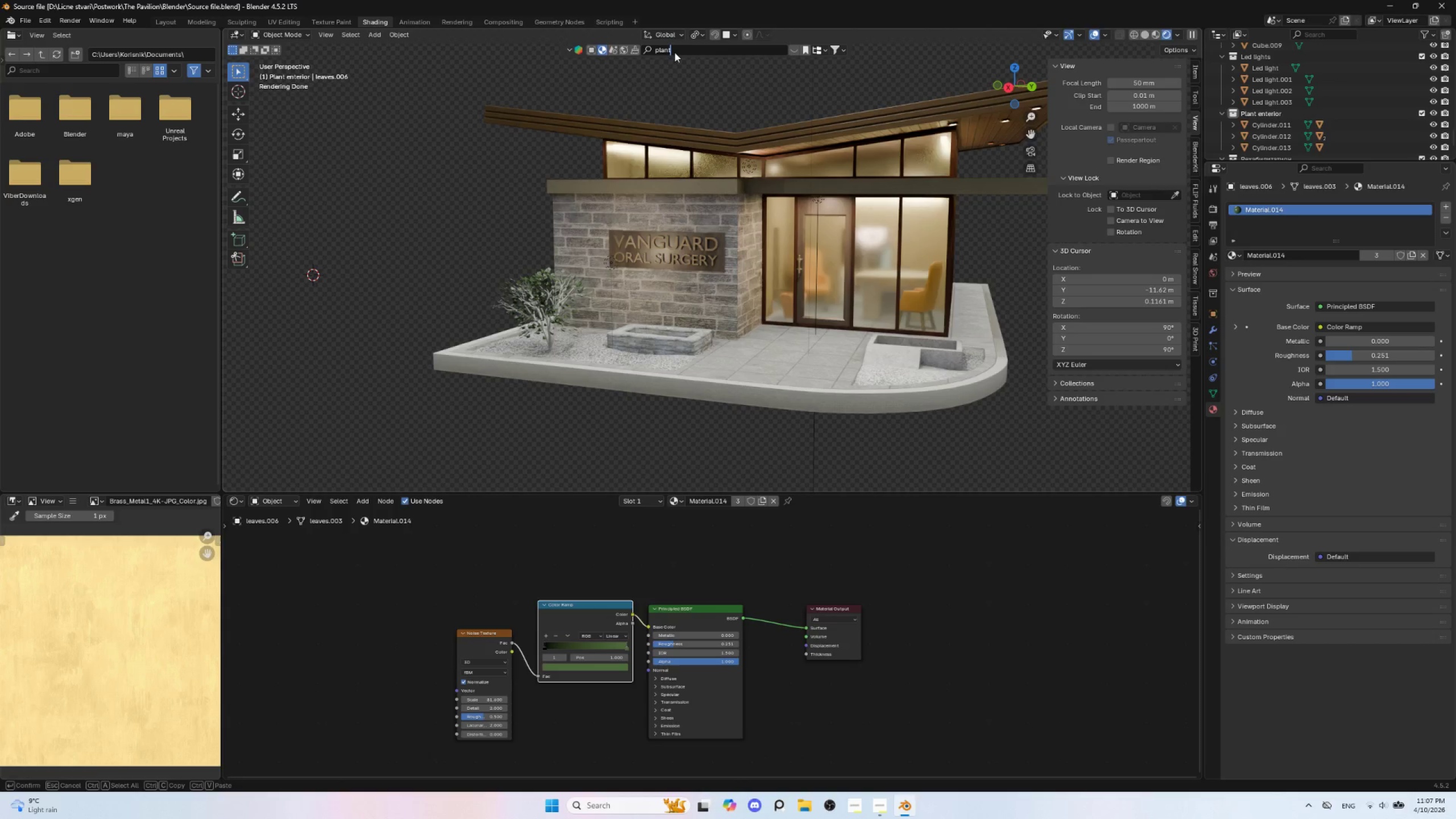 
key(Enter)
 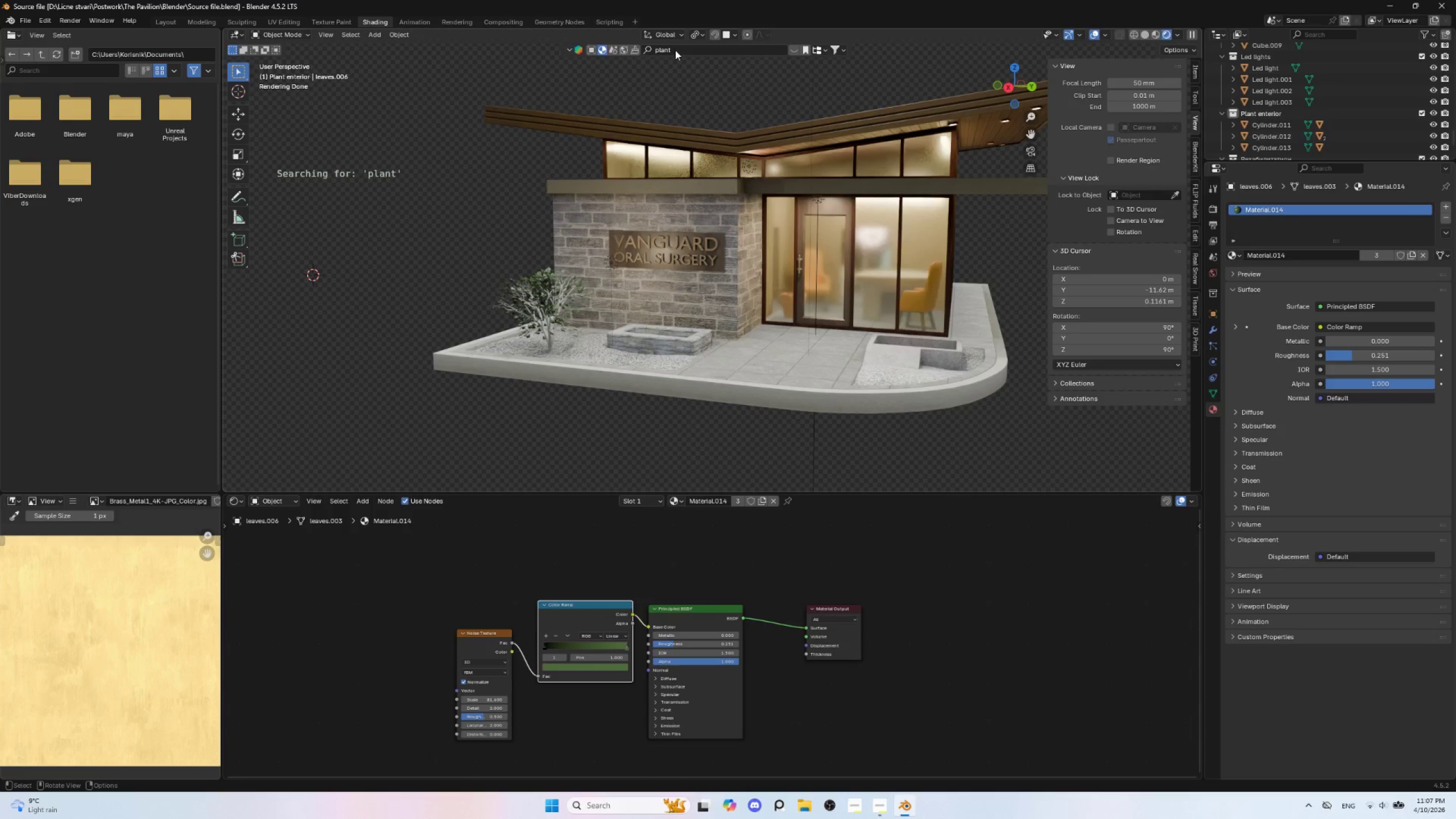 
left_click([675, 50])
 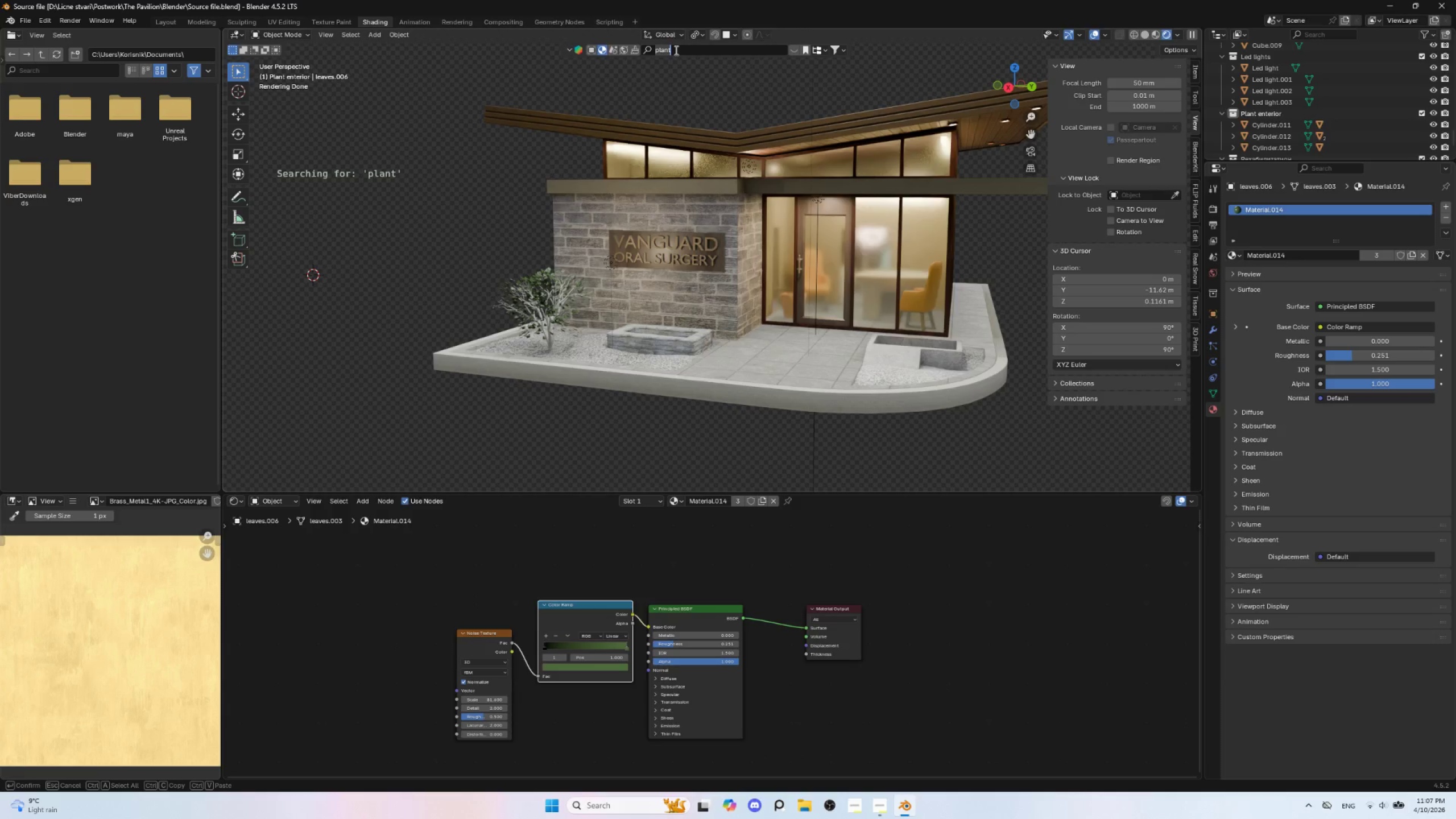 
key(Enter)
 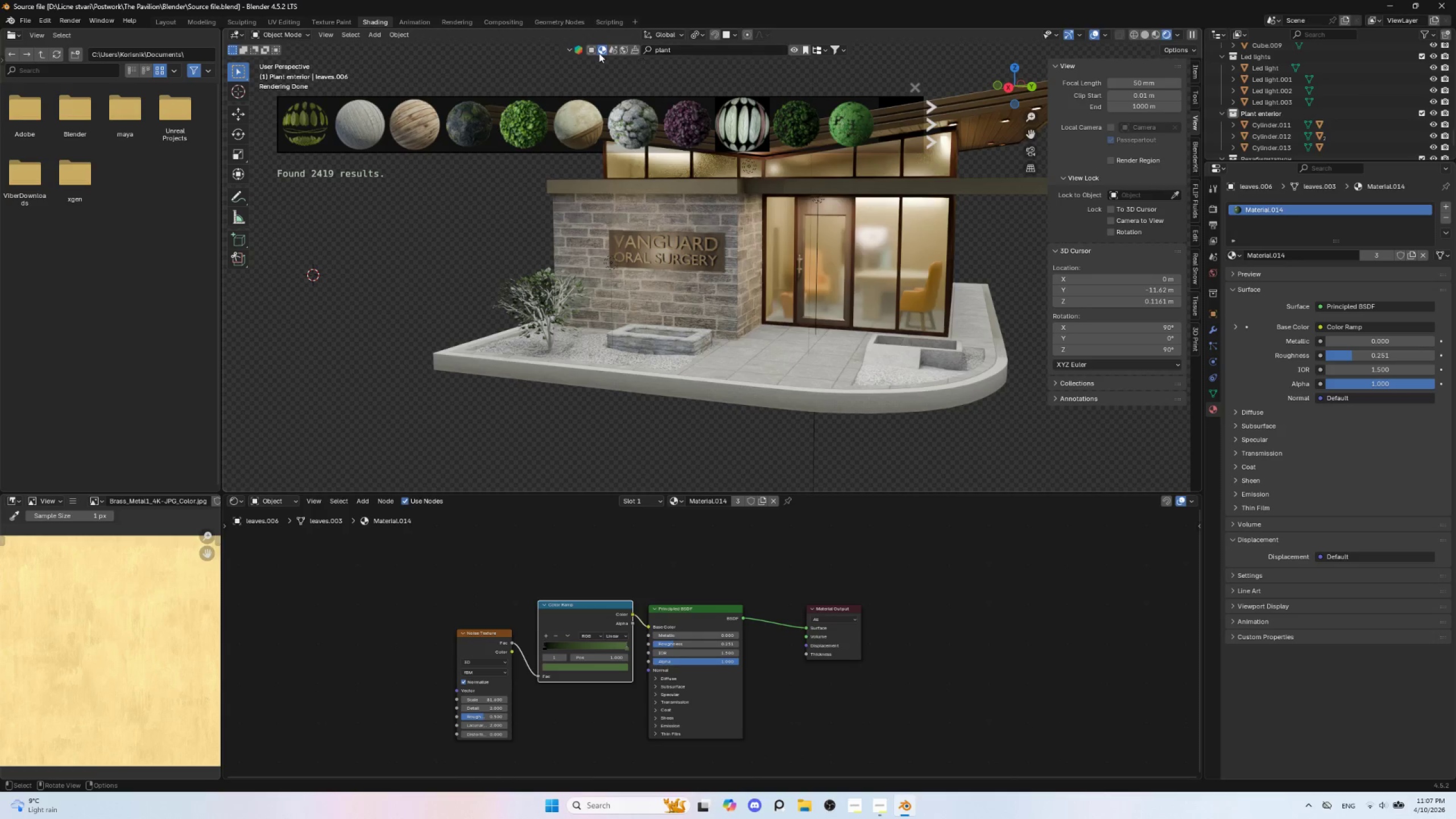 
left_click([589, 48])
 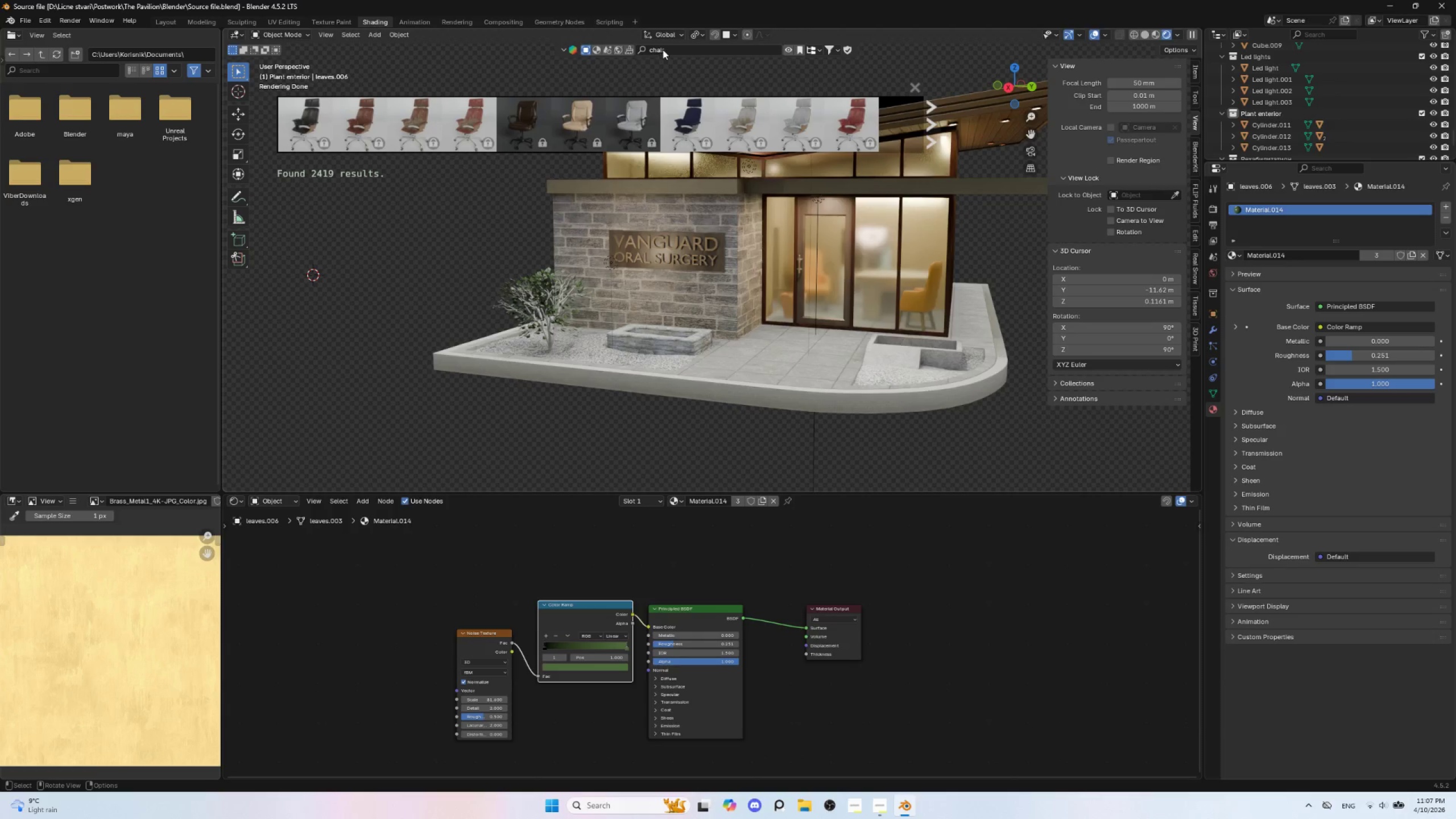 
left_click([664, 49])
 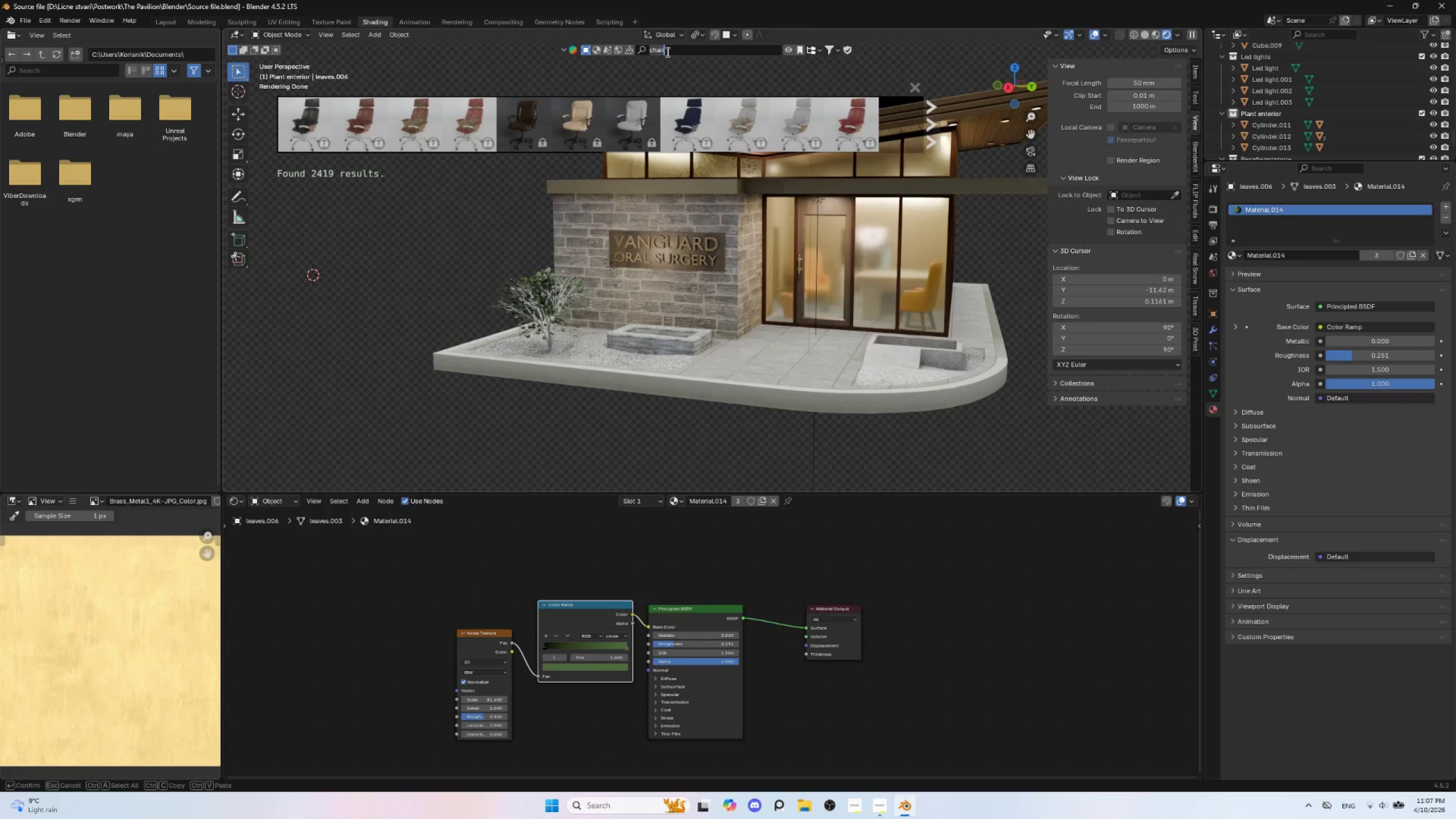 
type(plant)
 